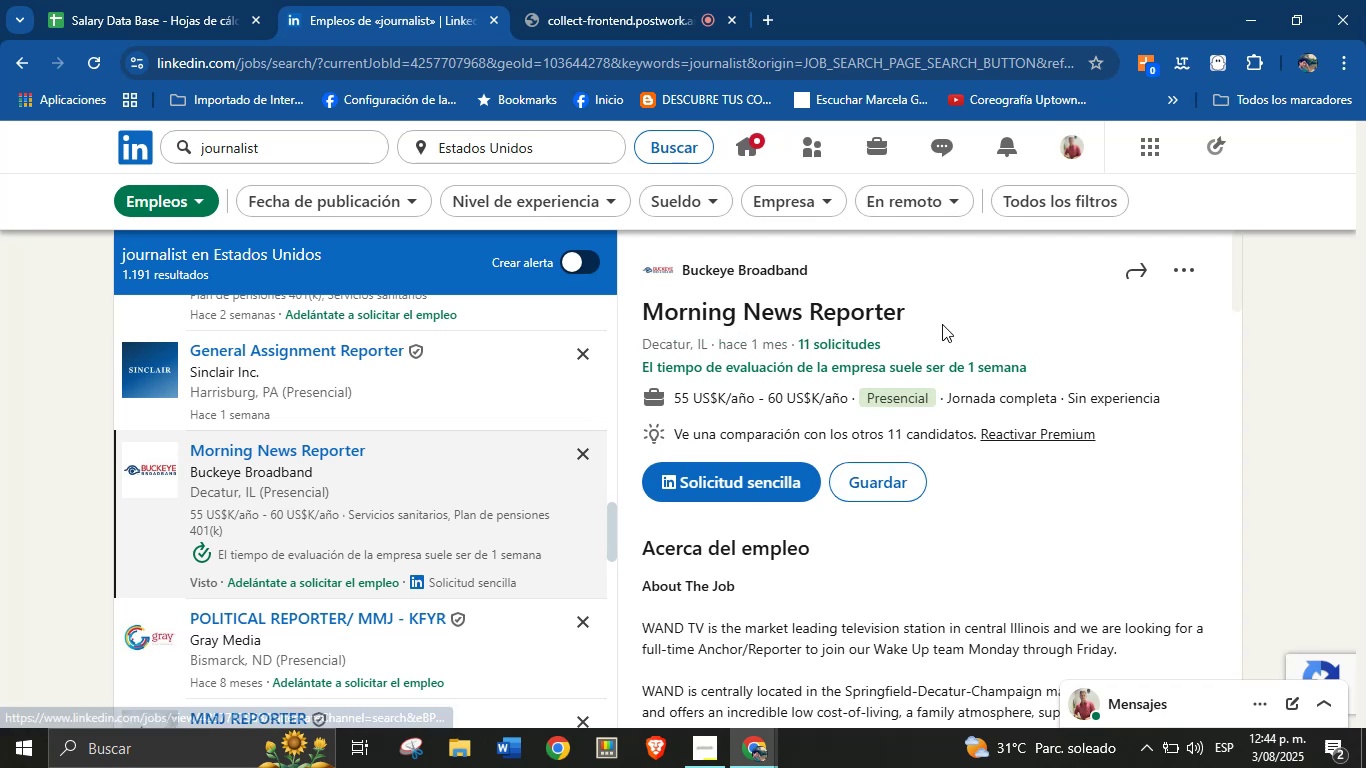 
left_click_drag(start_coordinate=[927, 317], to_coordinate=[650, 307])
 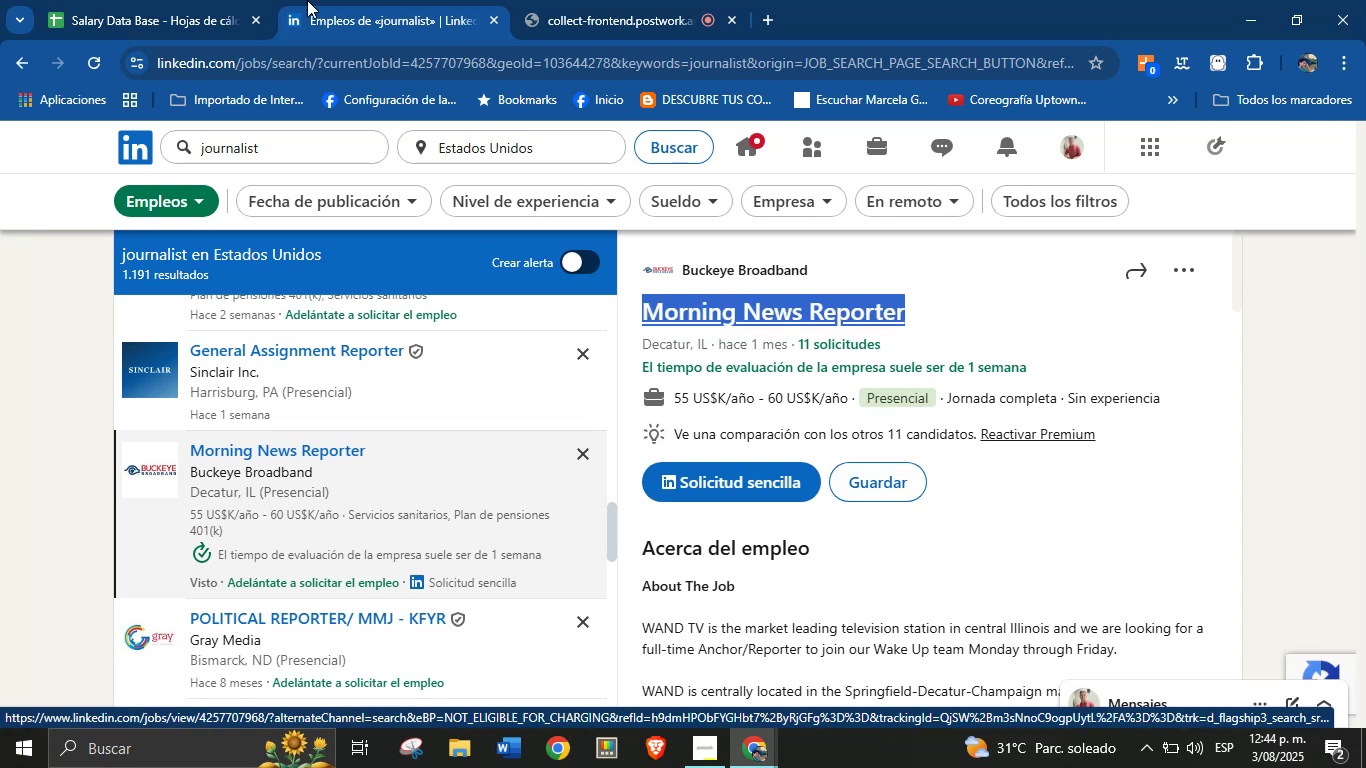 
key(Control+C)
 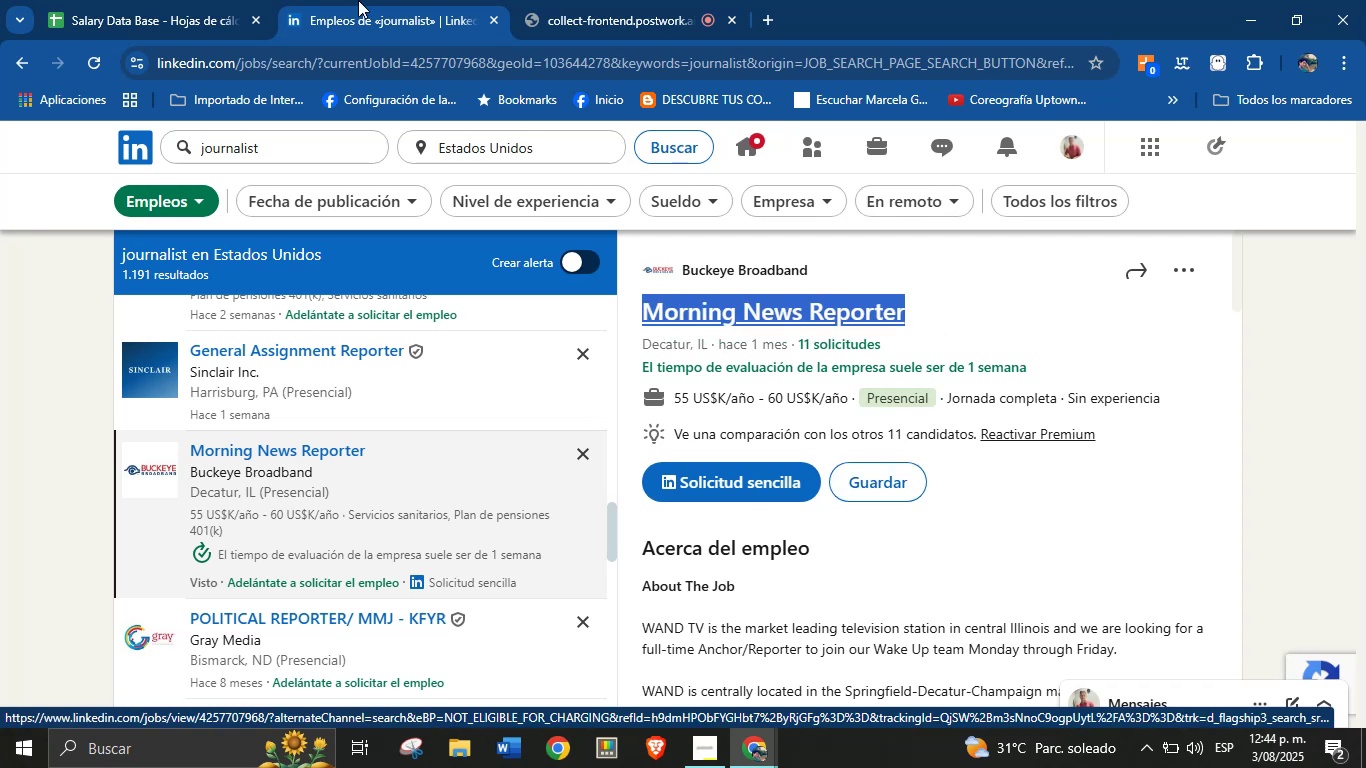 
left_click([221, 0])
 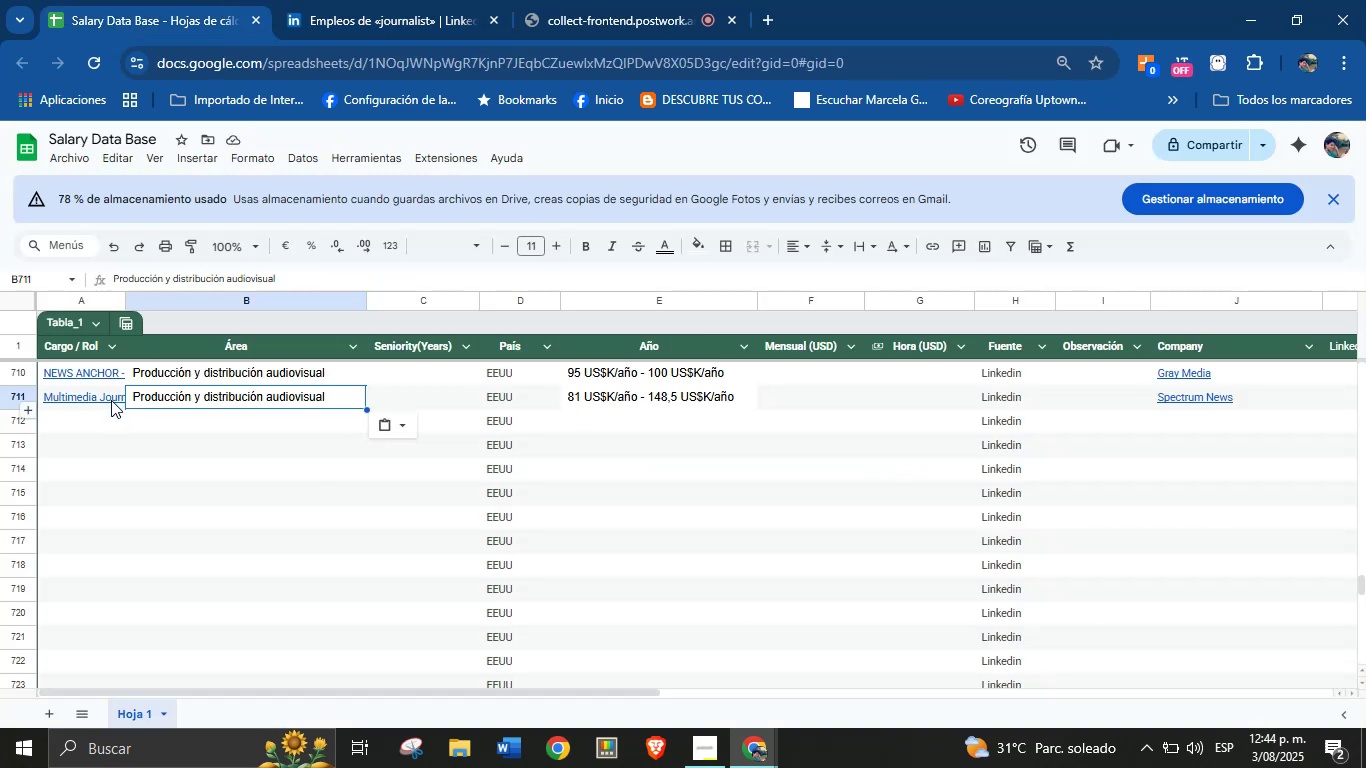 
left_click([100, 416])
 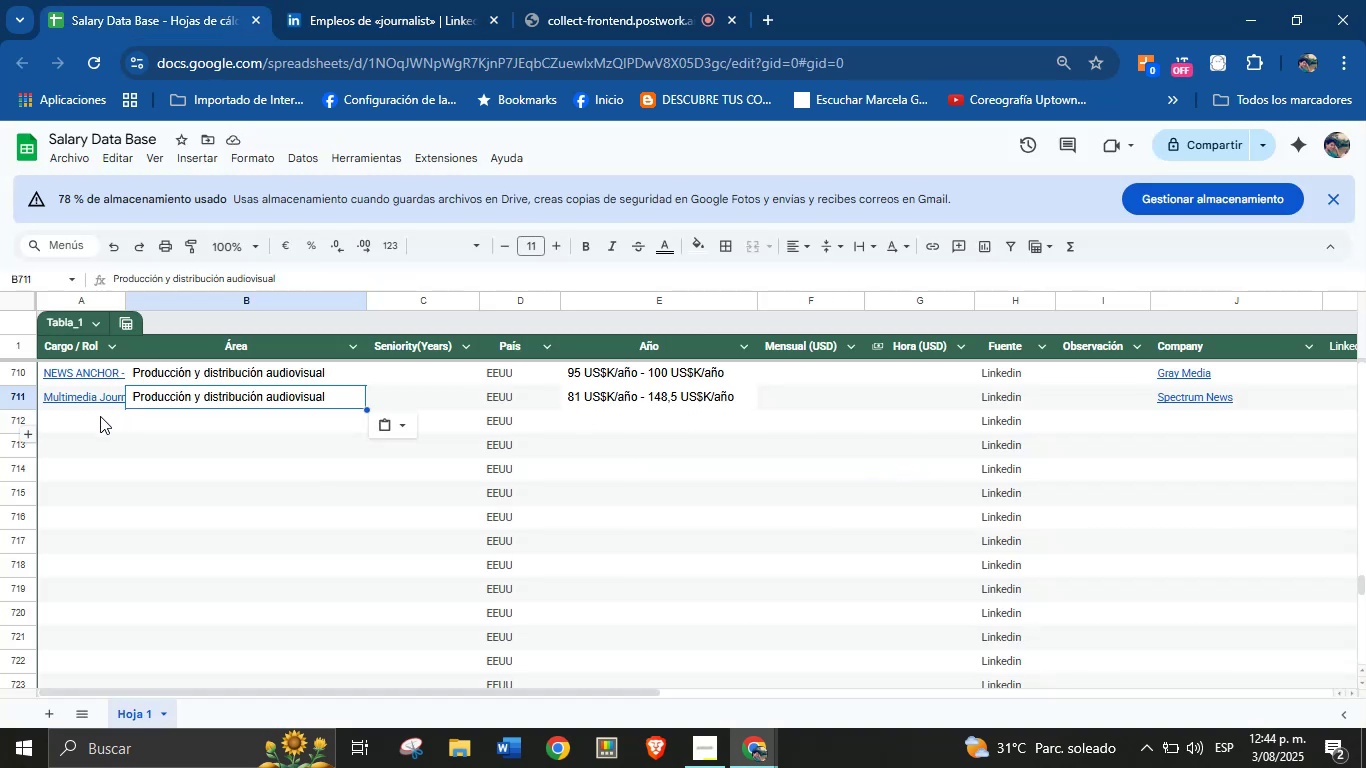 
key(Control+V)
 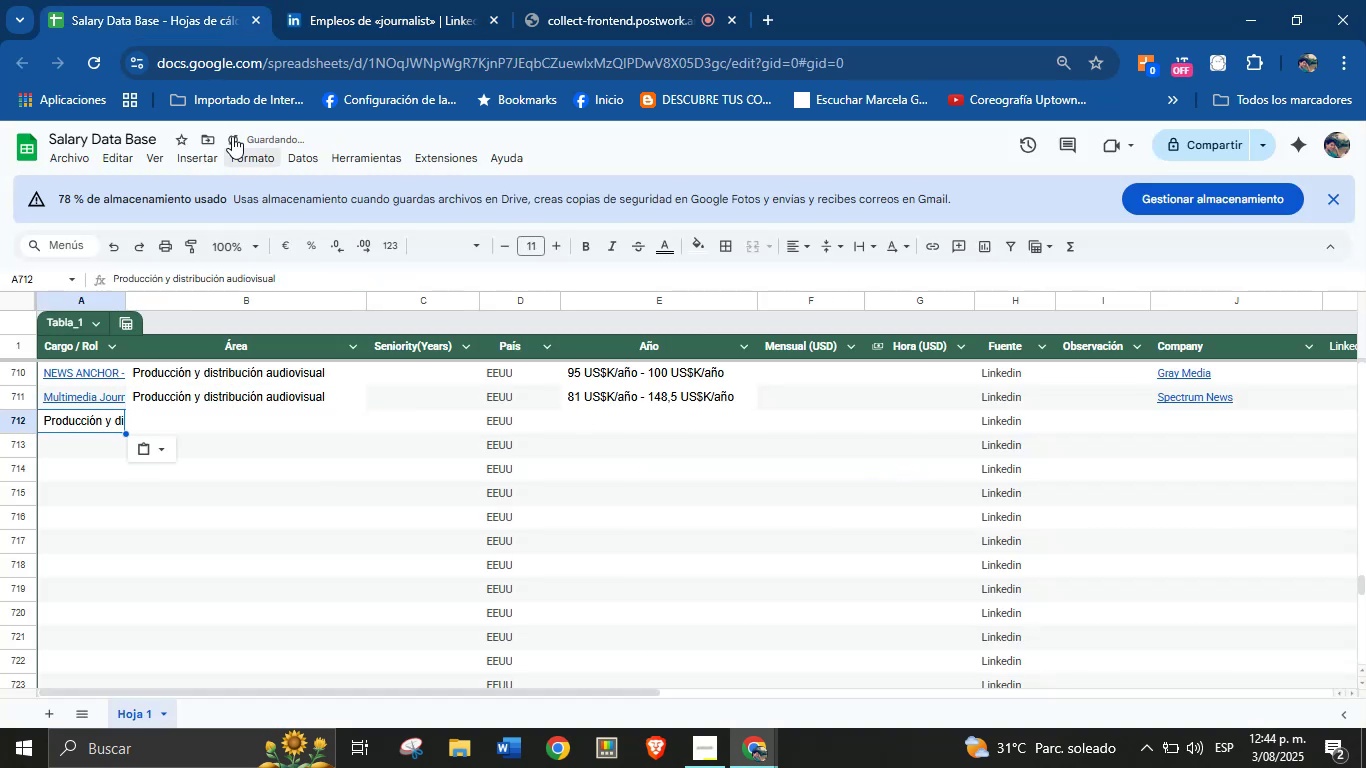 
key(Control+Z)
 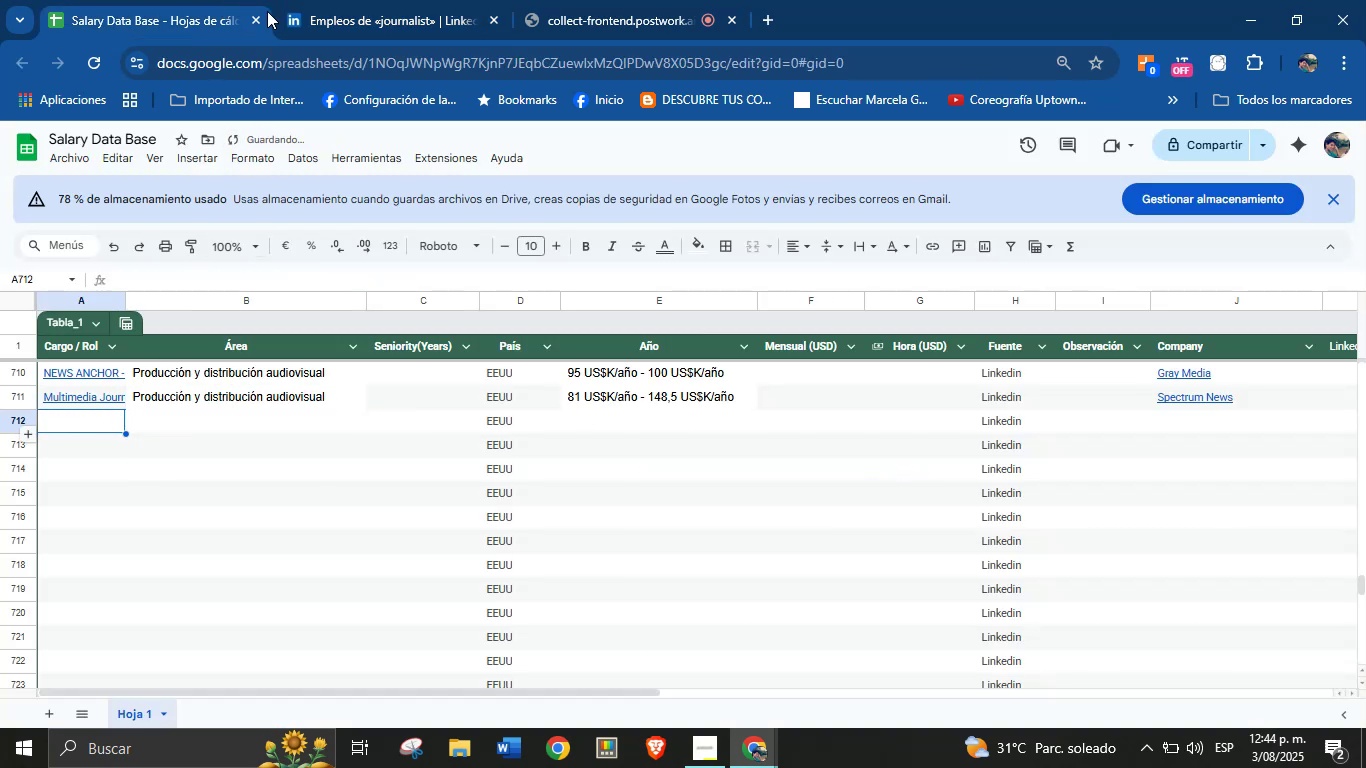 
left_click([388, 0])
 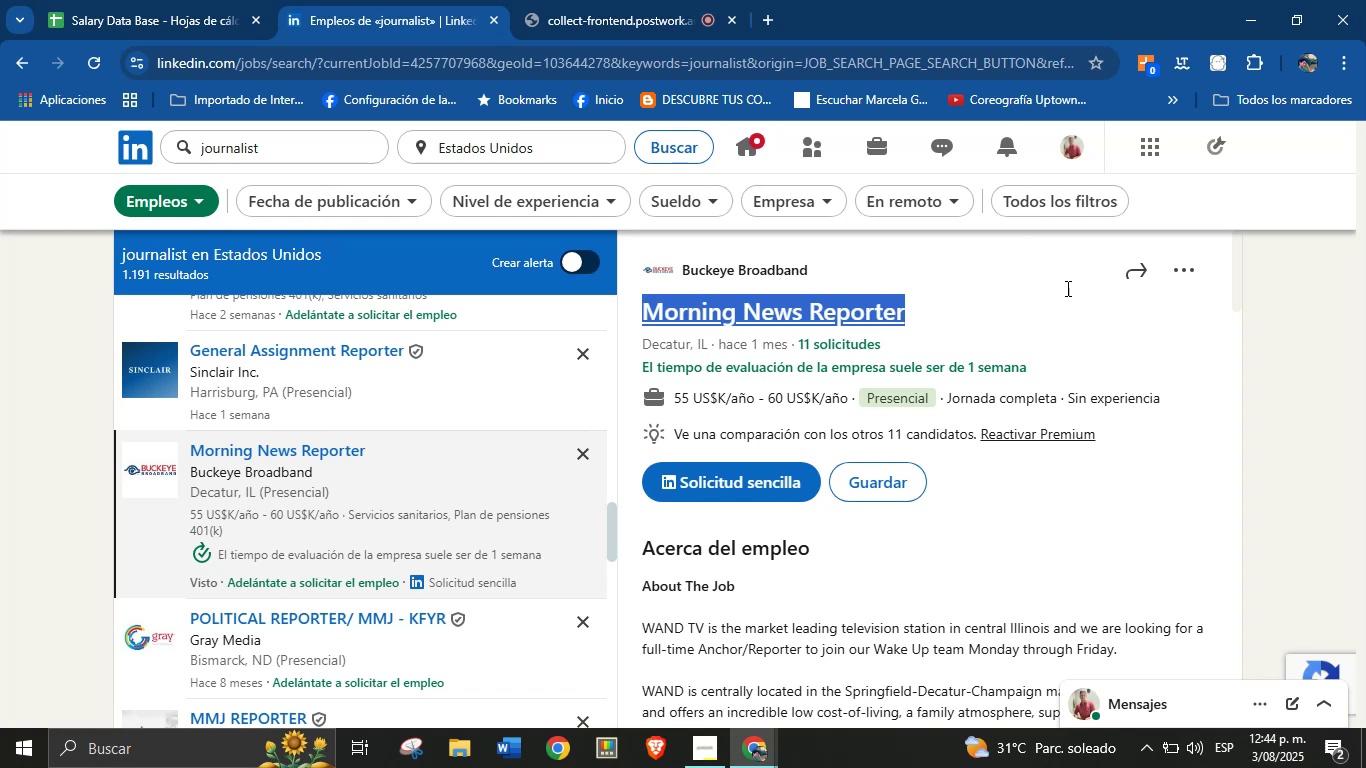 
left_click([966, 304])
 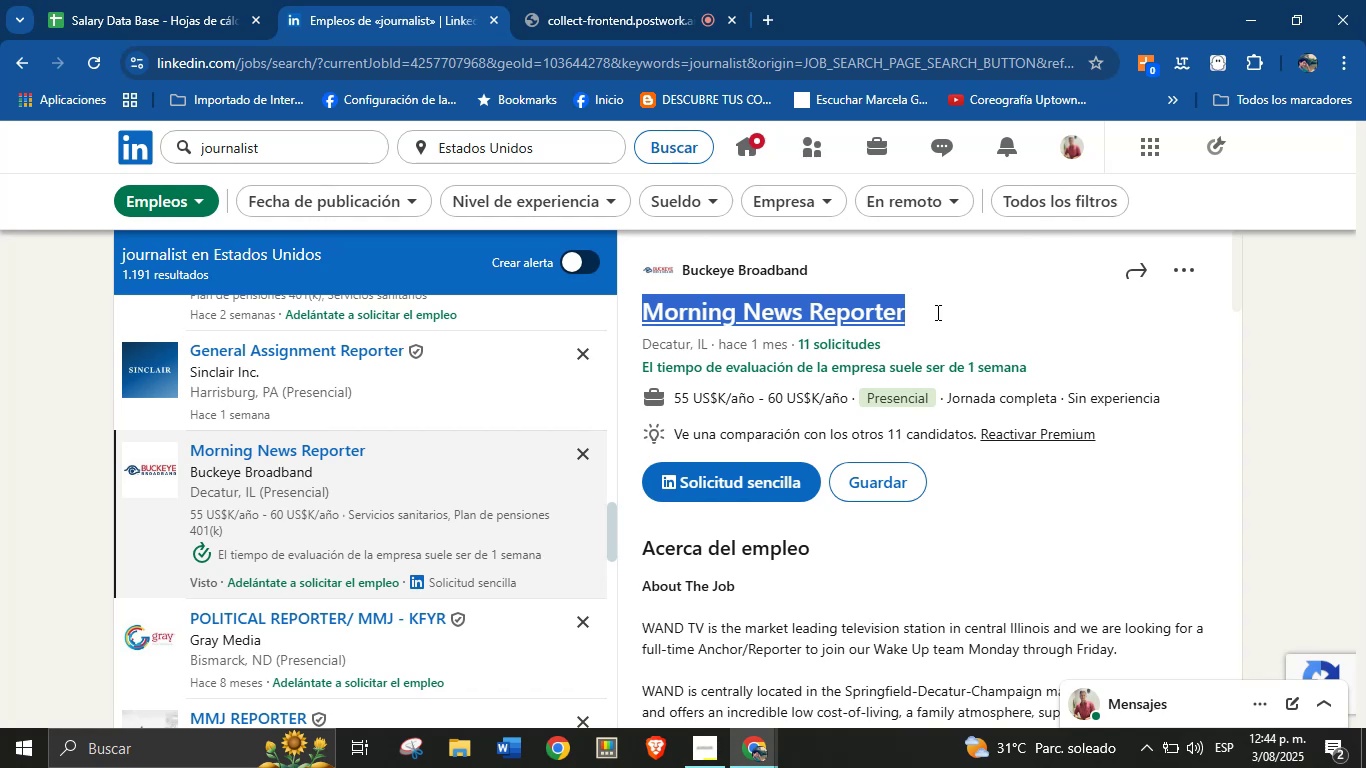 
double_click([934, 312])
 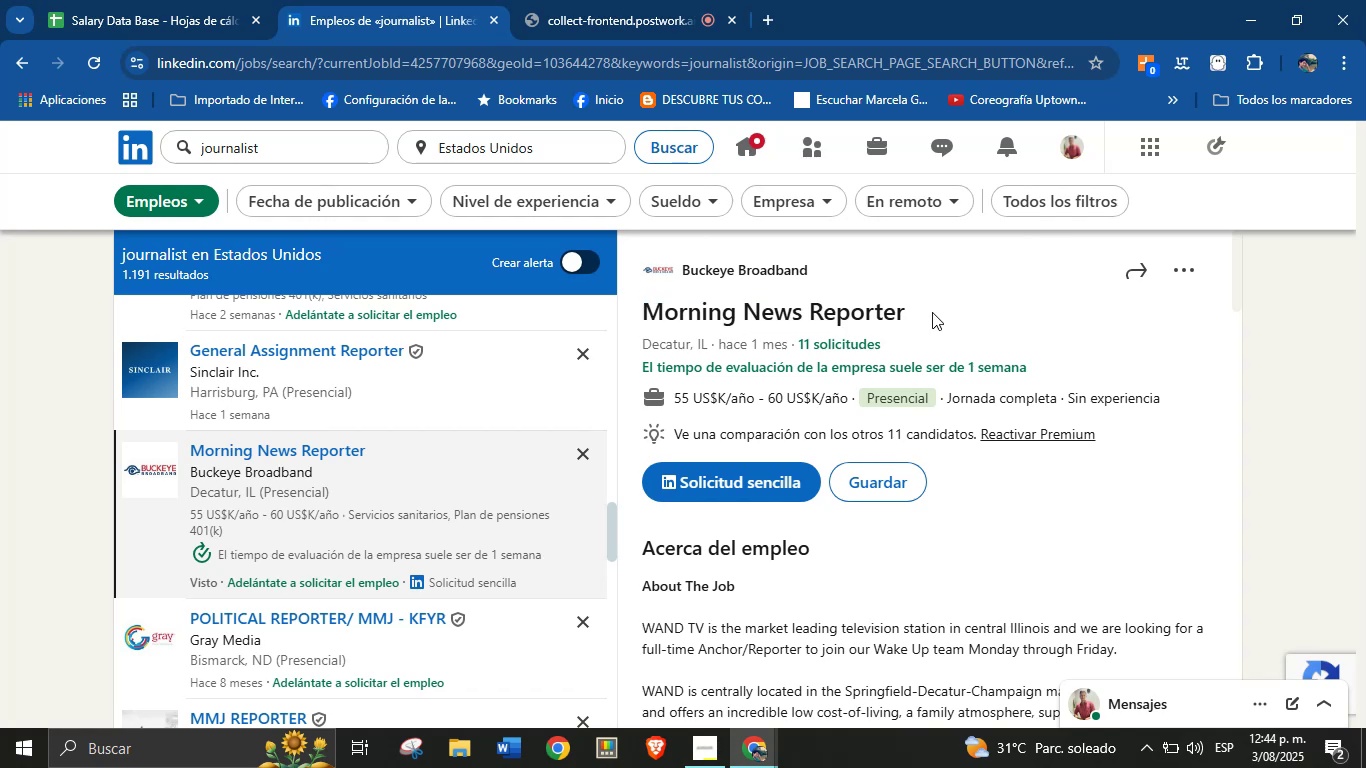 
left_click_drag(start_coordinate=[932, 312], to_coordinate=[648, 310])
 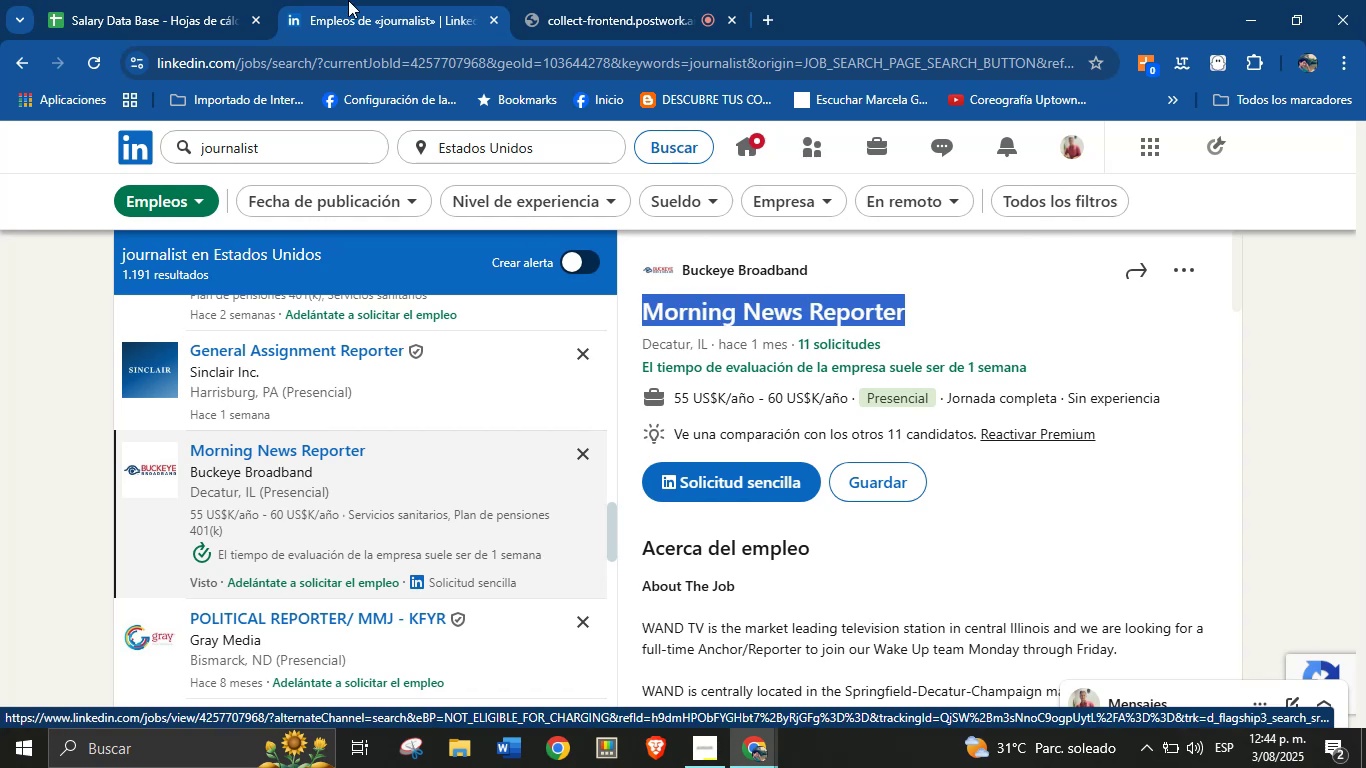 
key(Control+C)
 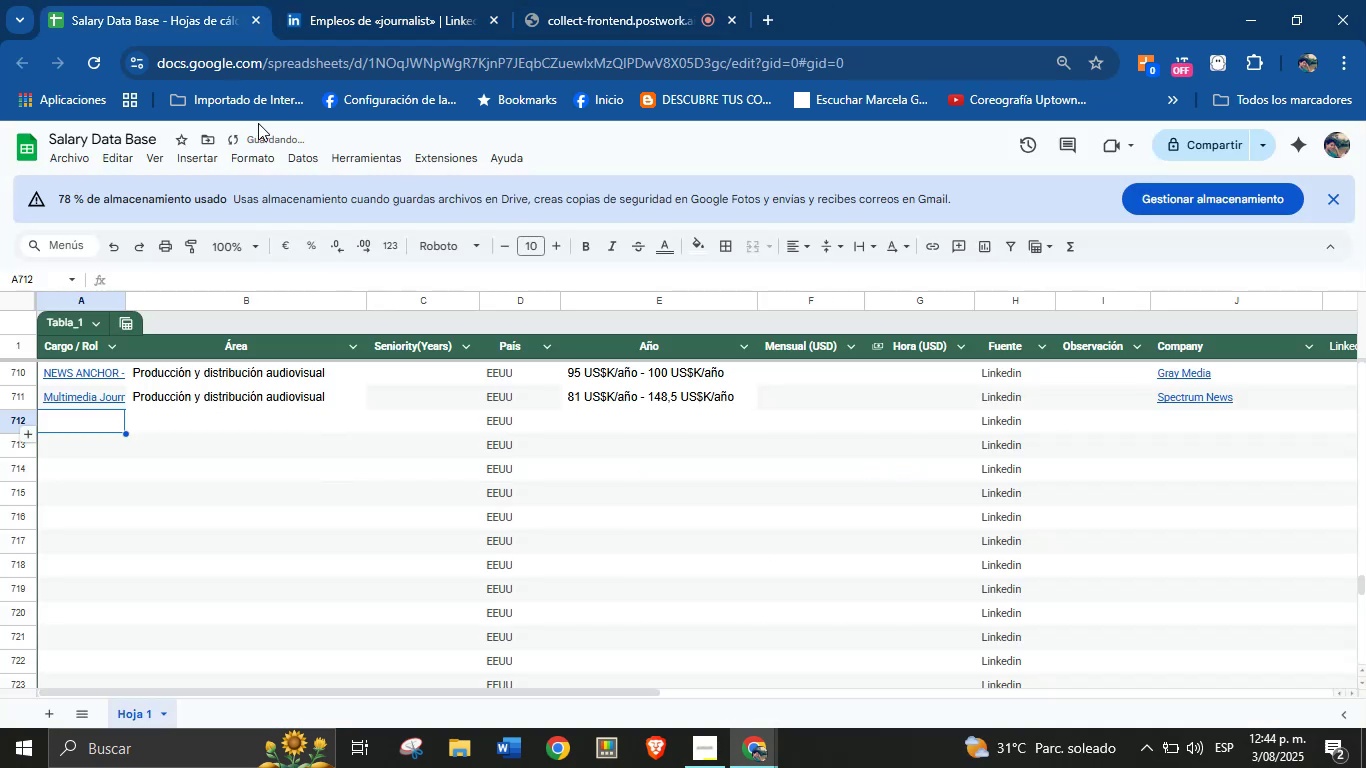 
left_click([91, 421])
 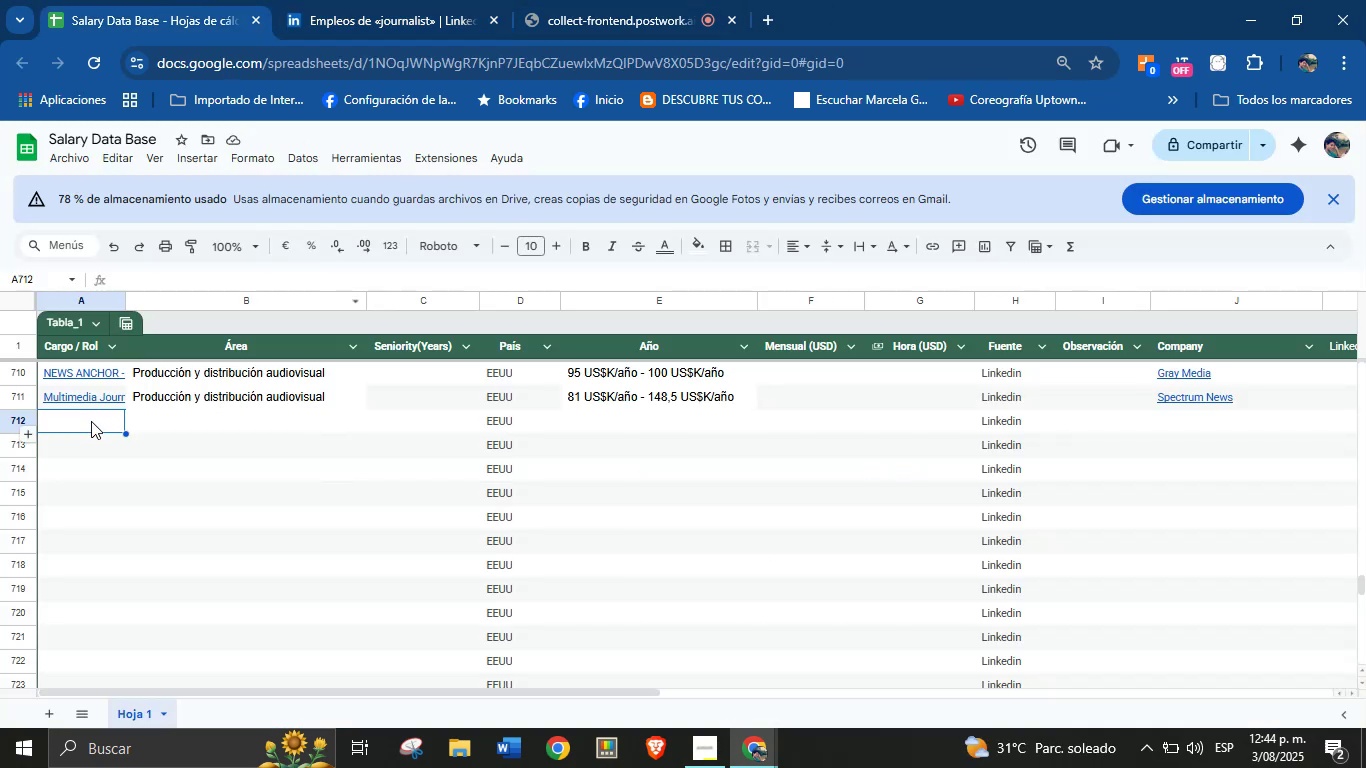 
key(Control+V)
 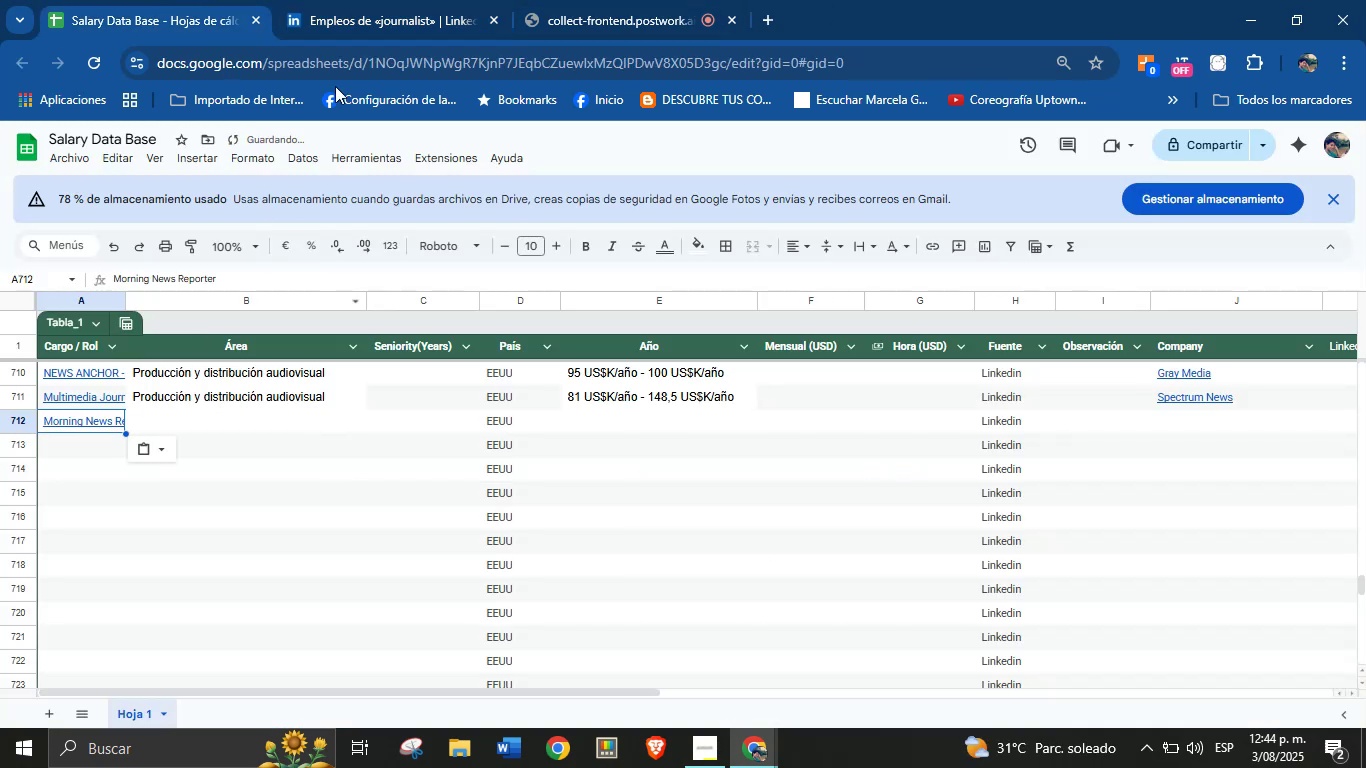 
left_click([369, 0])
 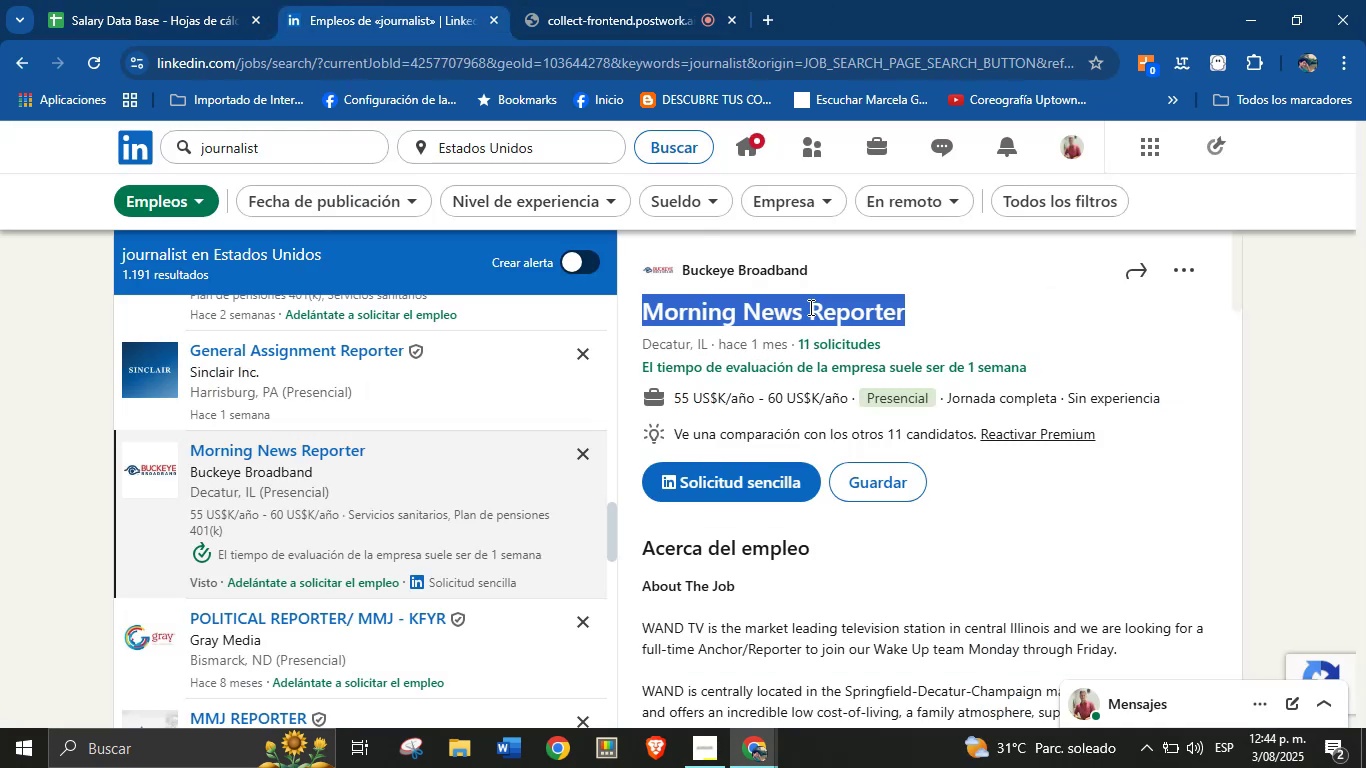 
left_click_drag(start_coordinate=[820, 270], to_coordinate=[684, 268])
 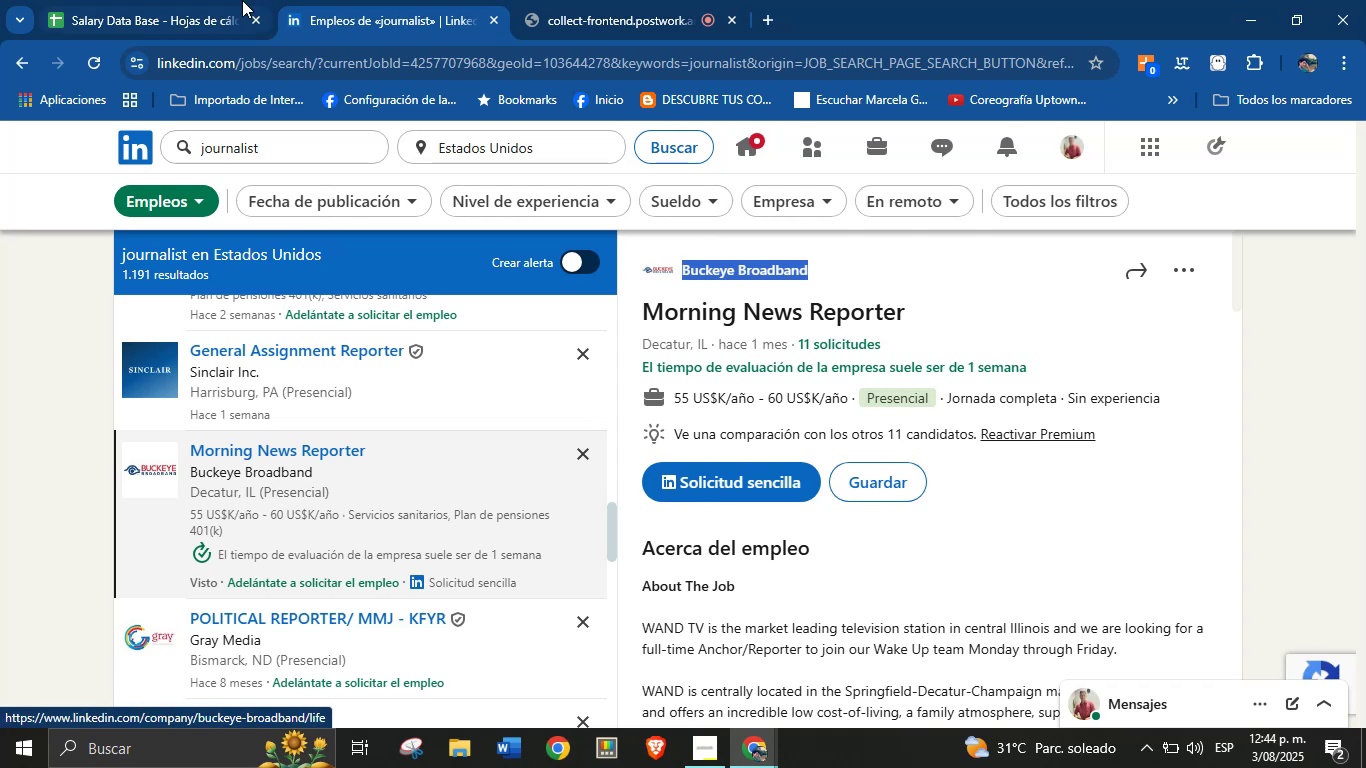 
key(Control+C)
 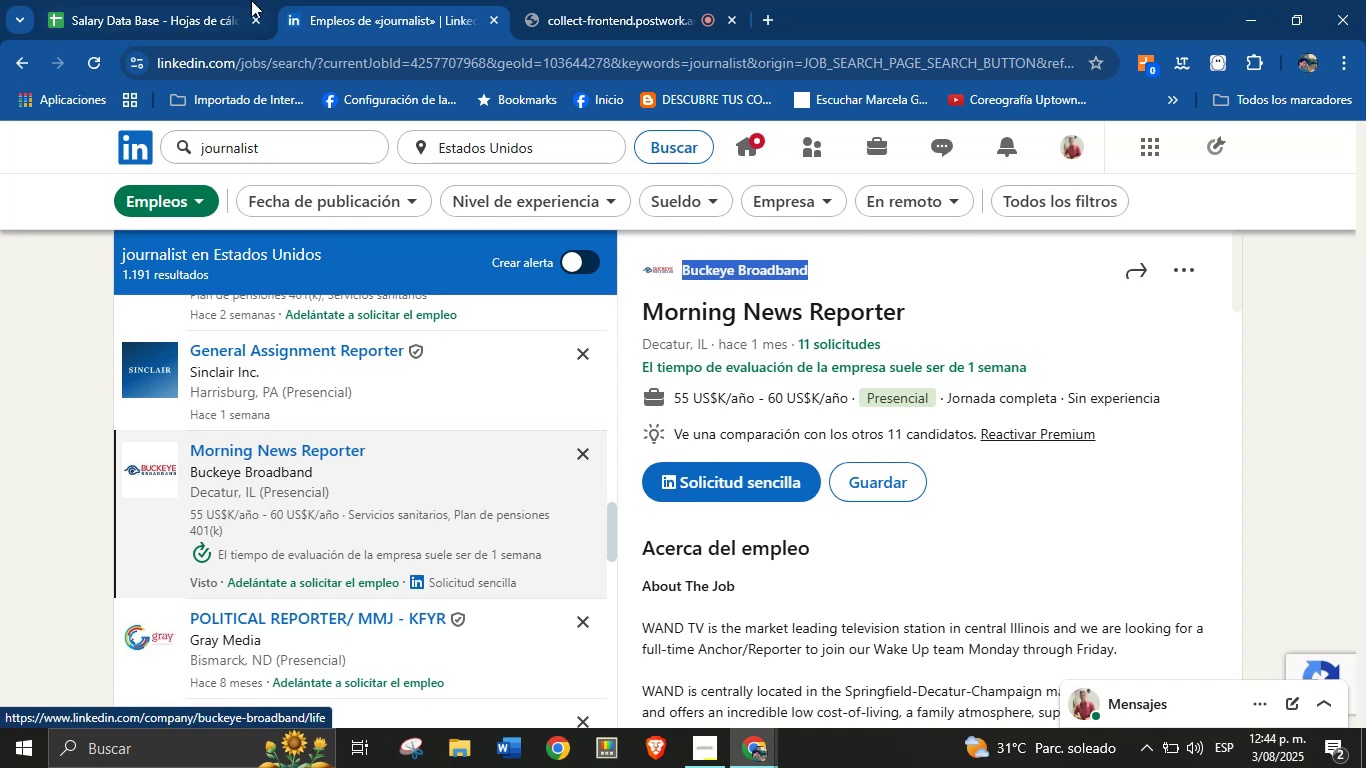 
left_click([160, 0])
 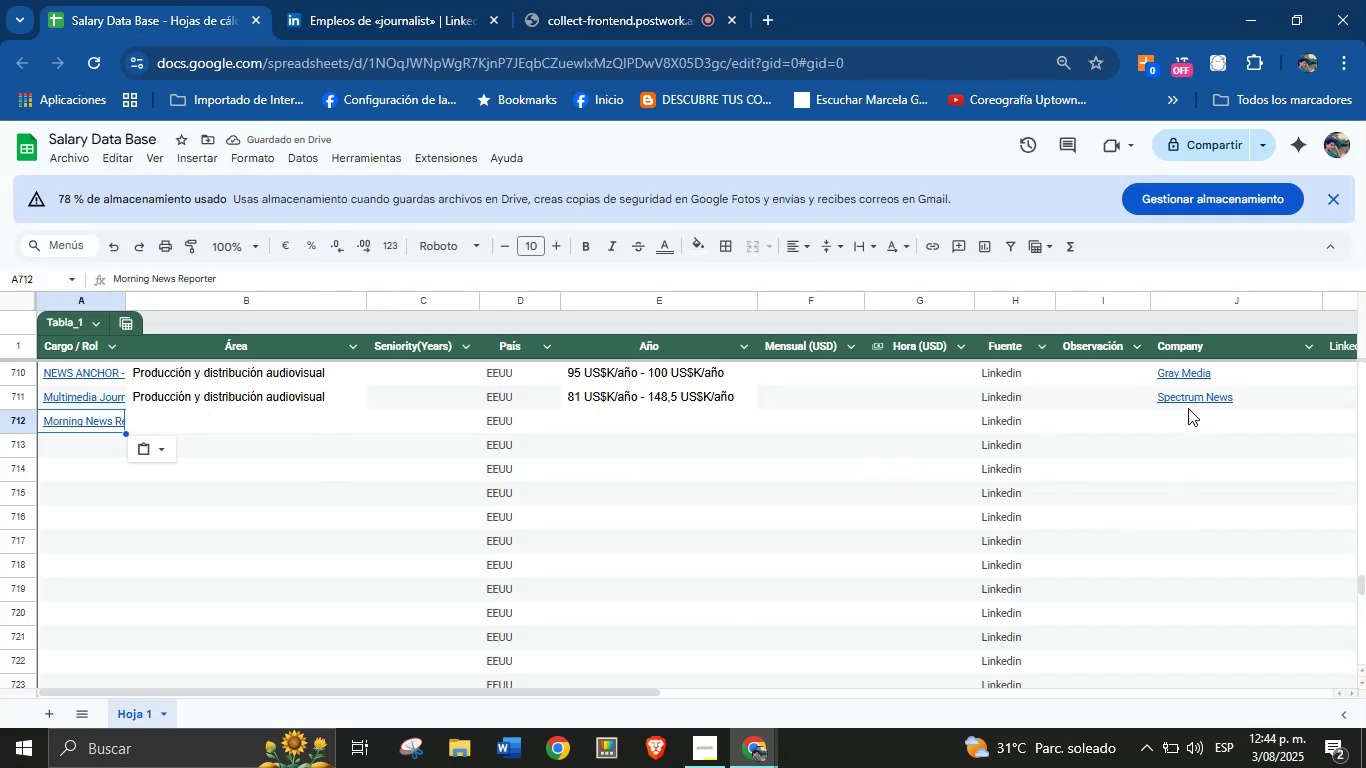 
left_click([1185, 424])
 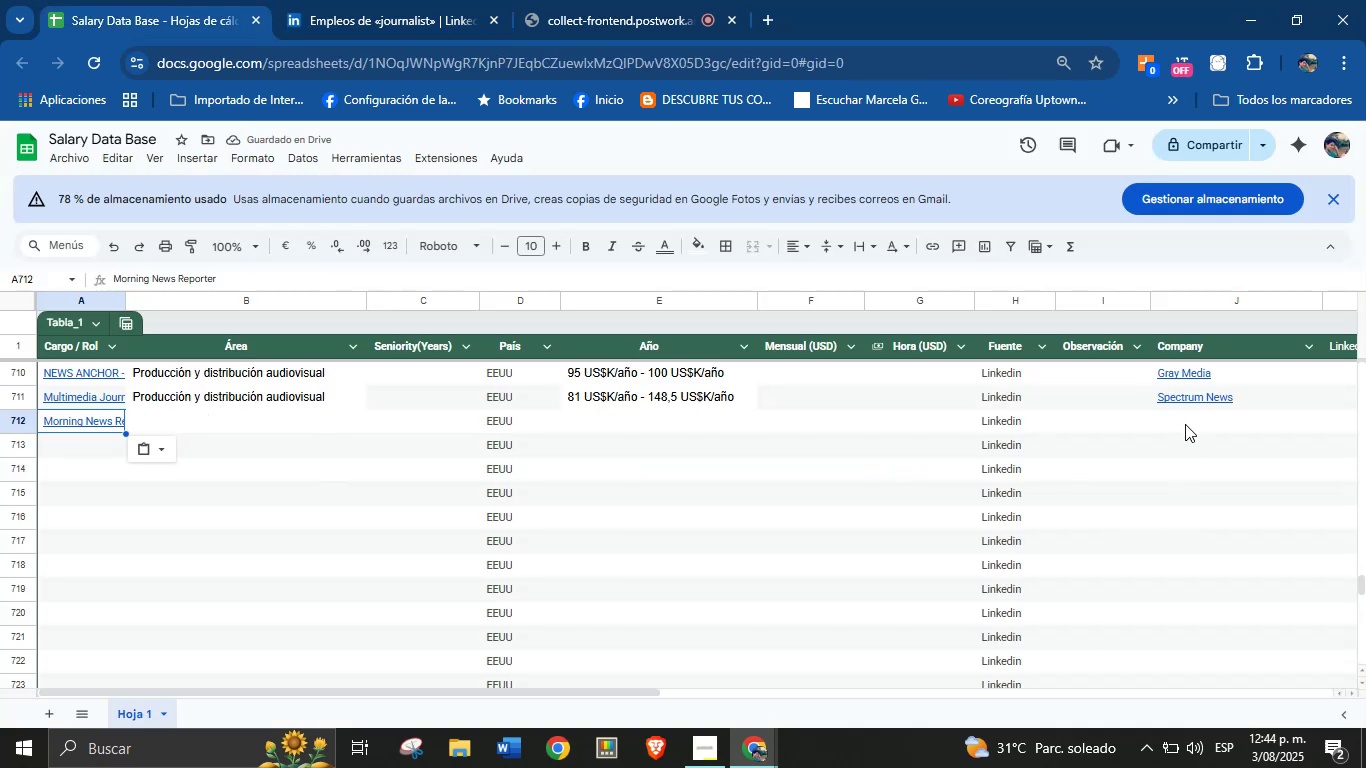 
key(Control+V)
 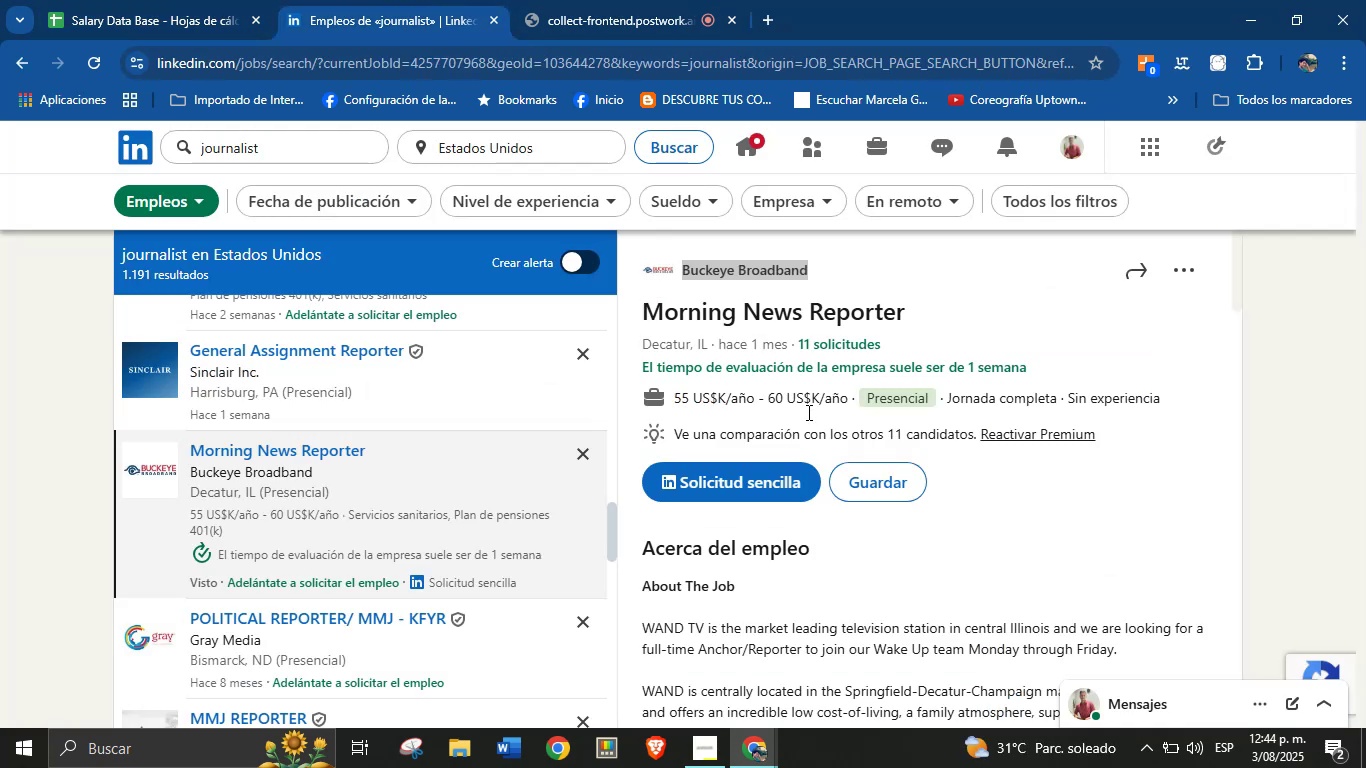 
left_click_drag(start_coordinate=[673, 392], to_coordinate=[849, 402])
 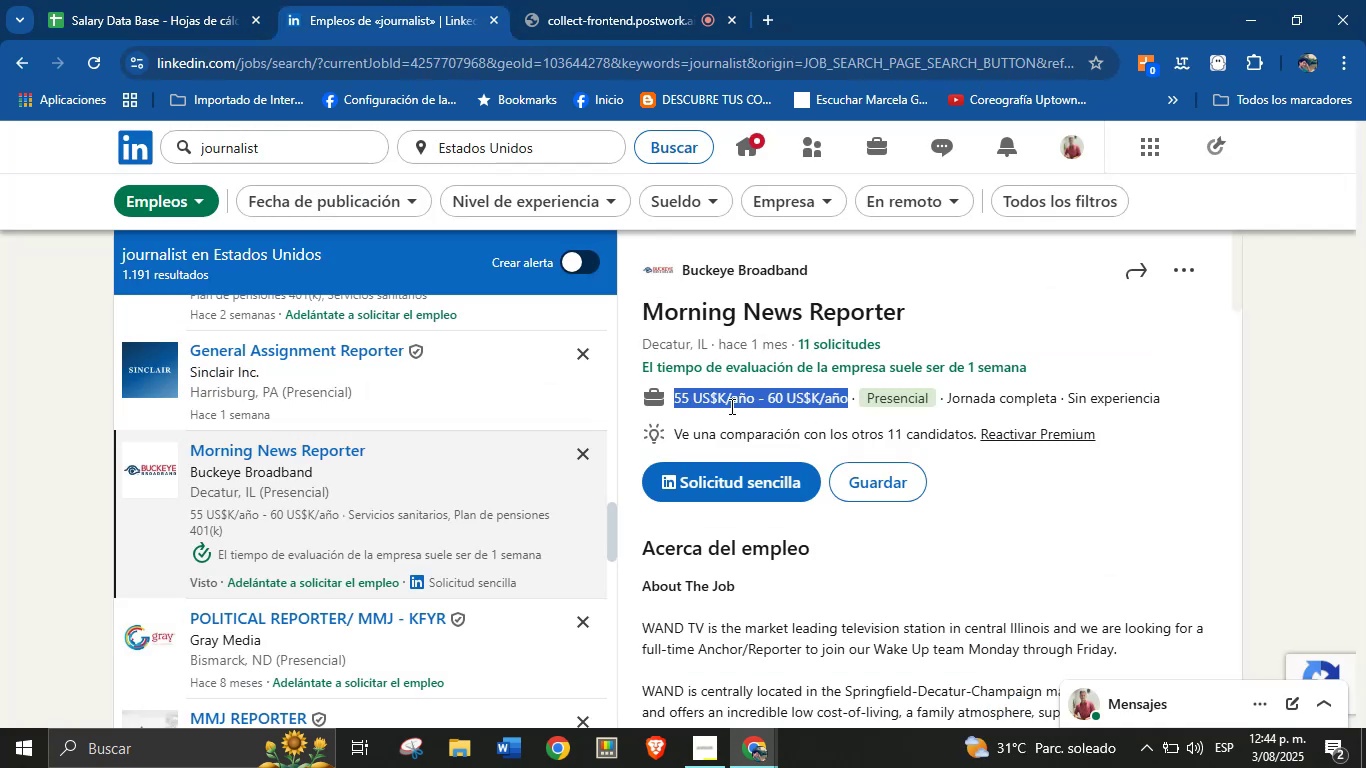 
key(Control+C)
 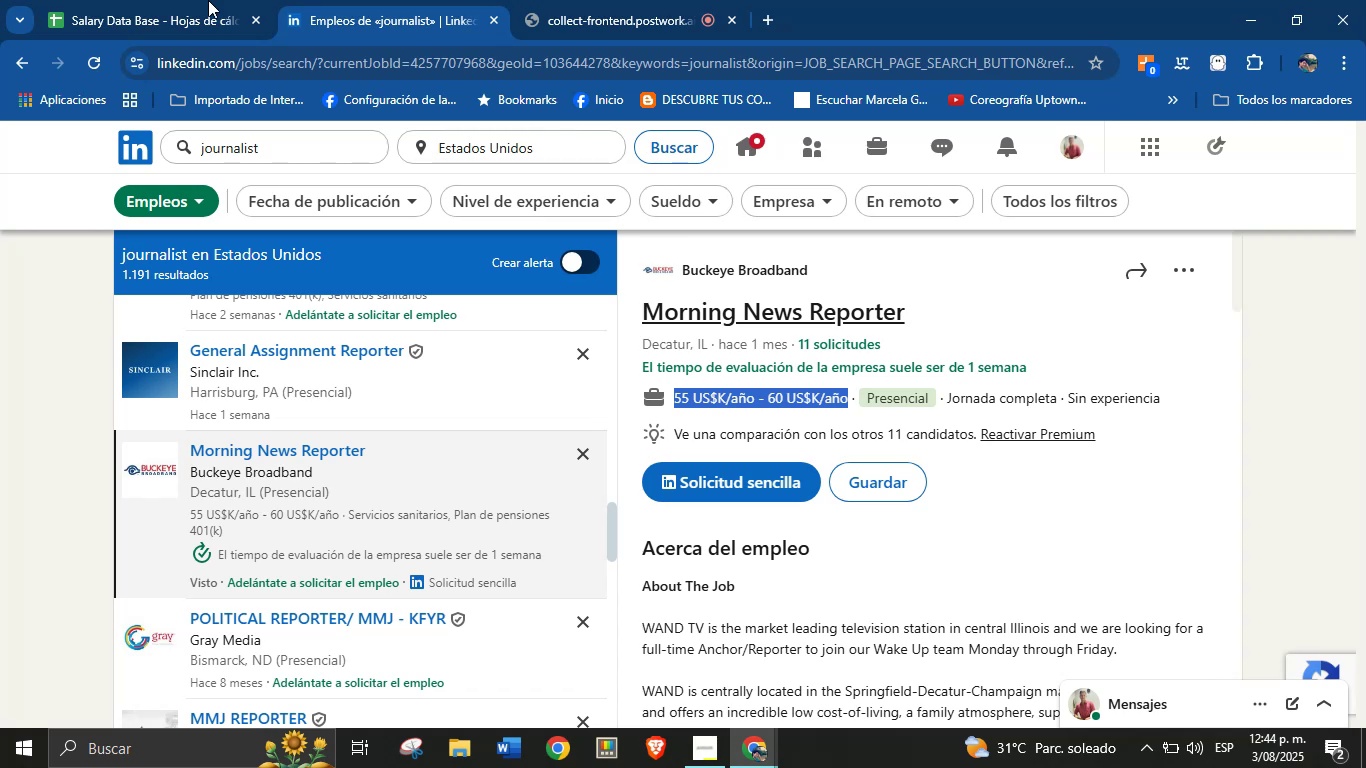 
left_click([159, 0])
 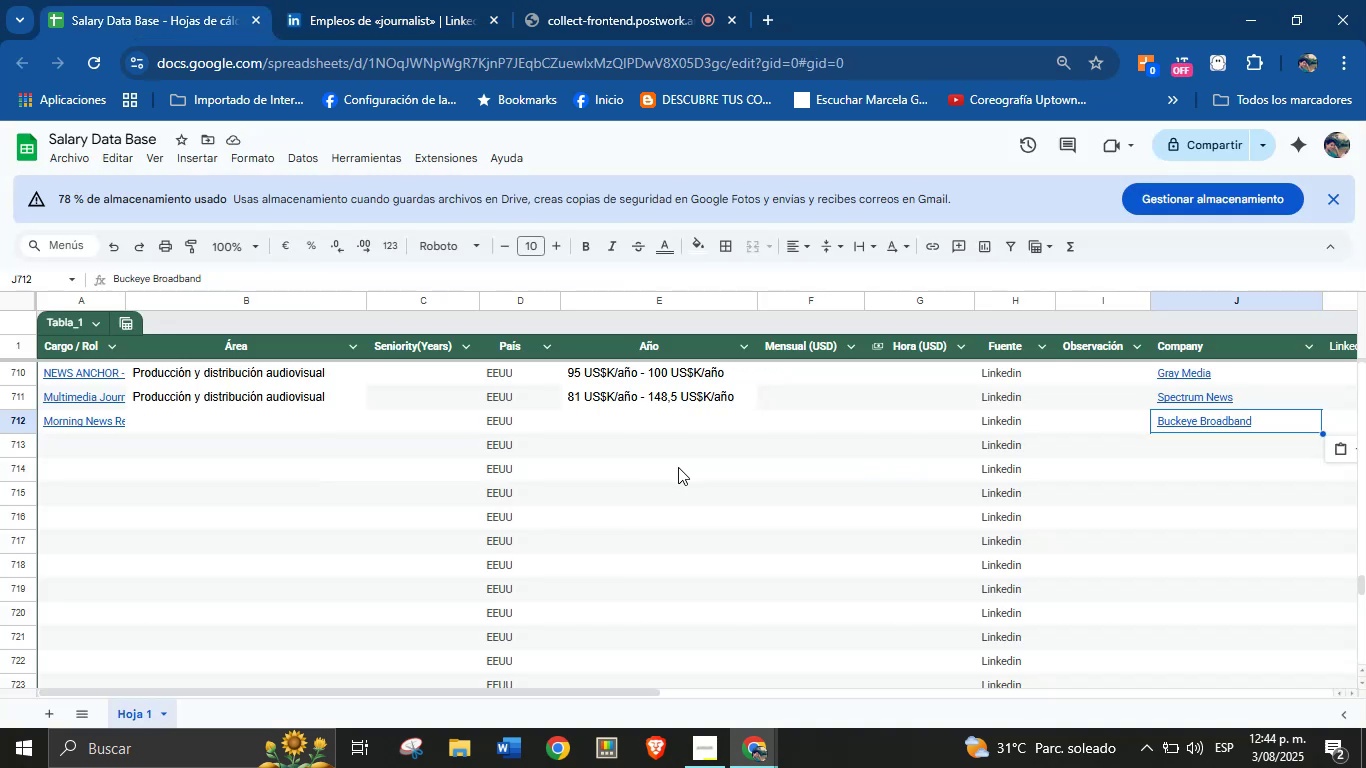 
left_click_drag(start_coordinate=[622, 427], to_coordinate=[610, 437])
 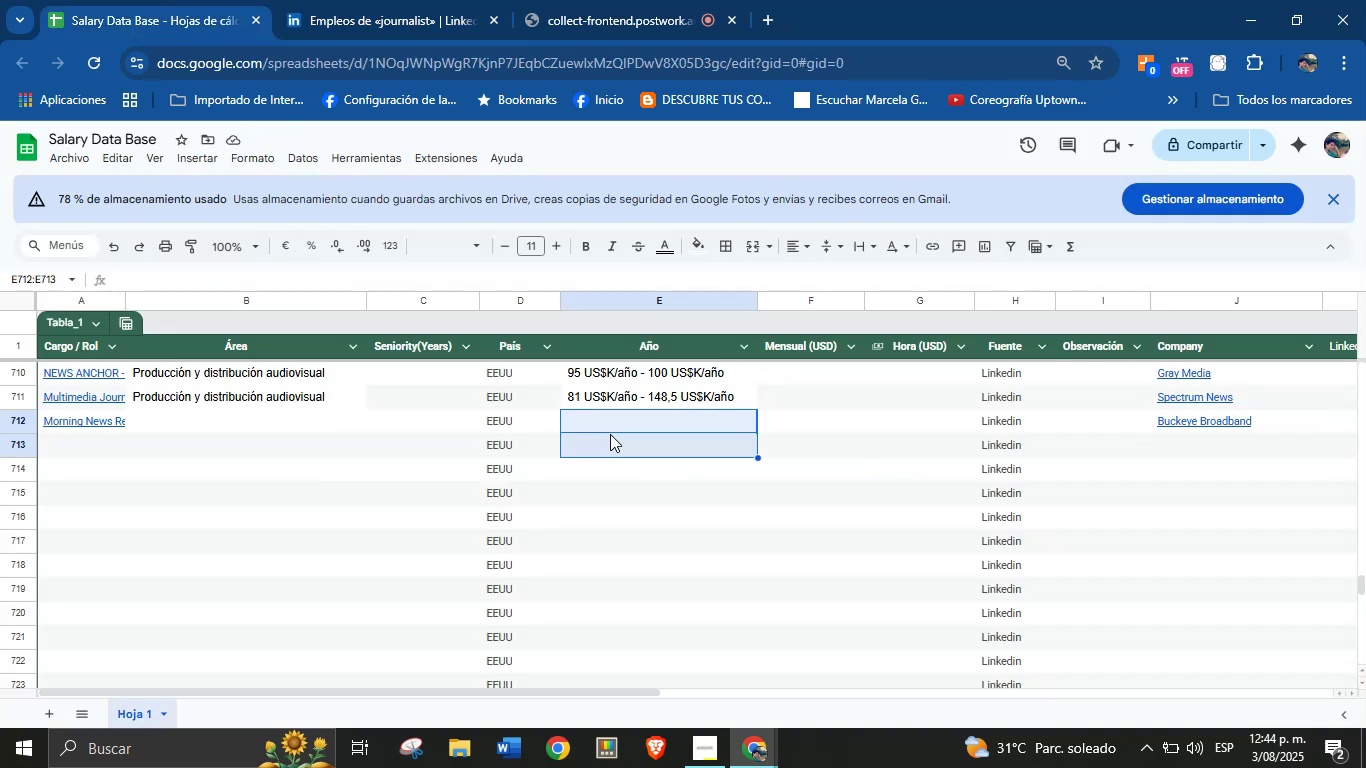 
left_click([615, 423])
 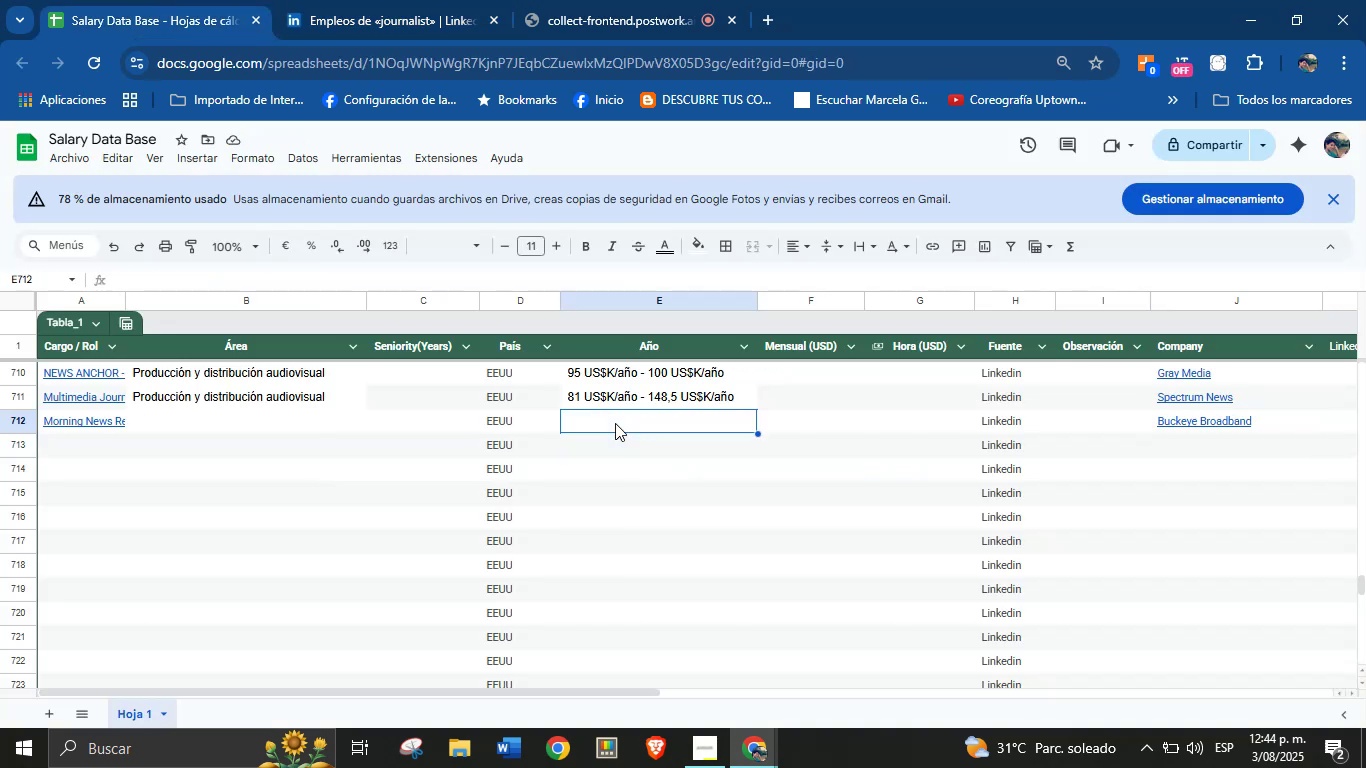 
key(Control+V)
 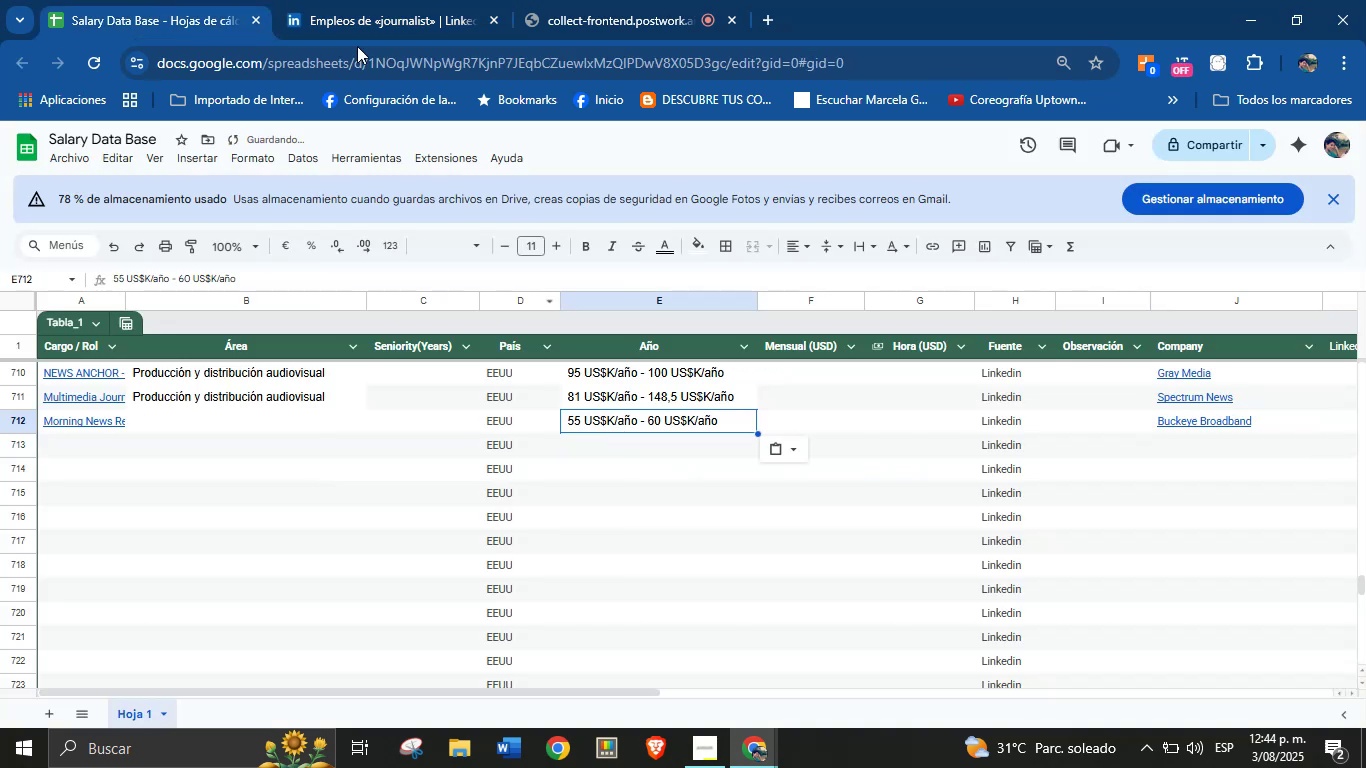 
left_click([347, 0])
 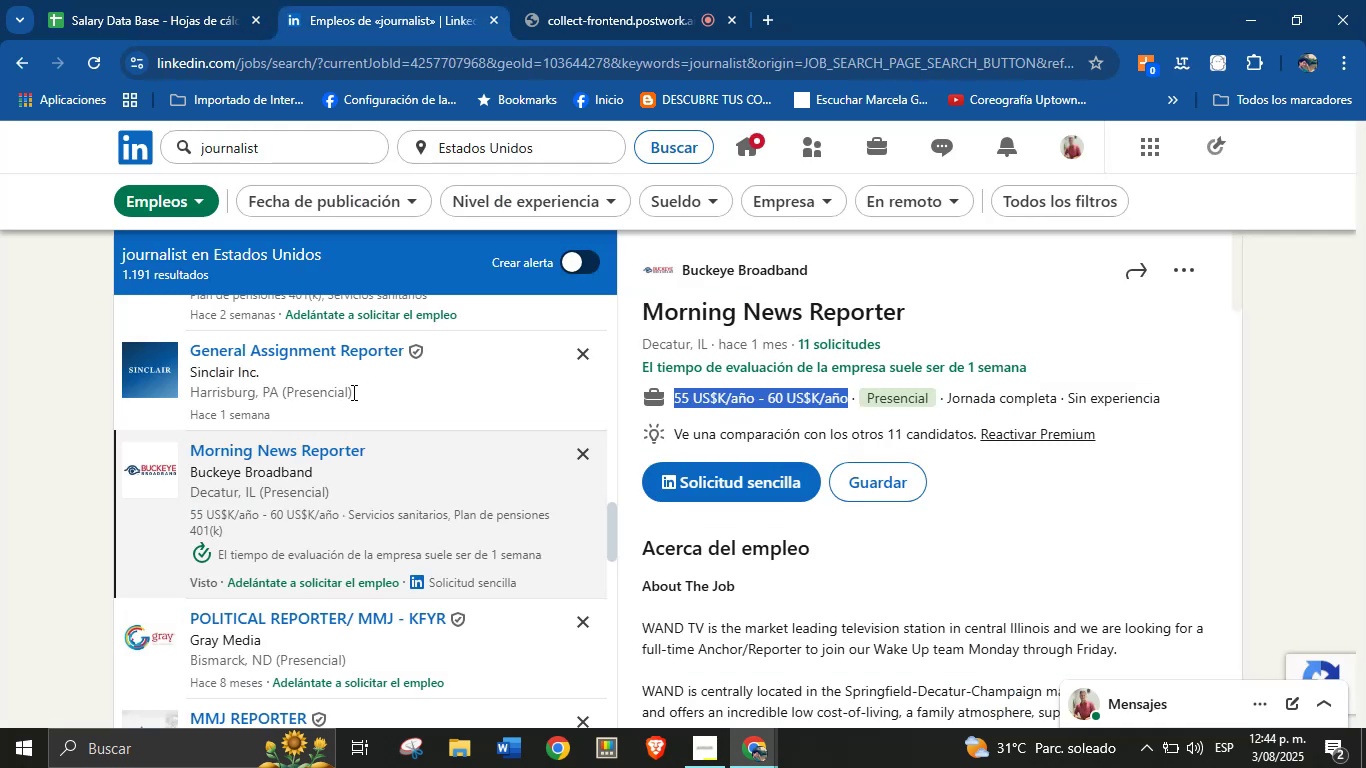 
scroll: coordinate [890, 493], scroll_direction: down, amount: 31.0
 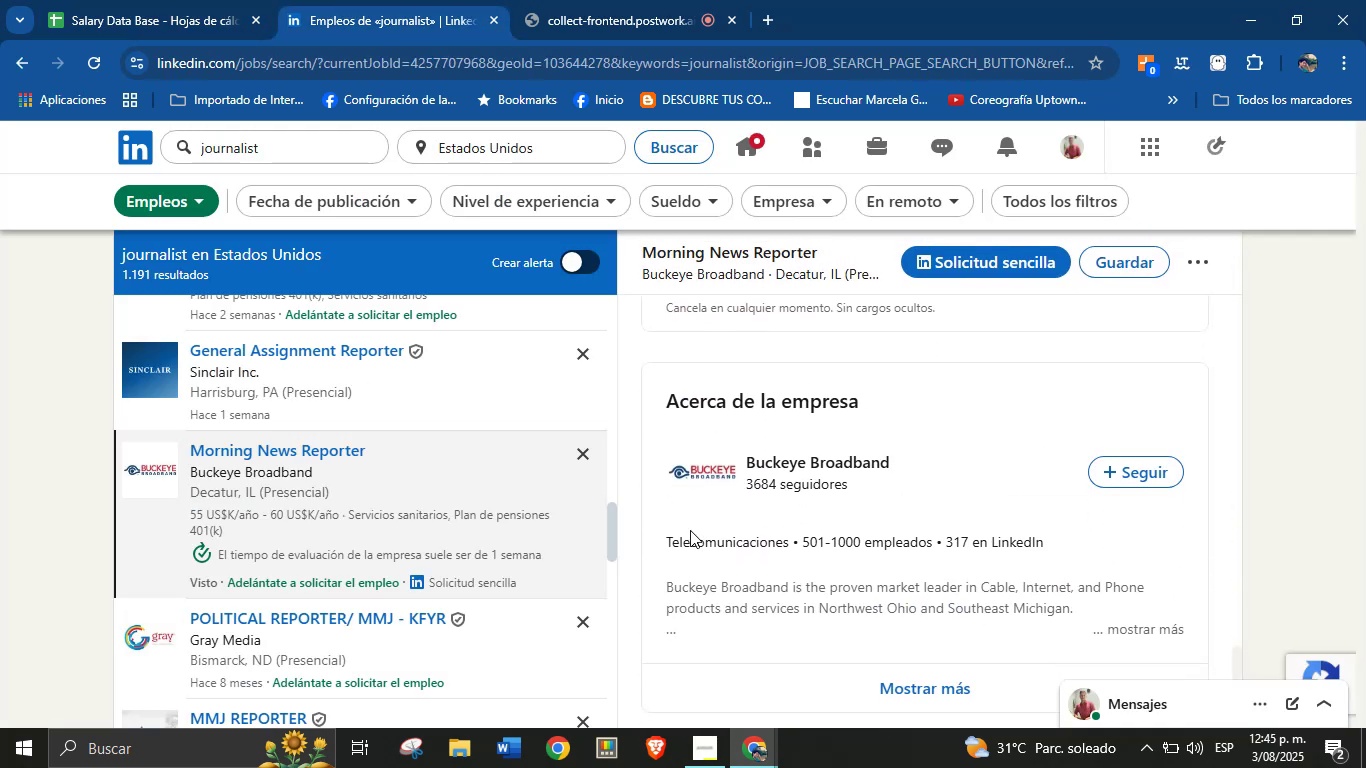 
left_click_drag(start_coordinate=[660, 532], to_coordinate=[798, 537])
 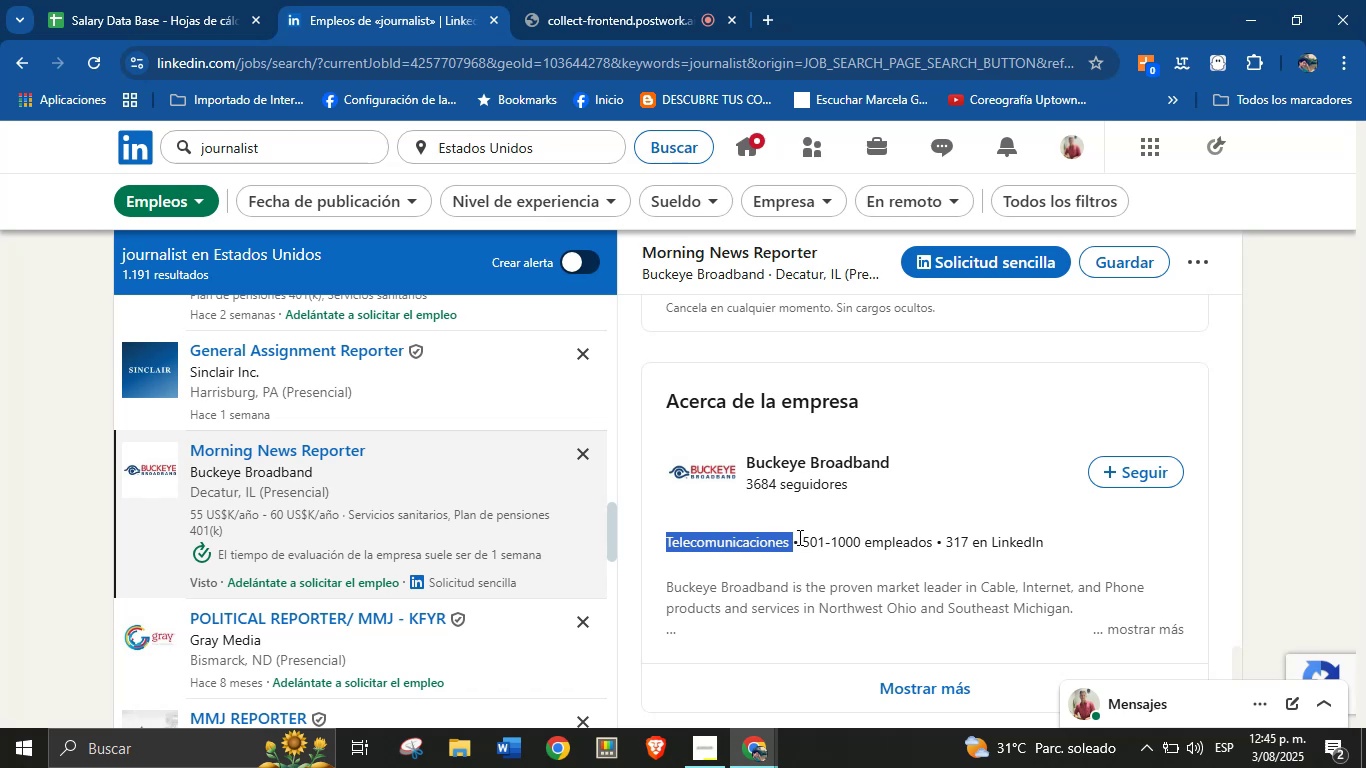 
key(Control+C)
 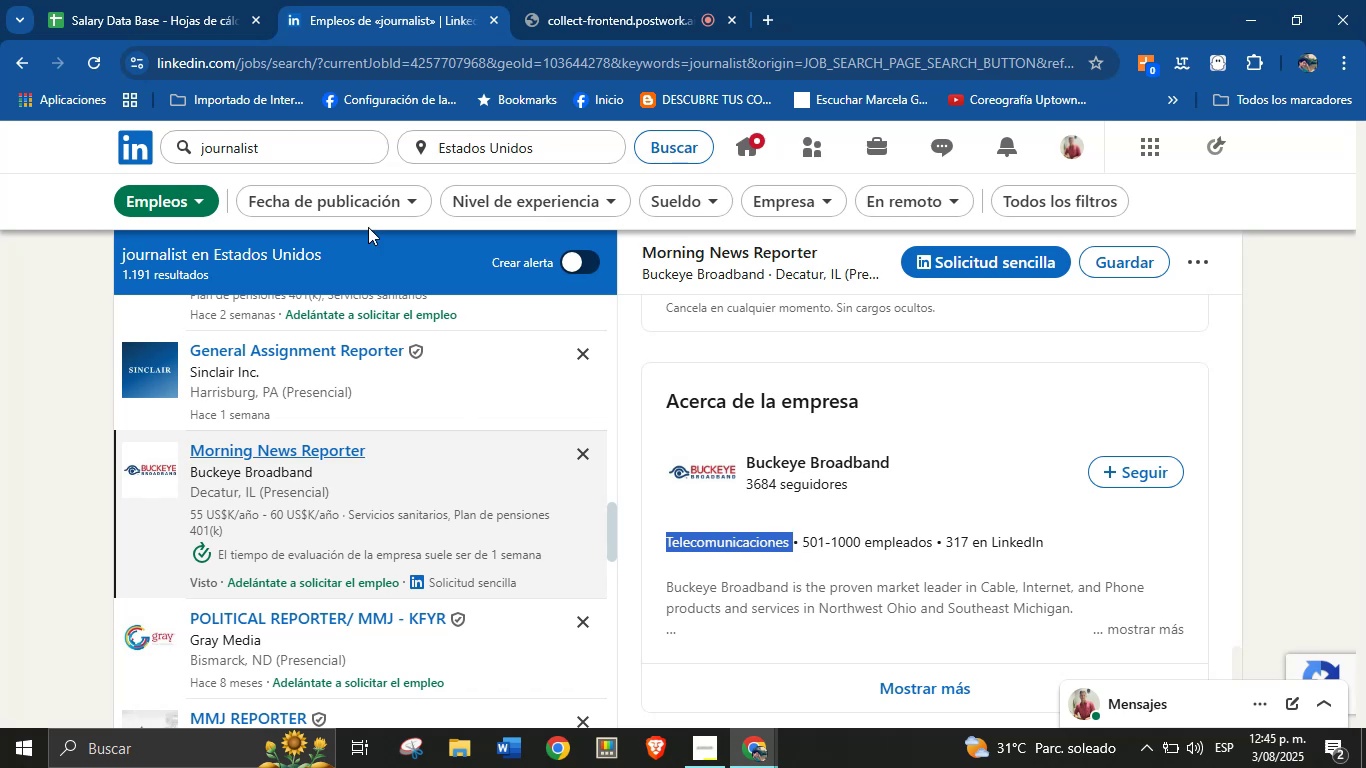 
left_click([95, 0])
 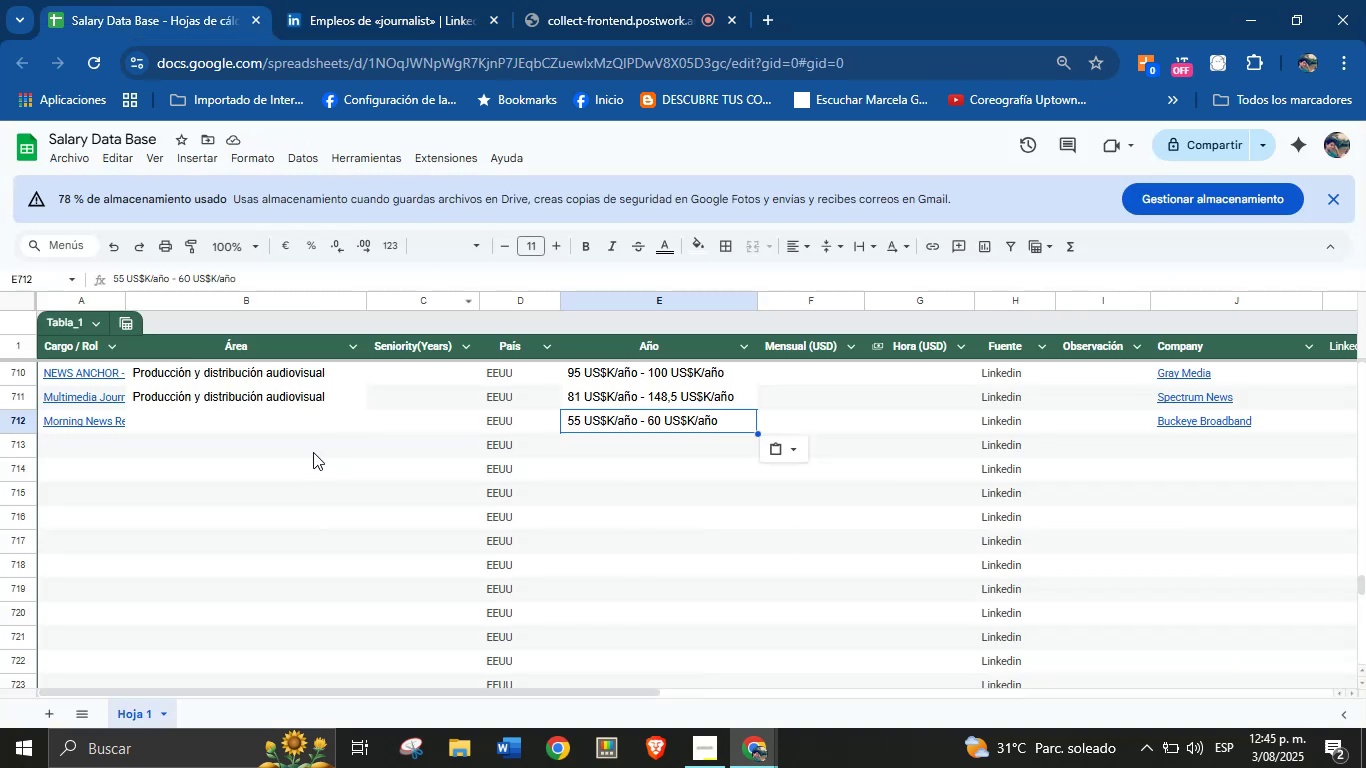 
left_click([275, 428])
 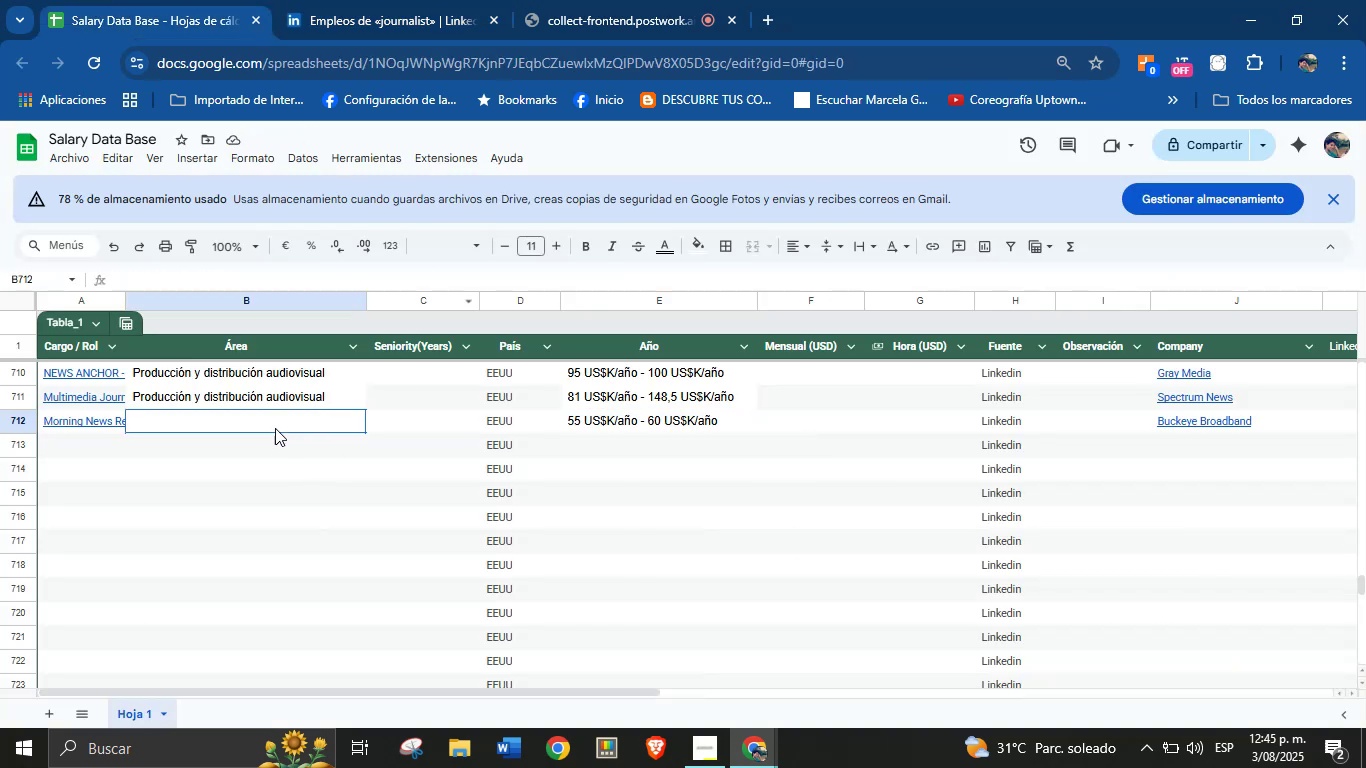 
key(Control+V)
 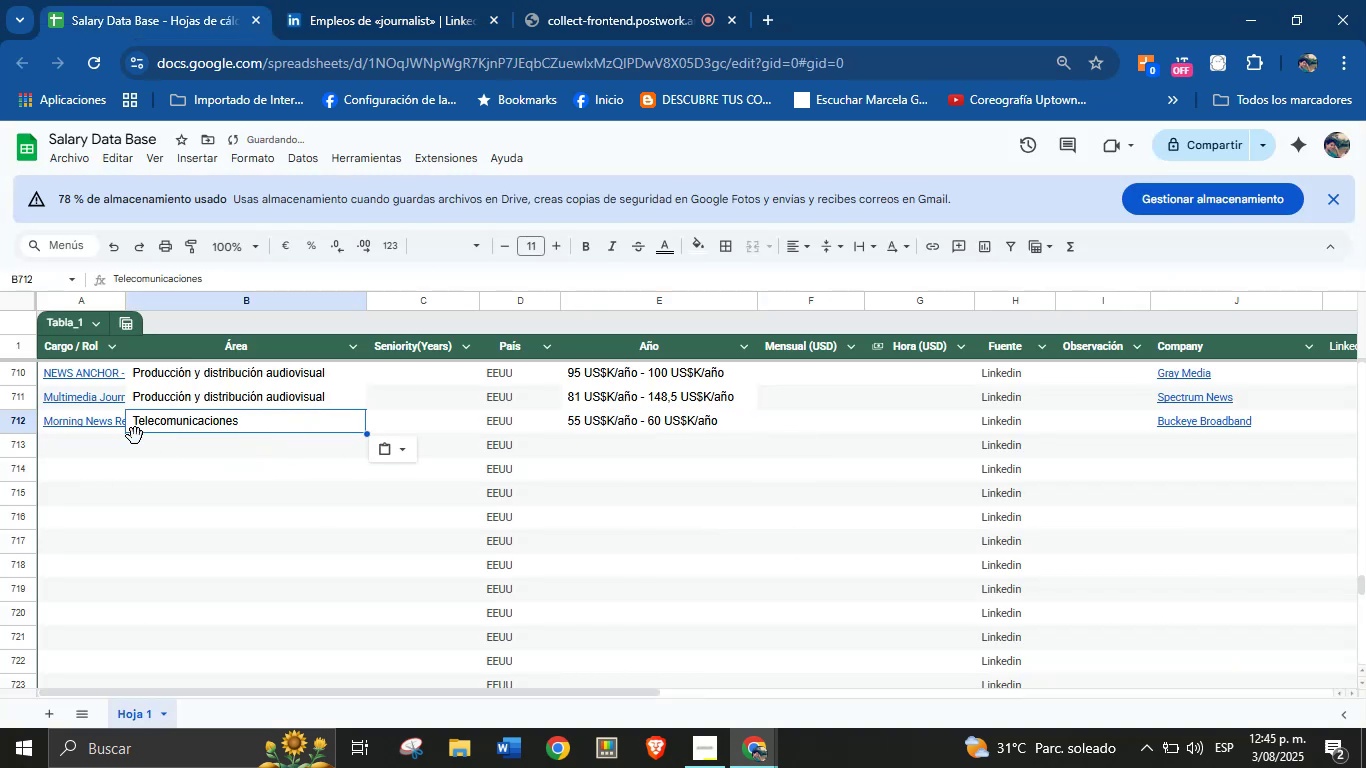 
left_click([111, 449])
 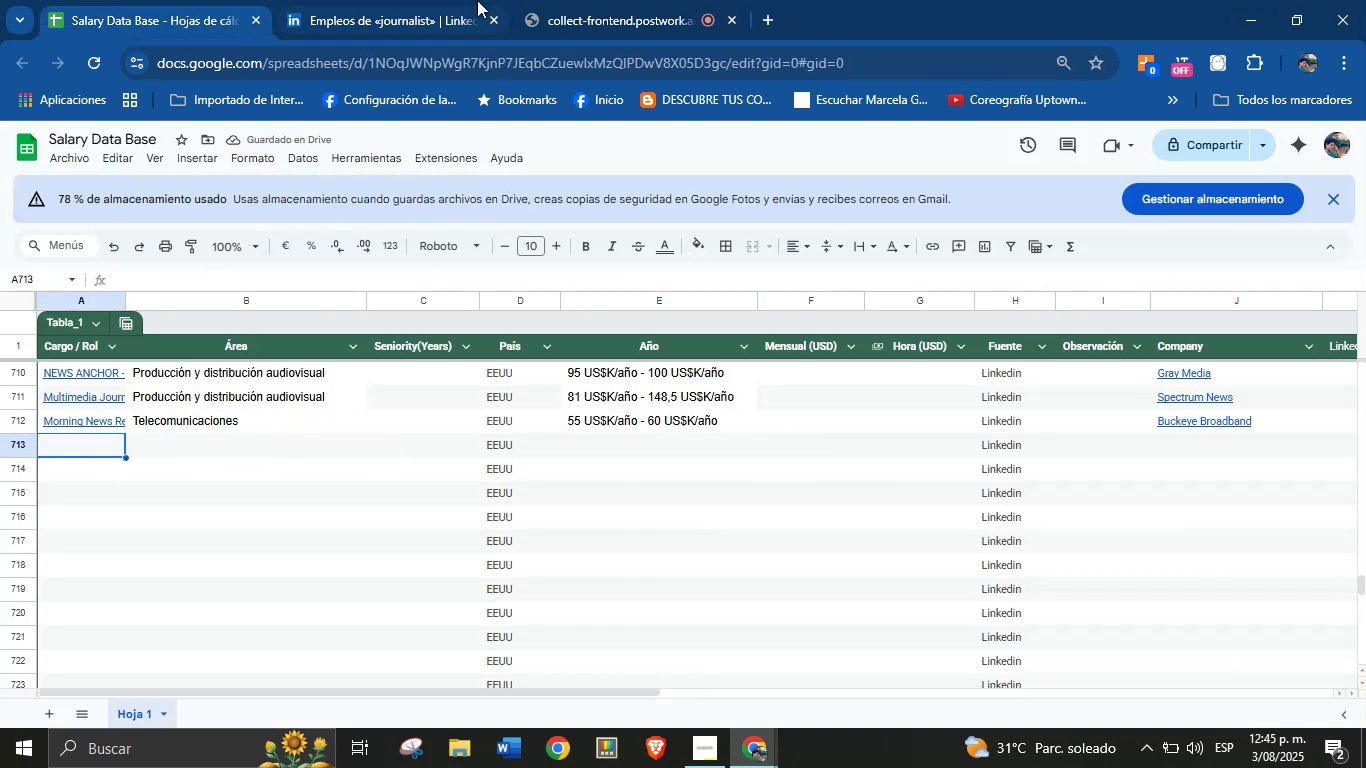 
left_click([462, 0])
 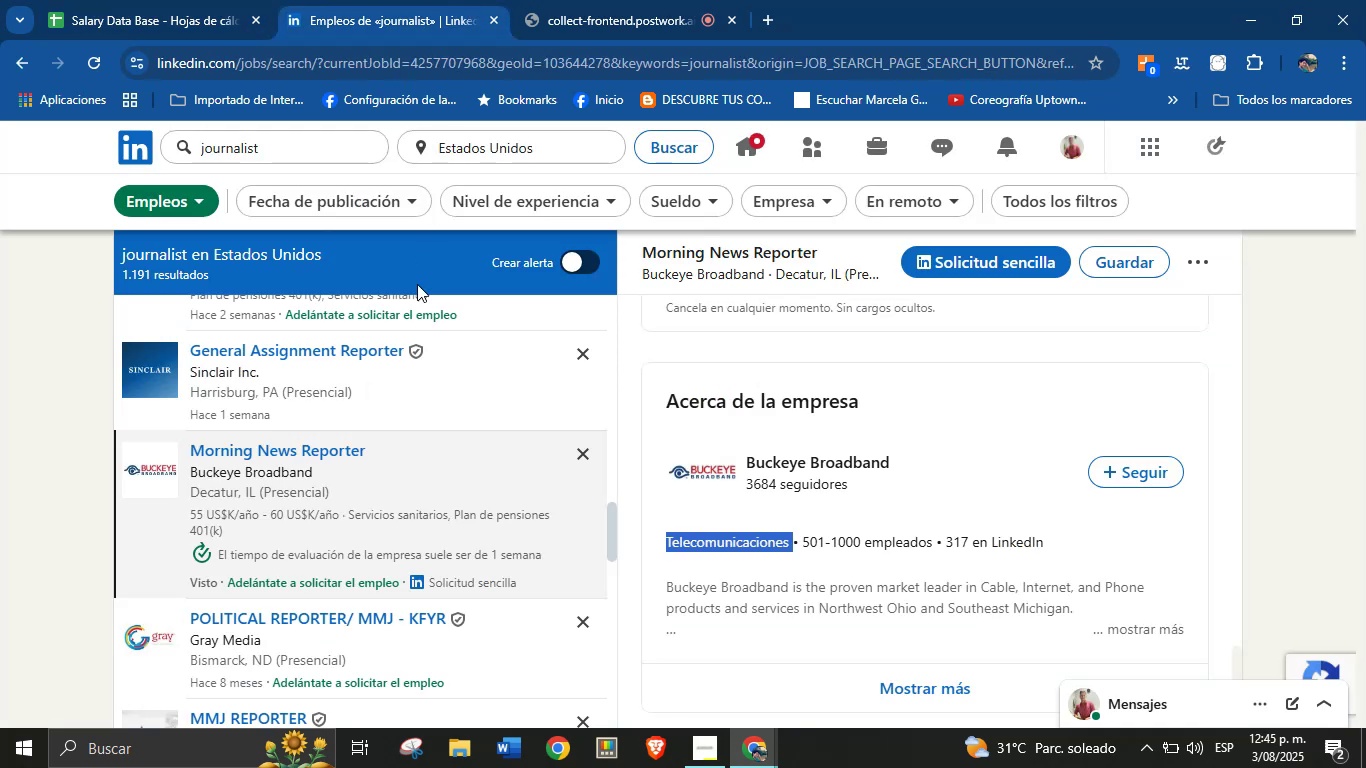 
scroll: coordinate [387, 462], scroll_direction: down, amount: 4.0
 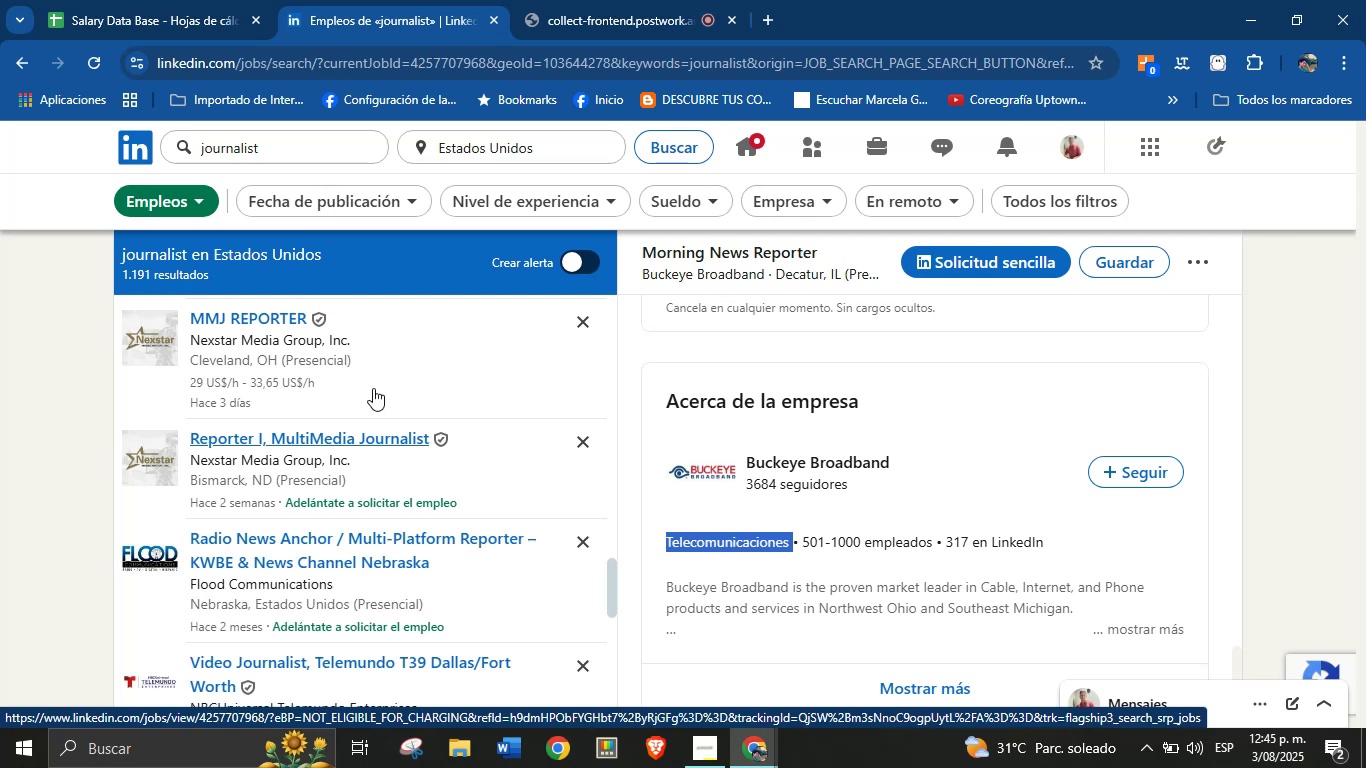 
left_click([256, 308])
 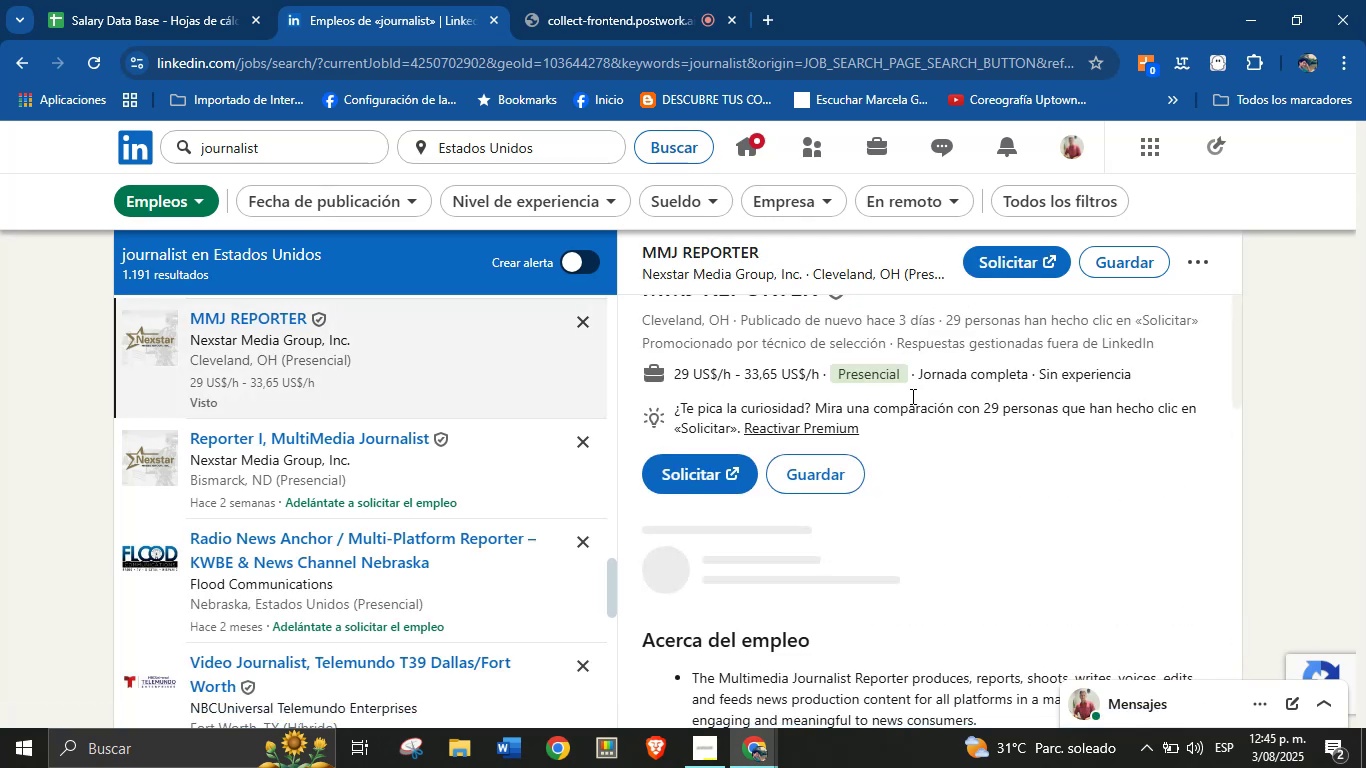 
scroll: coordinate [873, 365], scroll_direction: up, amount: 2.0
 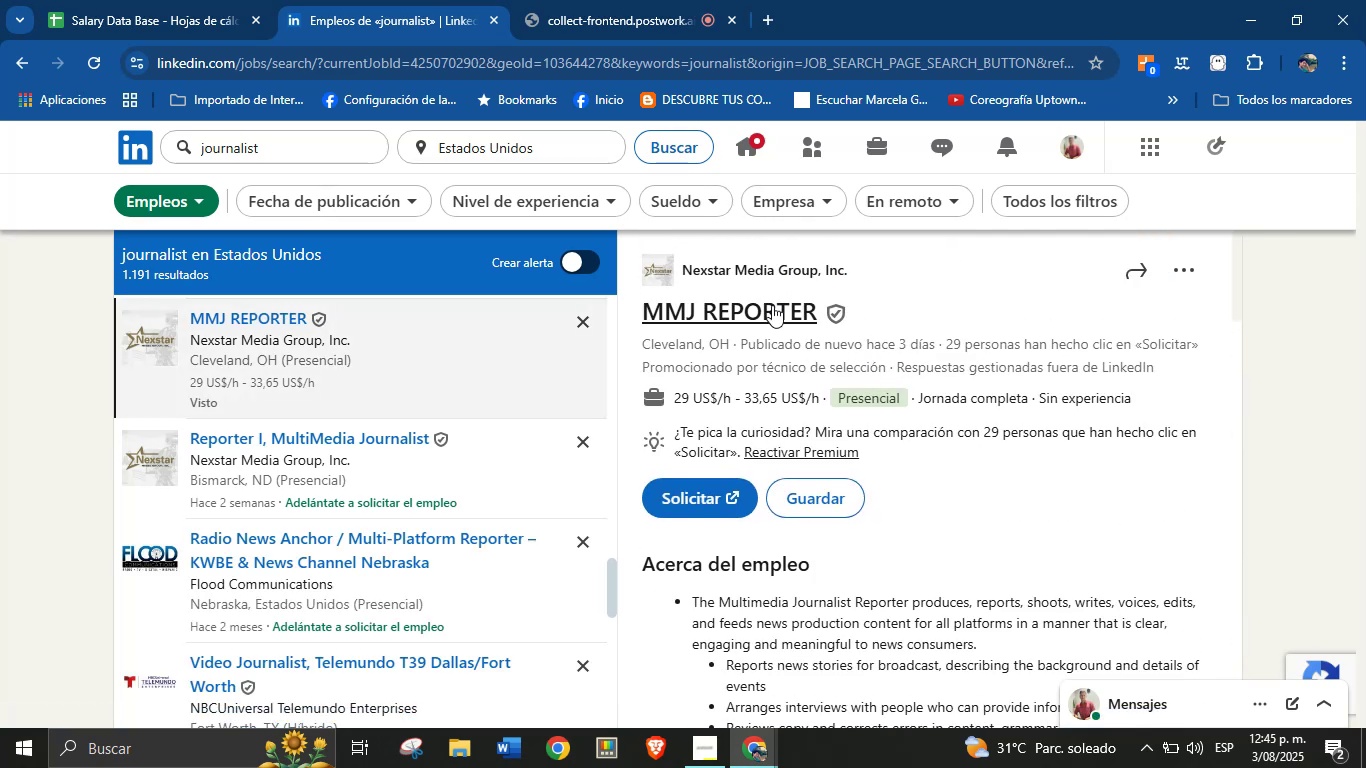 
scroll: coordinate [387, 453], scroll_direction: down, amount: 8.0
 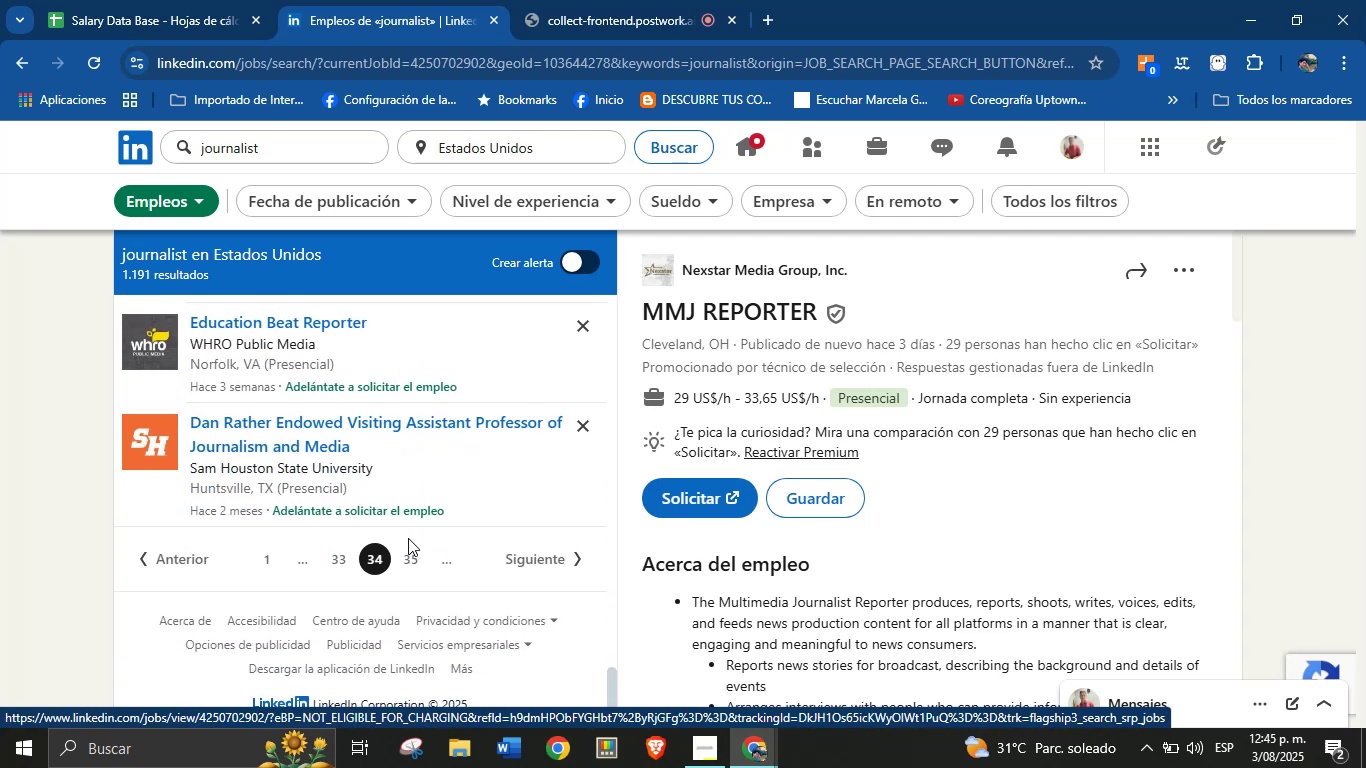 
left_click([411, 559])
 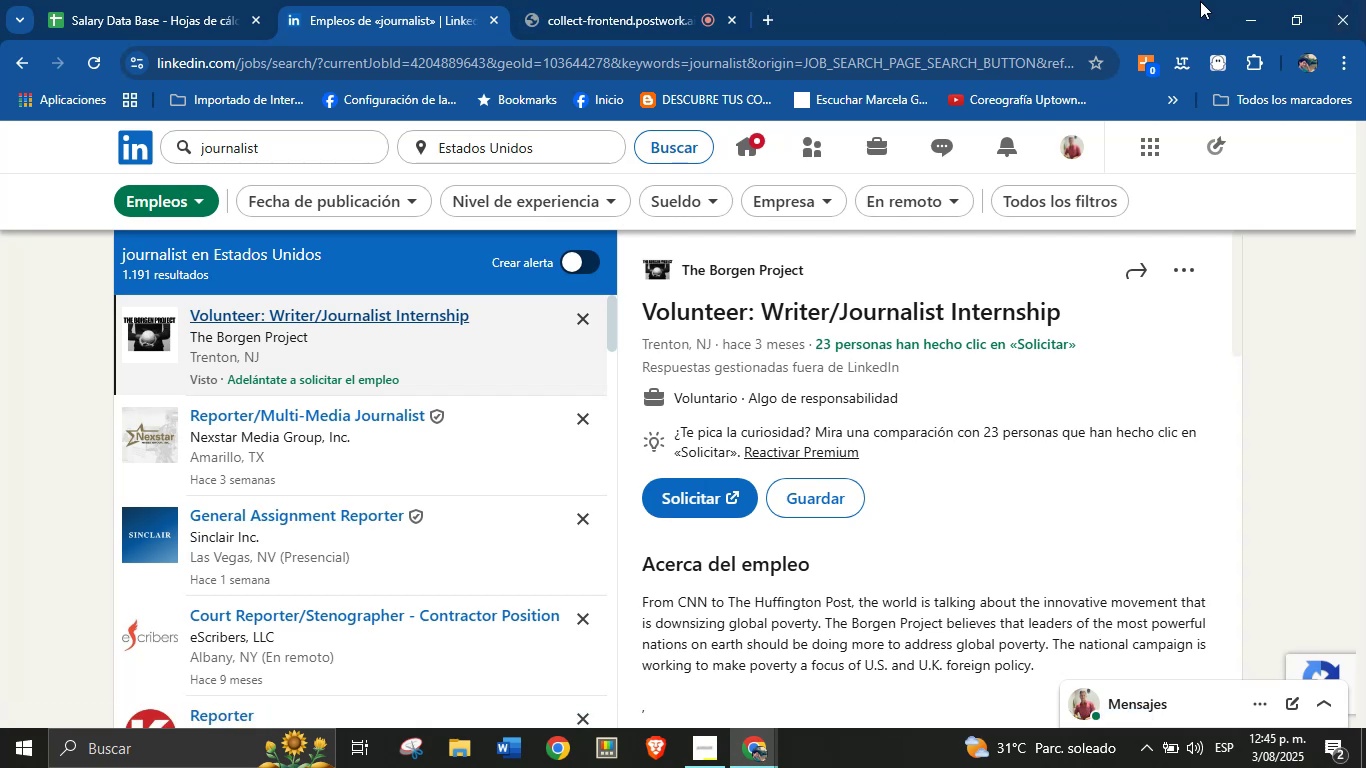 
wait(7.42)
 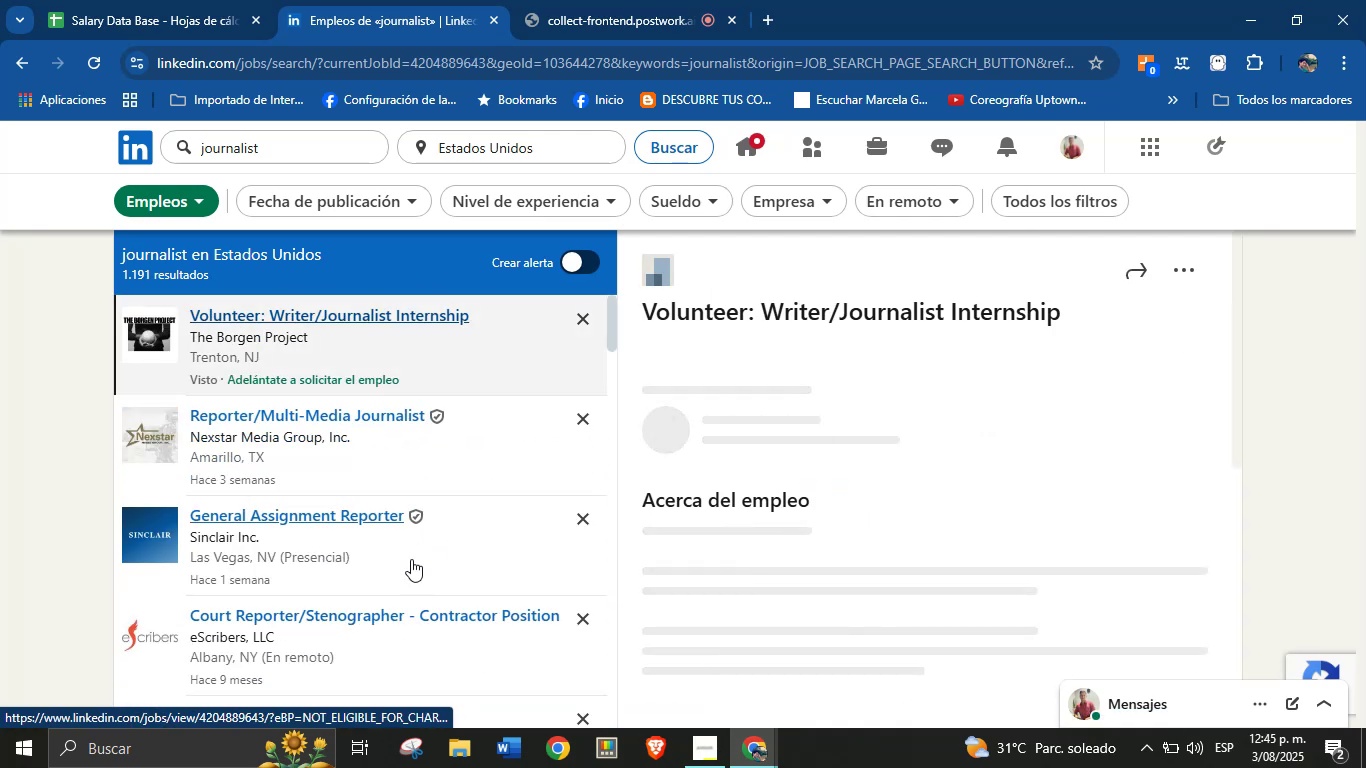 
scroll: coordinate [411, 540], scroll_direction: down, amount: 11.0
 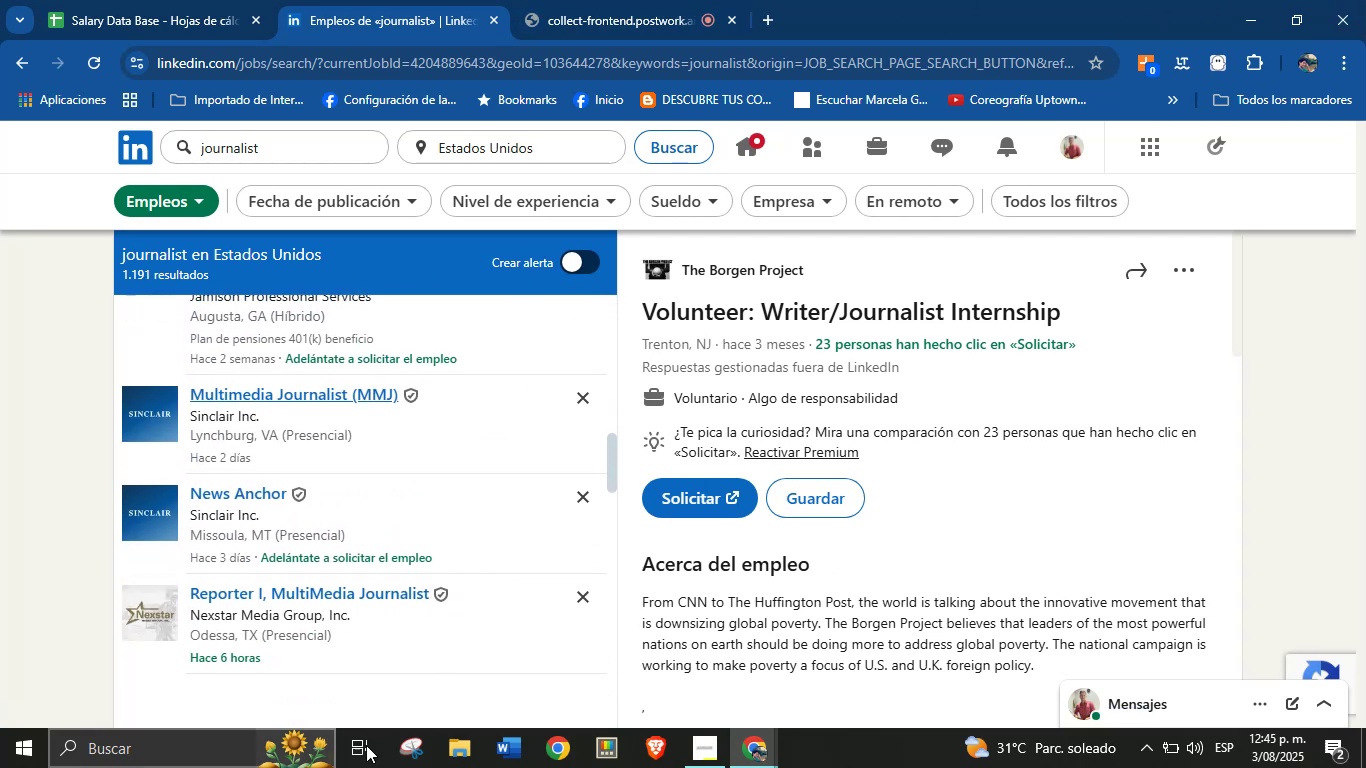 
scroll: coordinate [398, 575], scroll_direction: down, amount: 7.0
 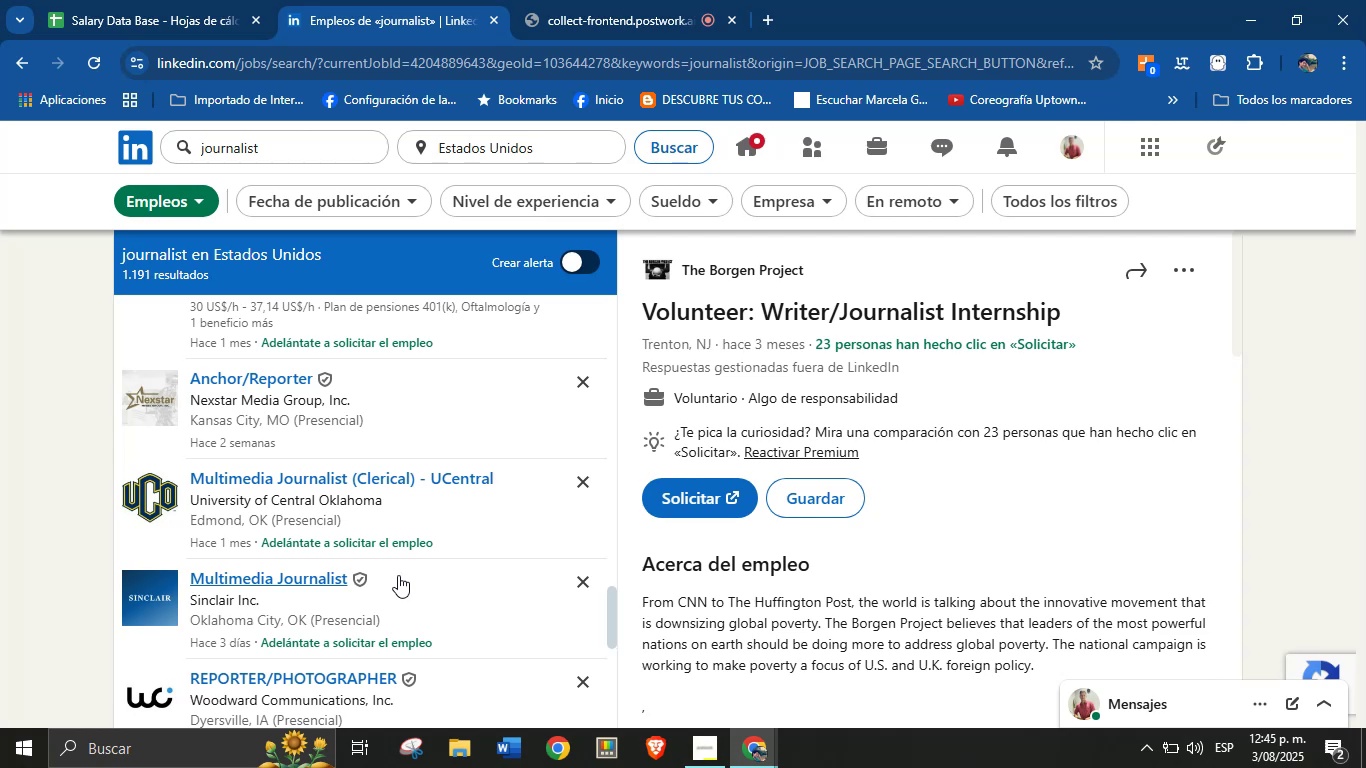 
scroll: coordinate [374, 517], scroll_direction: down, amount: 6.0
 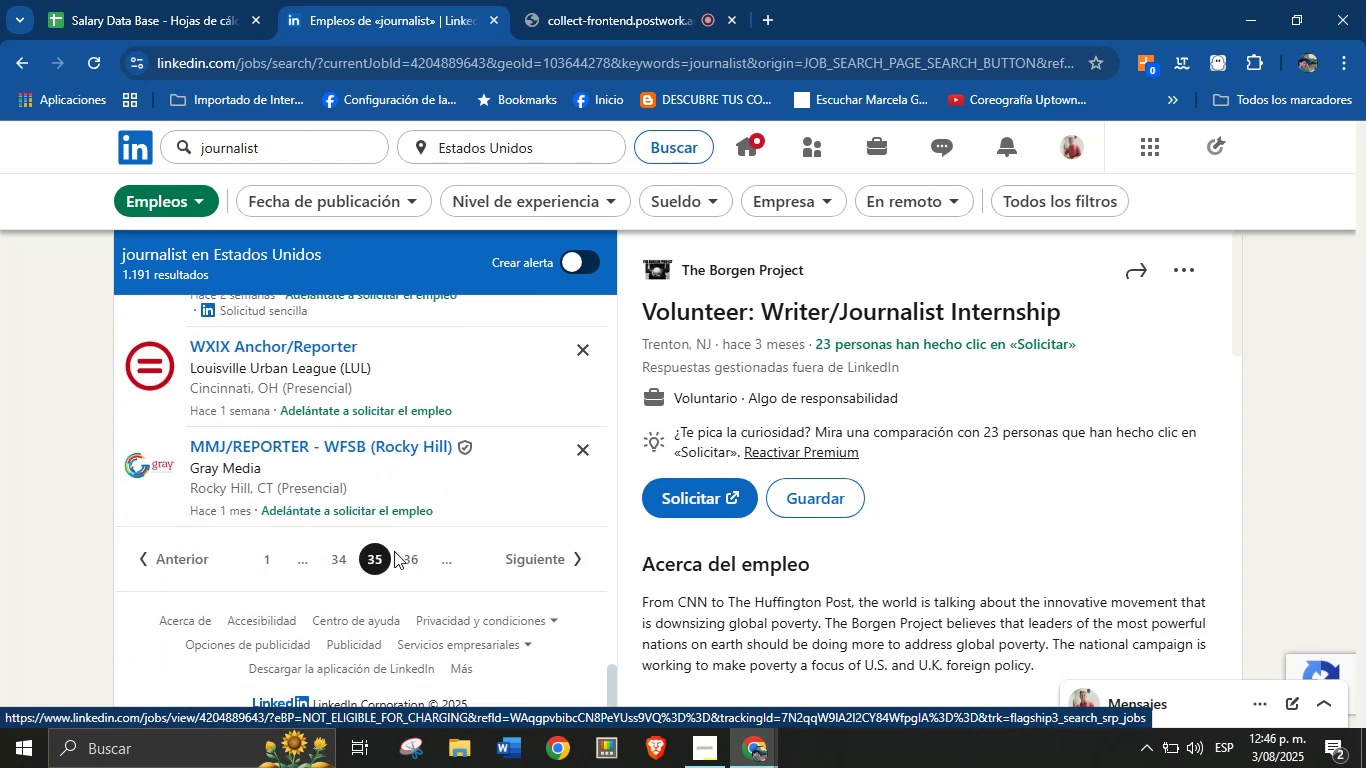 
left_click([407, 563])
 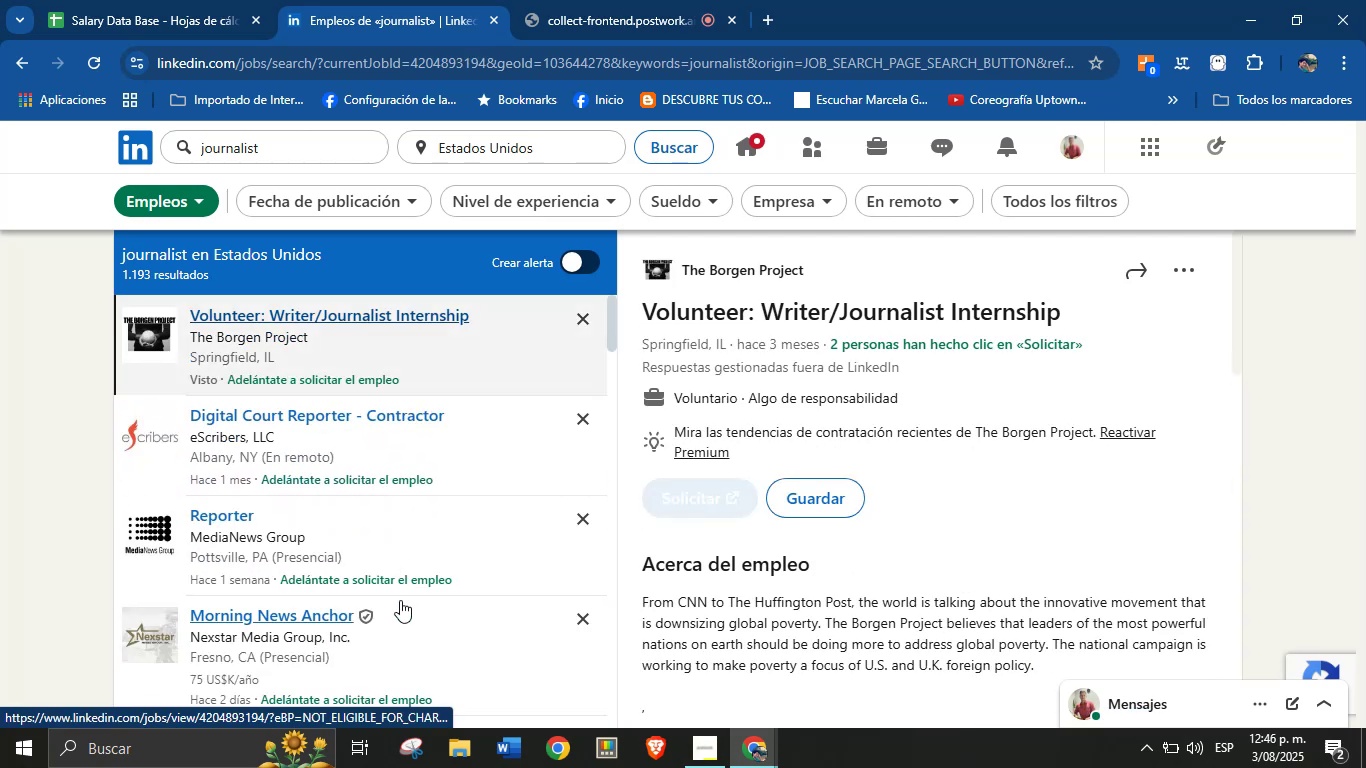 
scroll: coordinate [384, 467], scroll_direction: down, amount: 12.0
 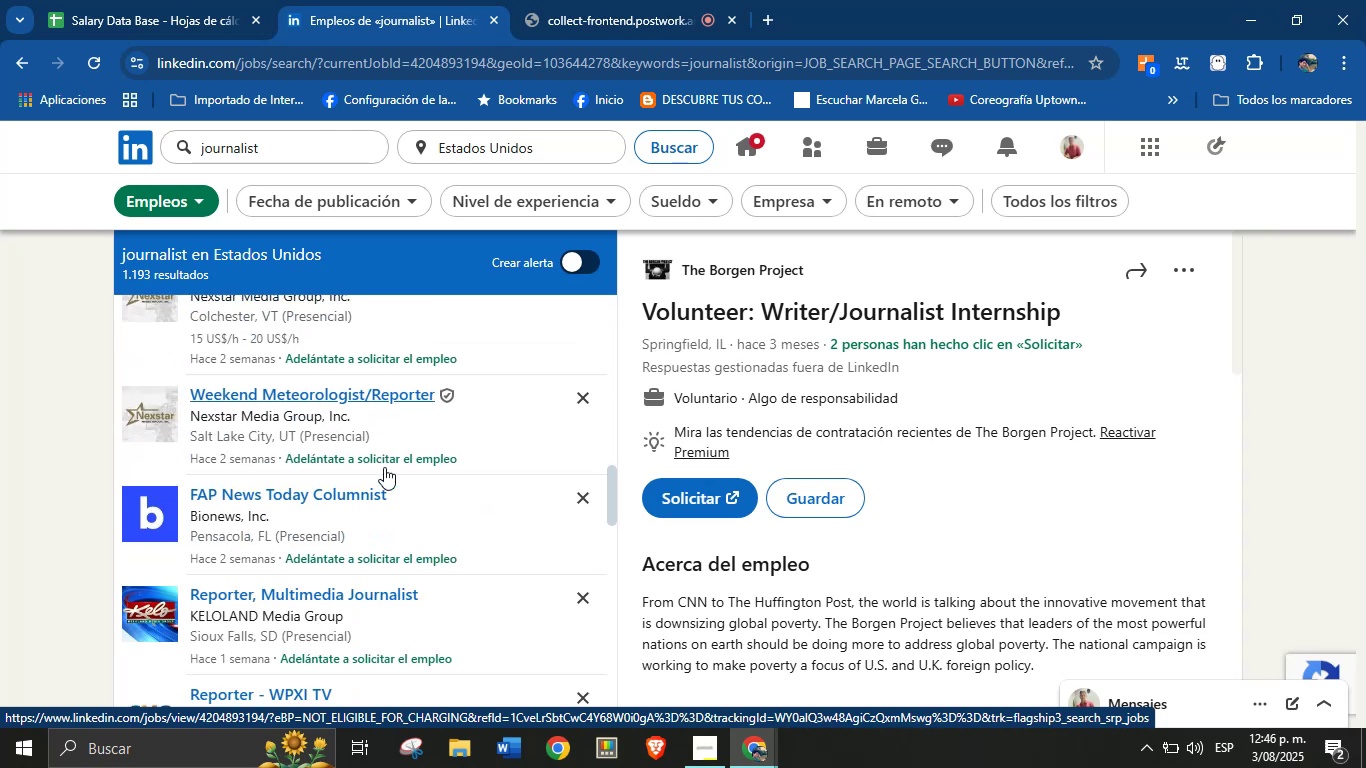 
scroll: coordinate [426, 494], scroll_direction: down, amount: 4.0
 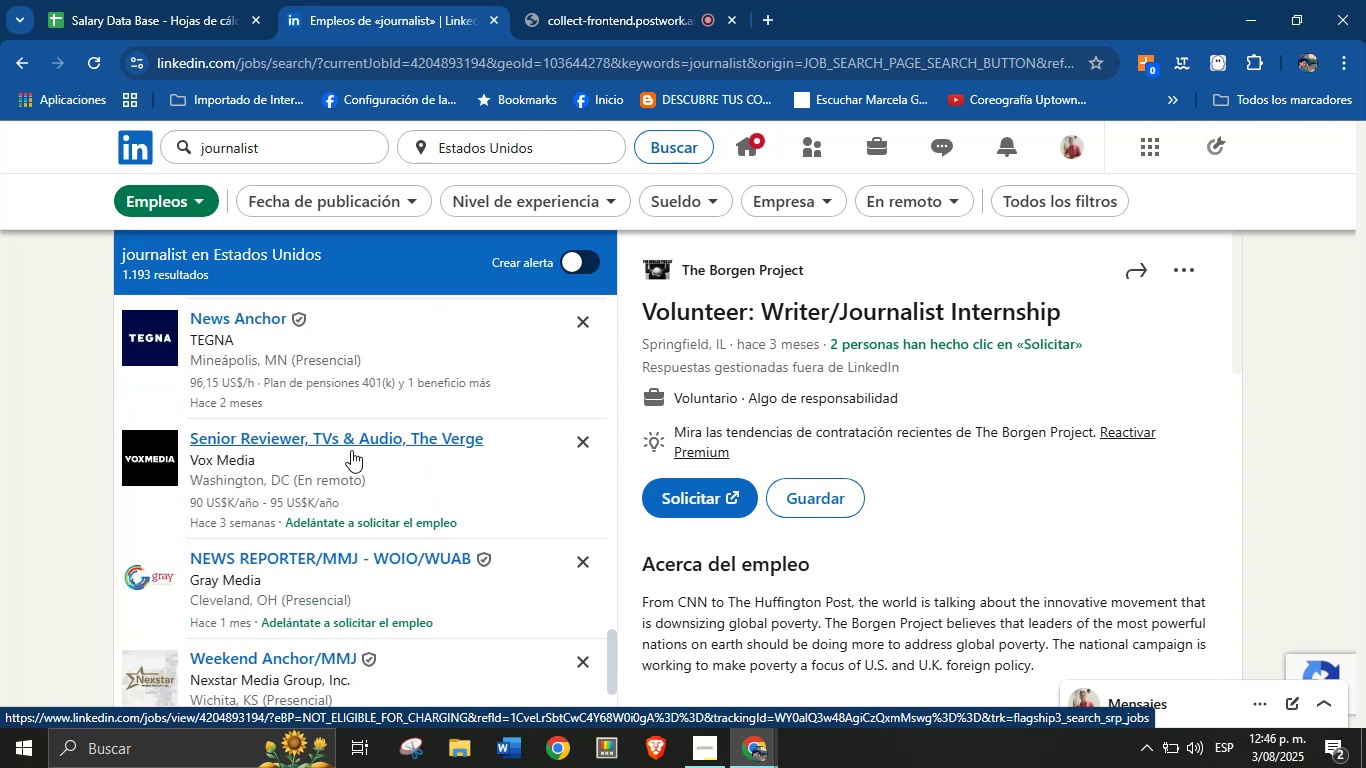 
left_click([330, 441])
 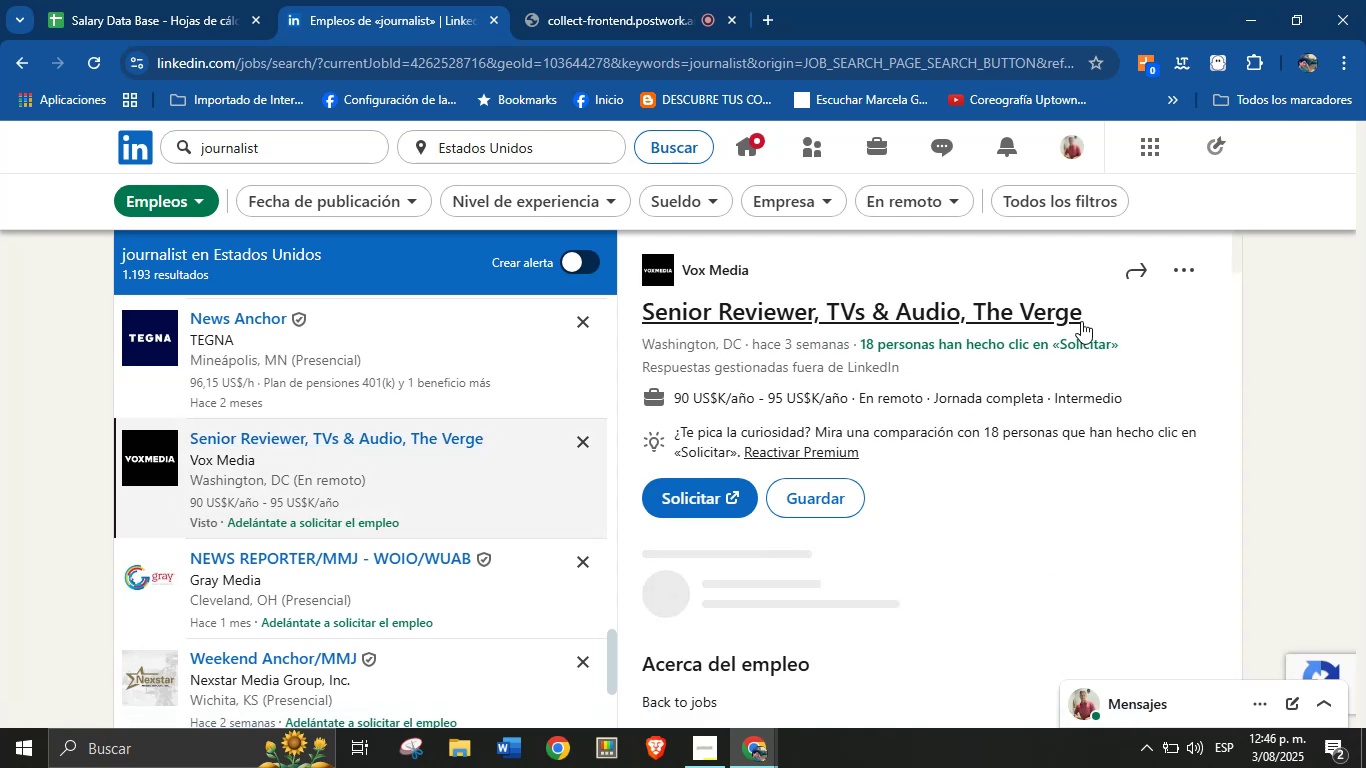 
left_click_drag(start_coordinate=[1100, 313], to_coordinate=[648, 310])
 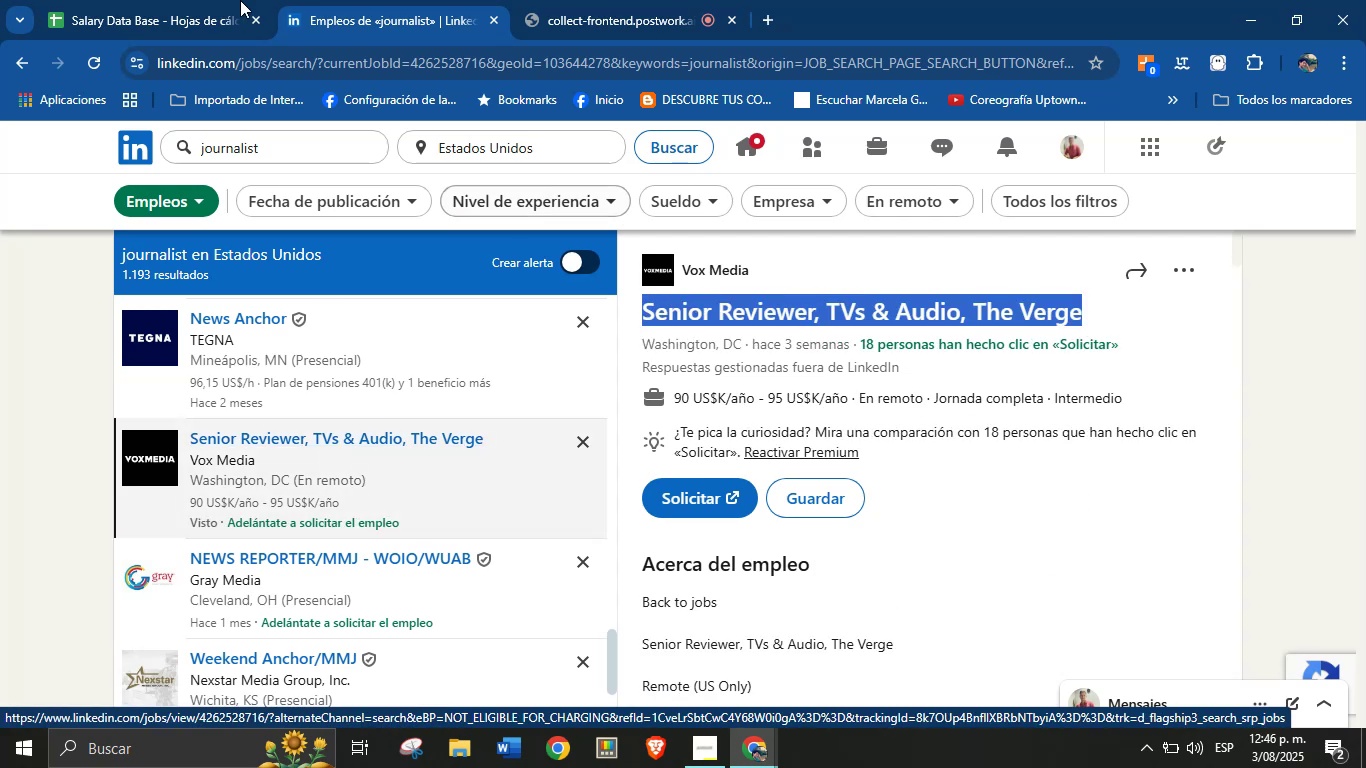 
key(Control+C)
 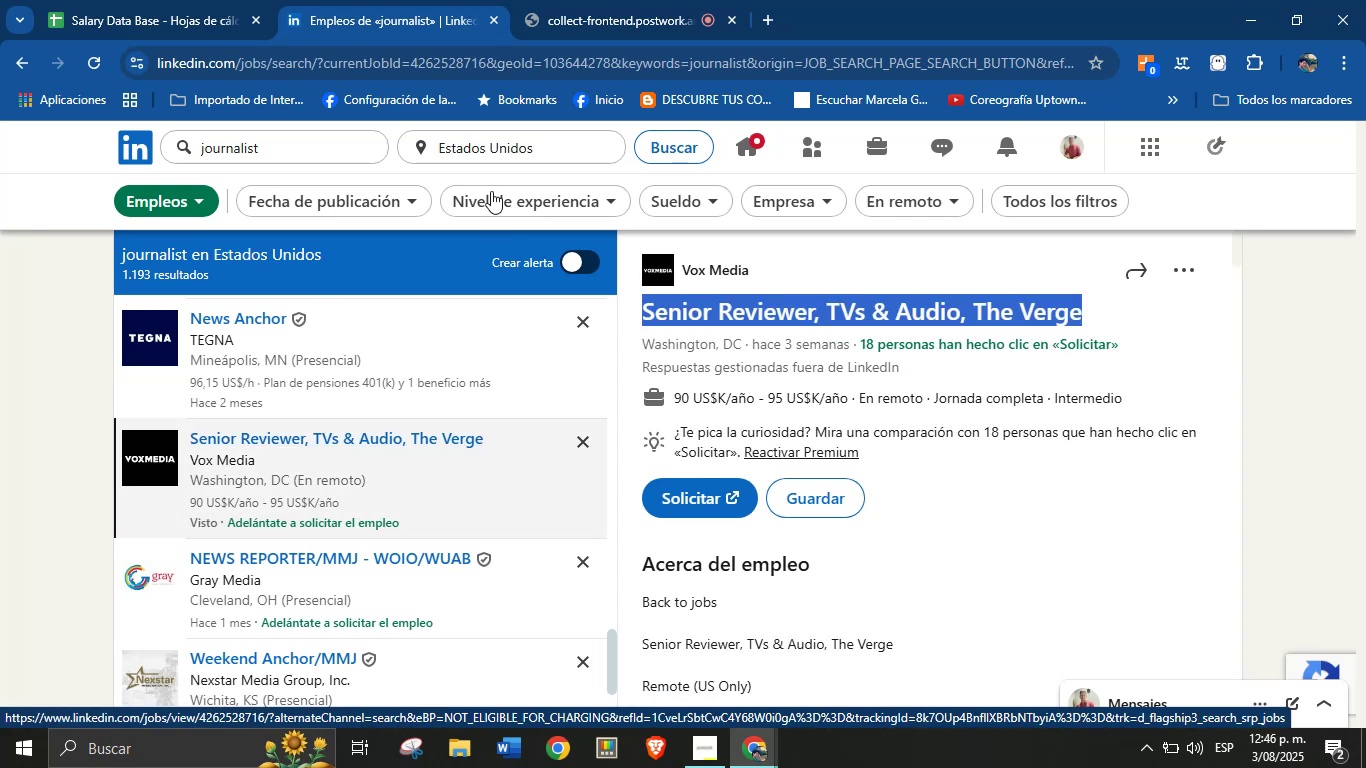 
left_click([225, 0])
 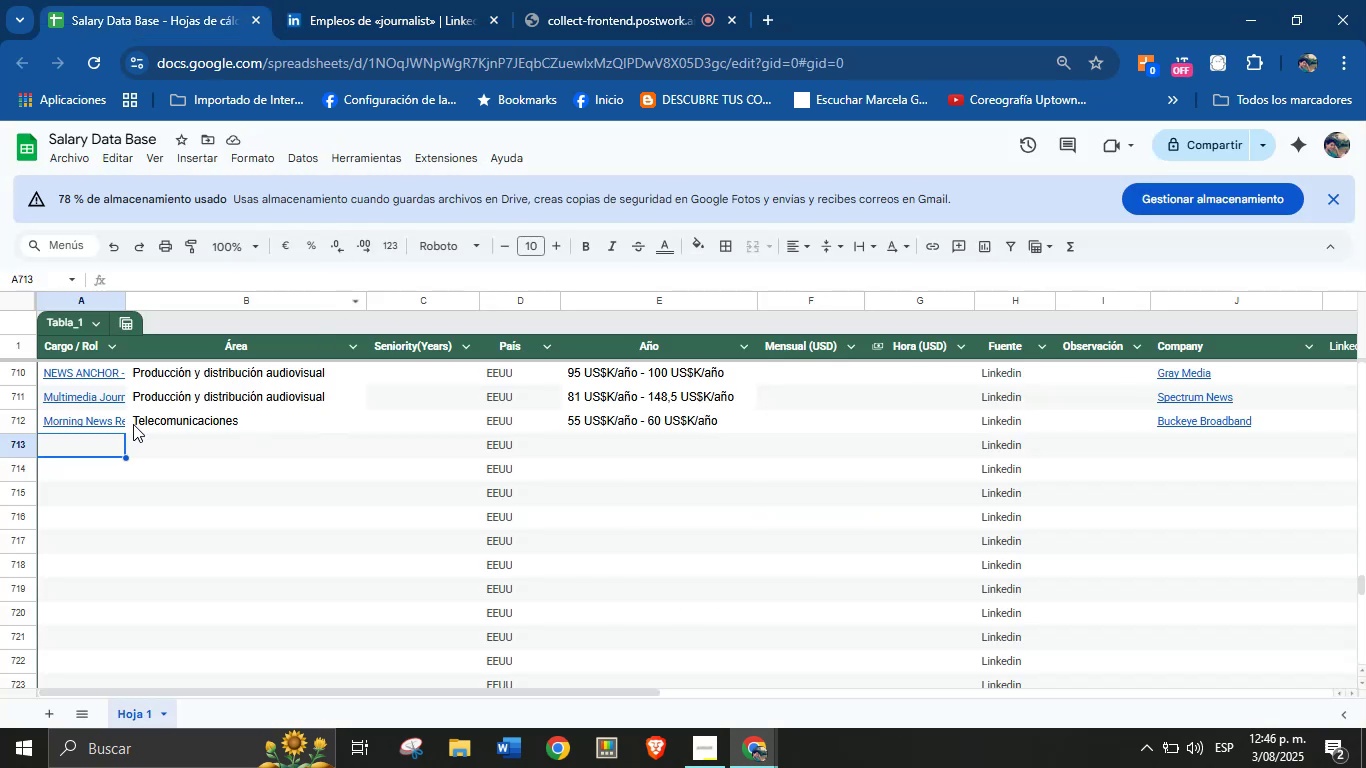 
left_click([117, 441])
 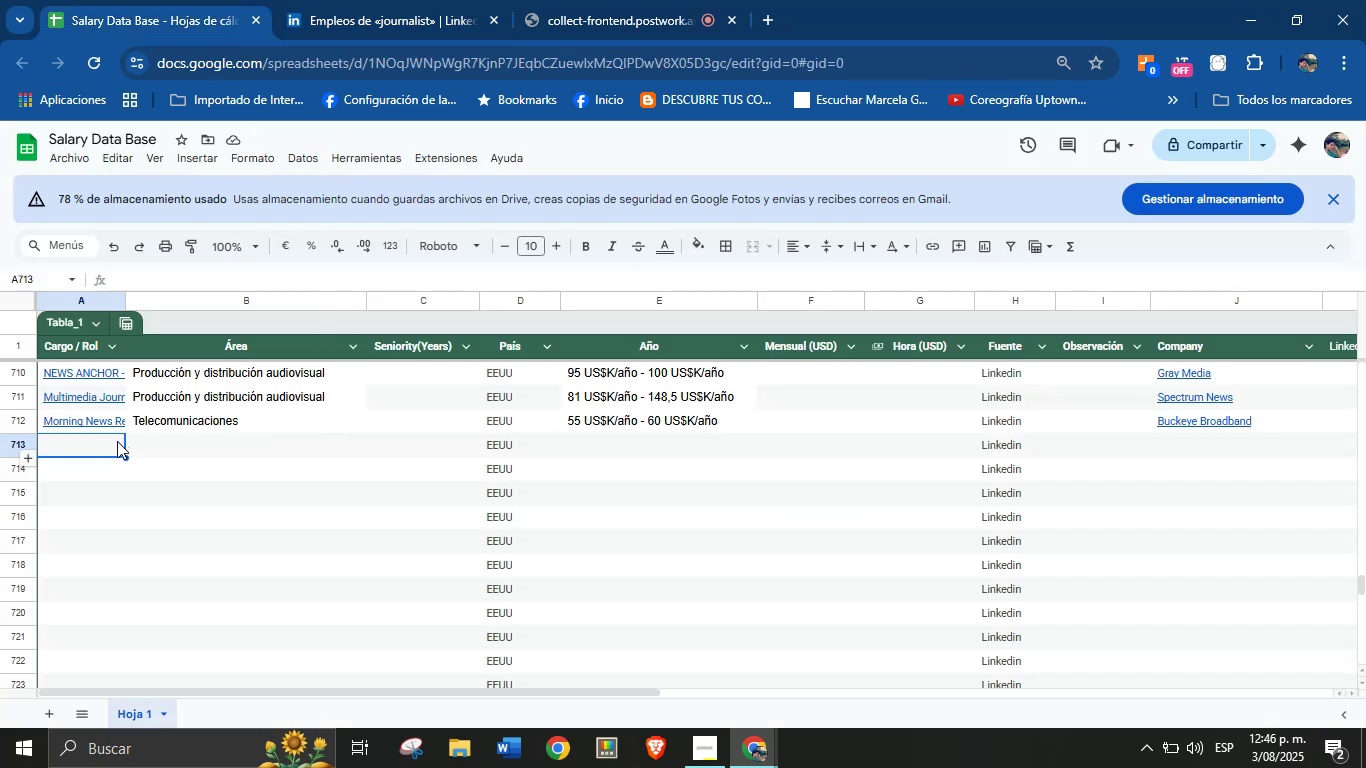 
key(Control+V)
 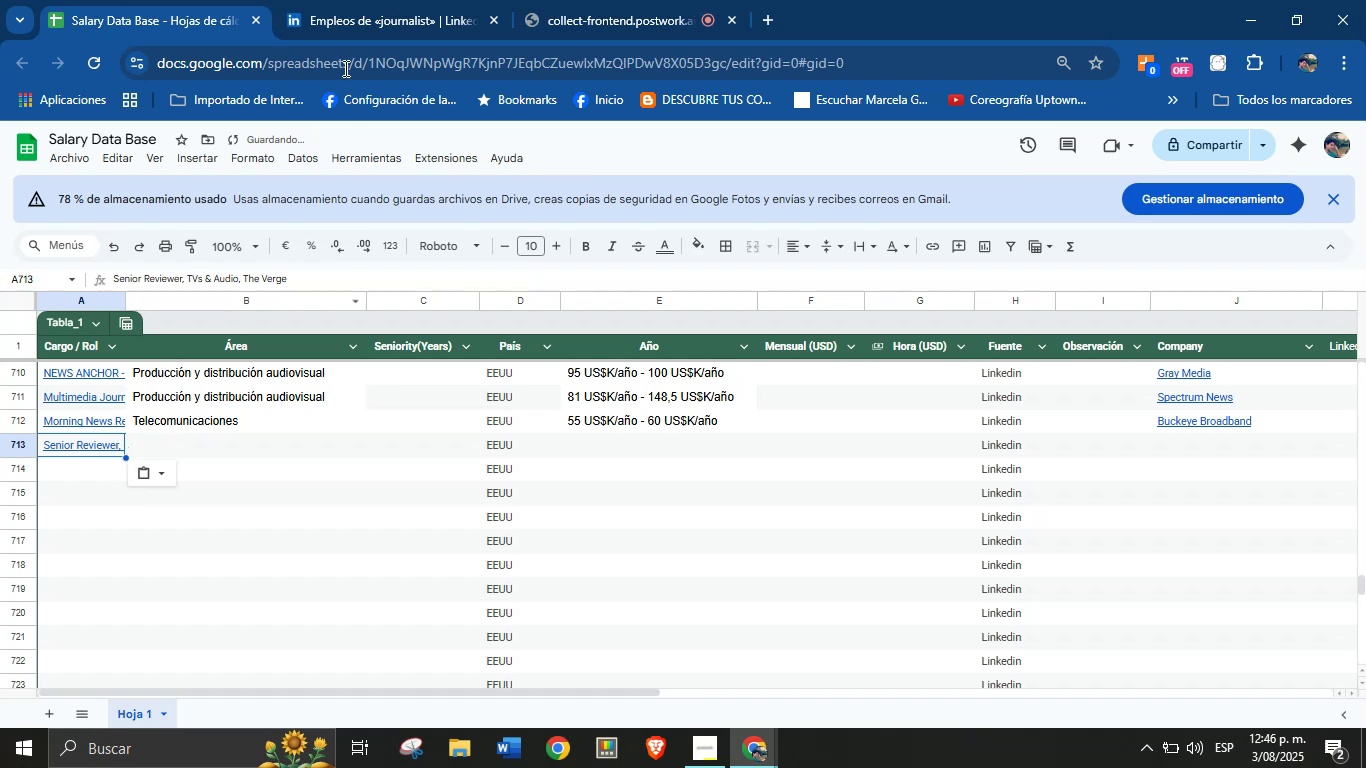 
left_click([411, 0])
 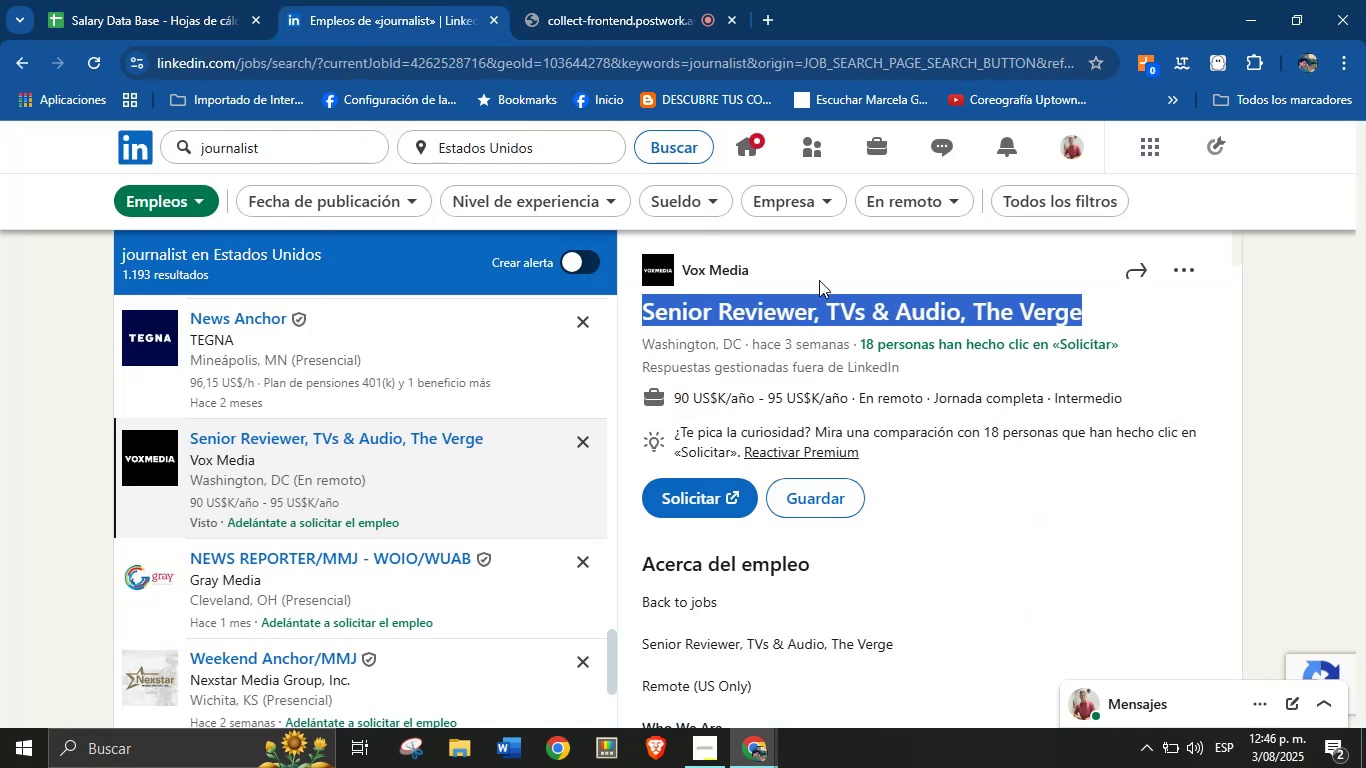 
left_click_drag(start_coordinate=[791, 271], to_coordinate=[779, 271])
 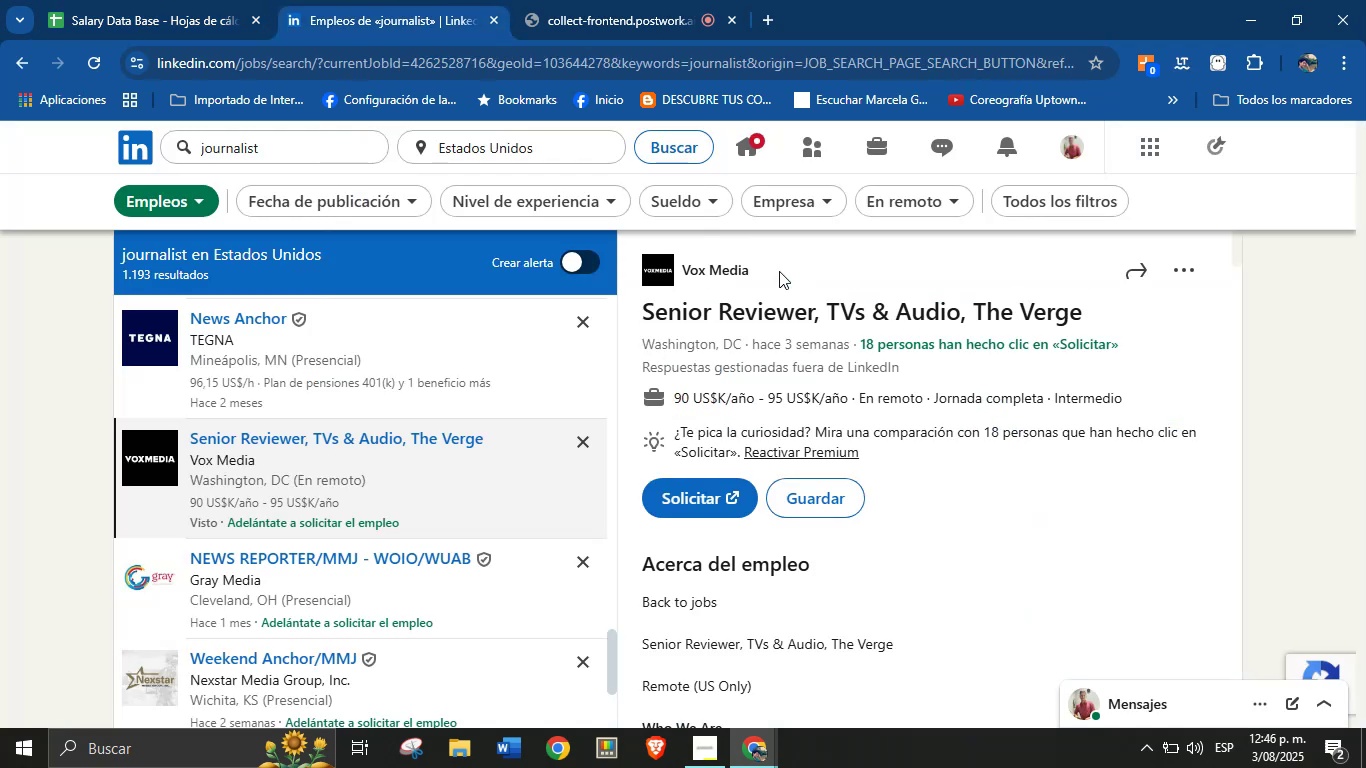 
left_click_drag(start_coordinate=[776, 271], to_coordinate=[686, 272])
 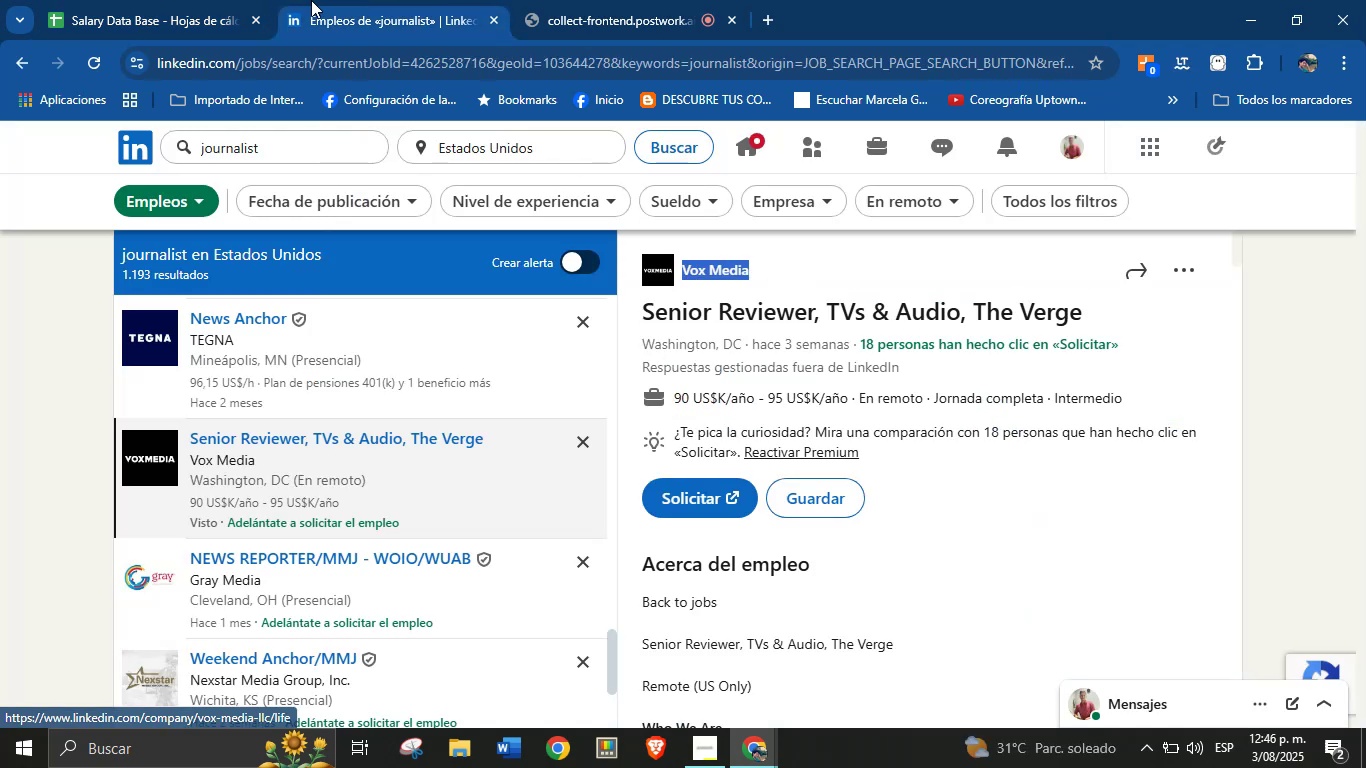 
key(Control+C)
 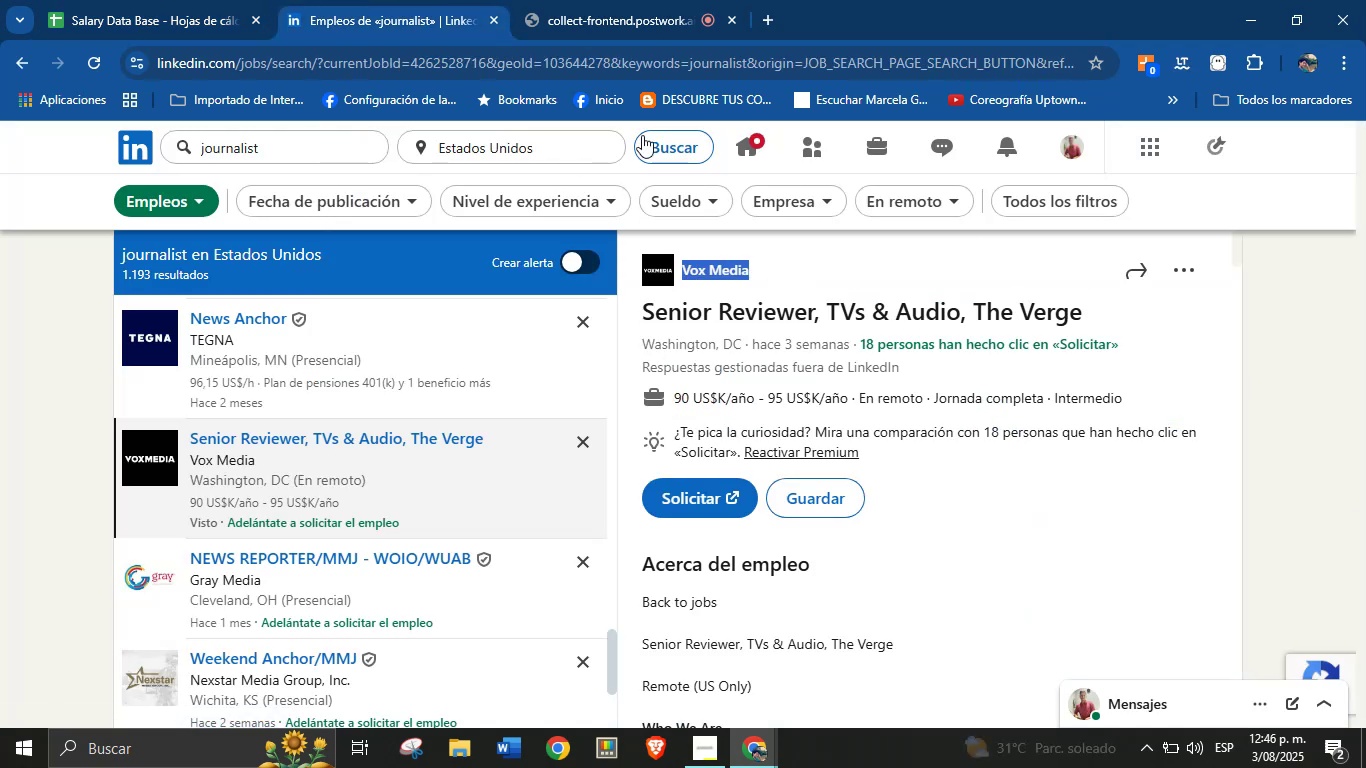 
left_click([198, 0])
 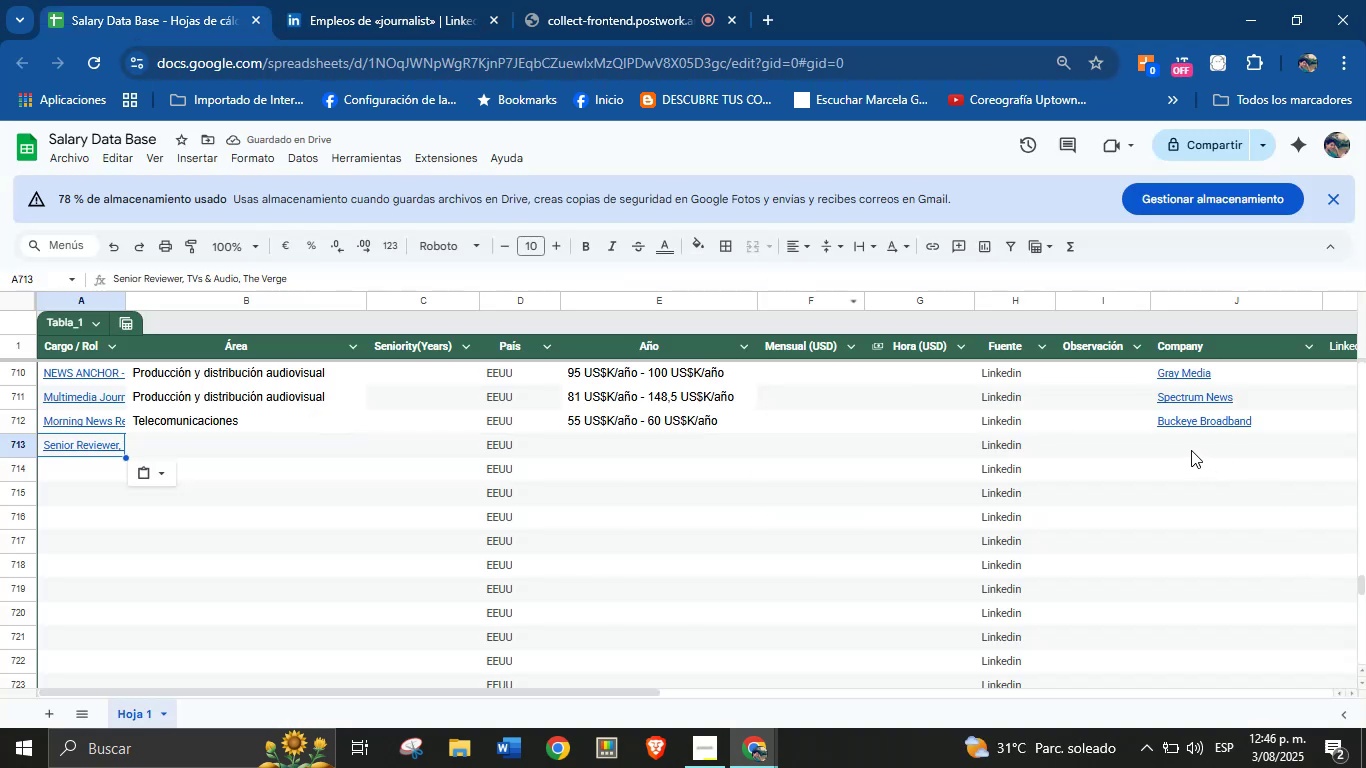 
key(Control+ControlLeft)
 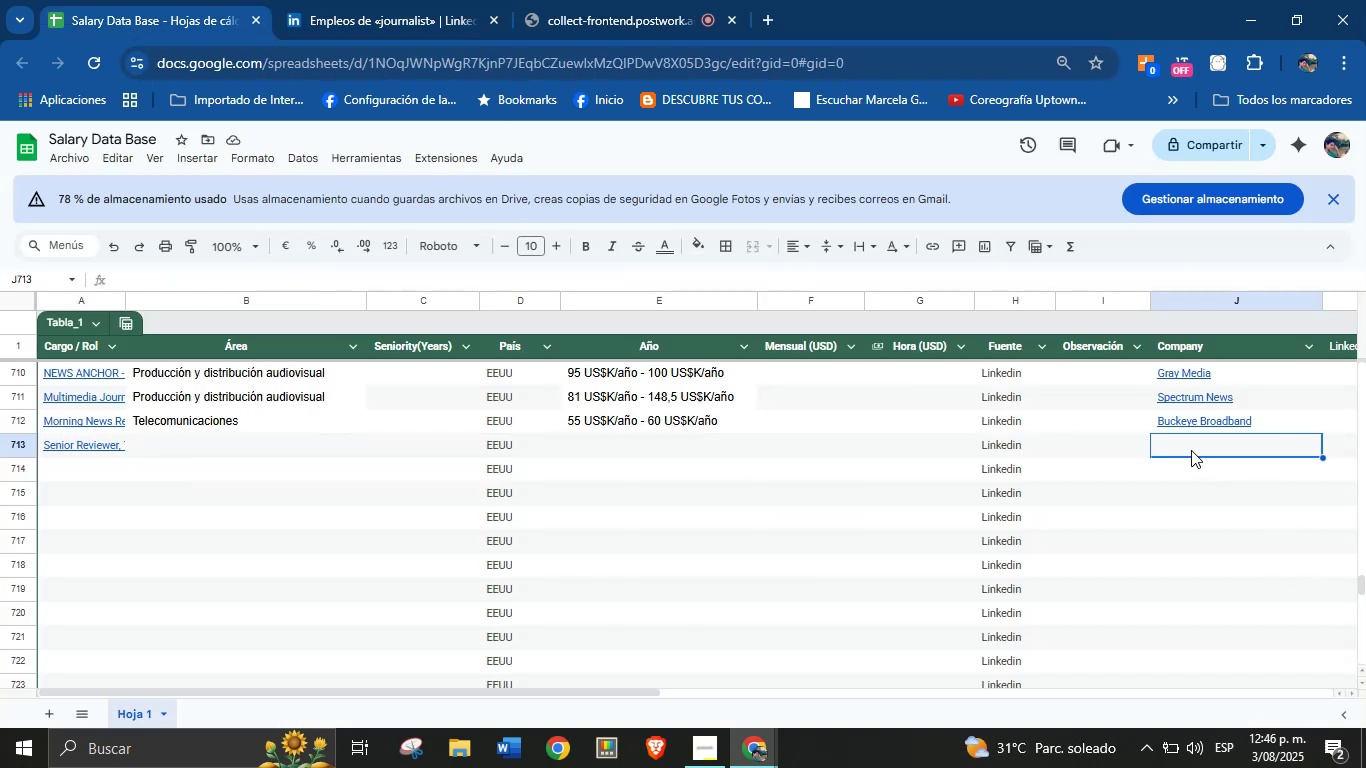 
key(Control+V)
 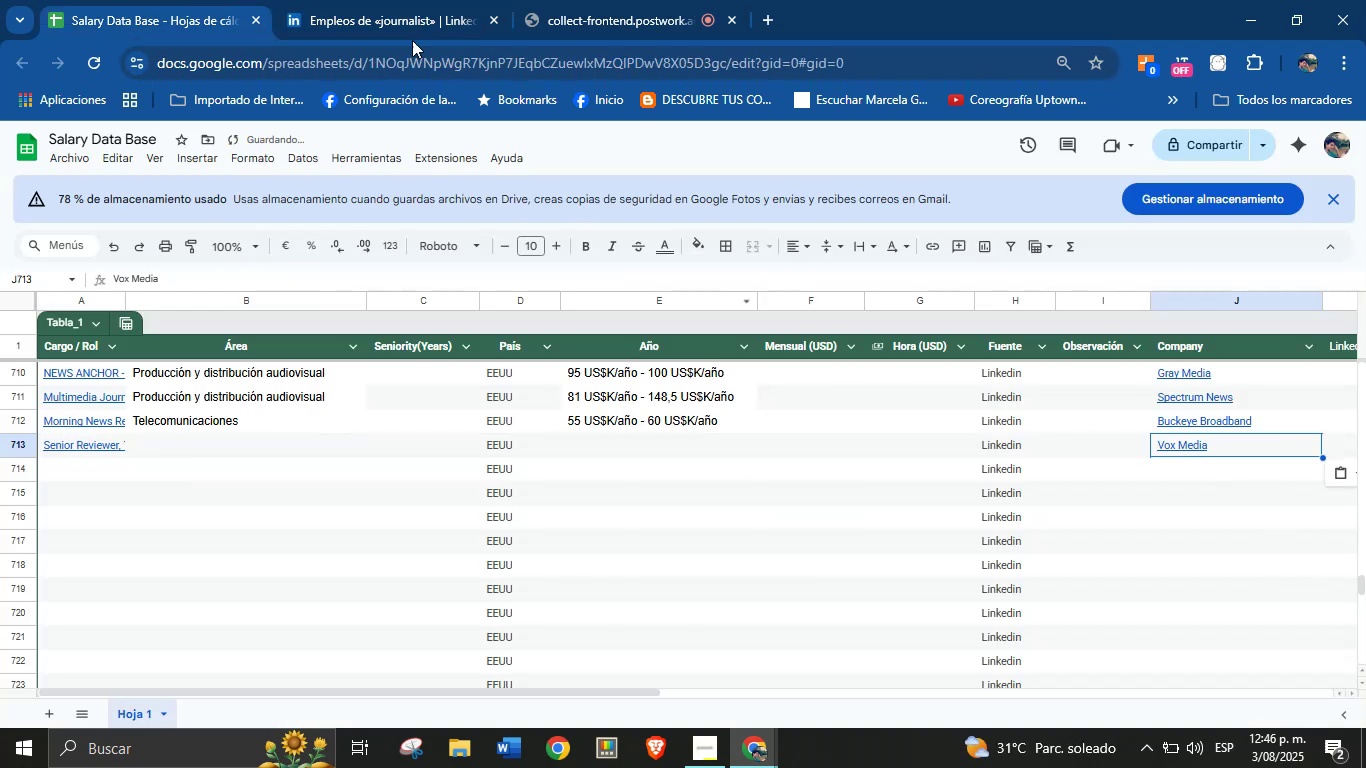 
left_click([376, 0])
 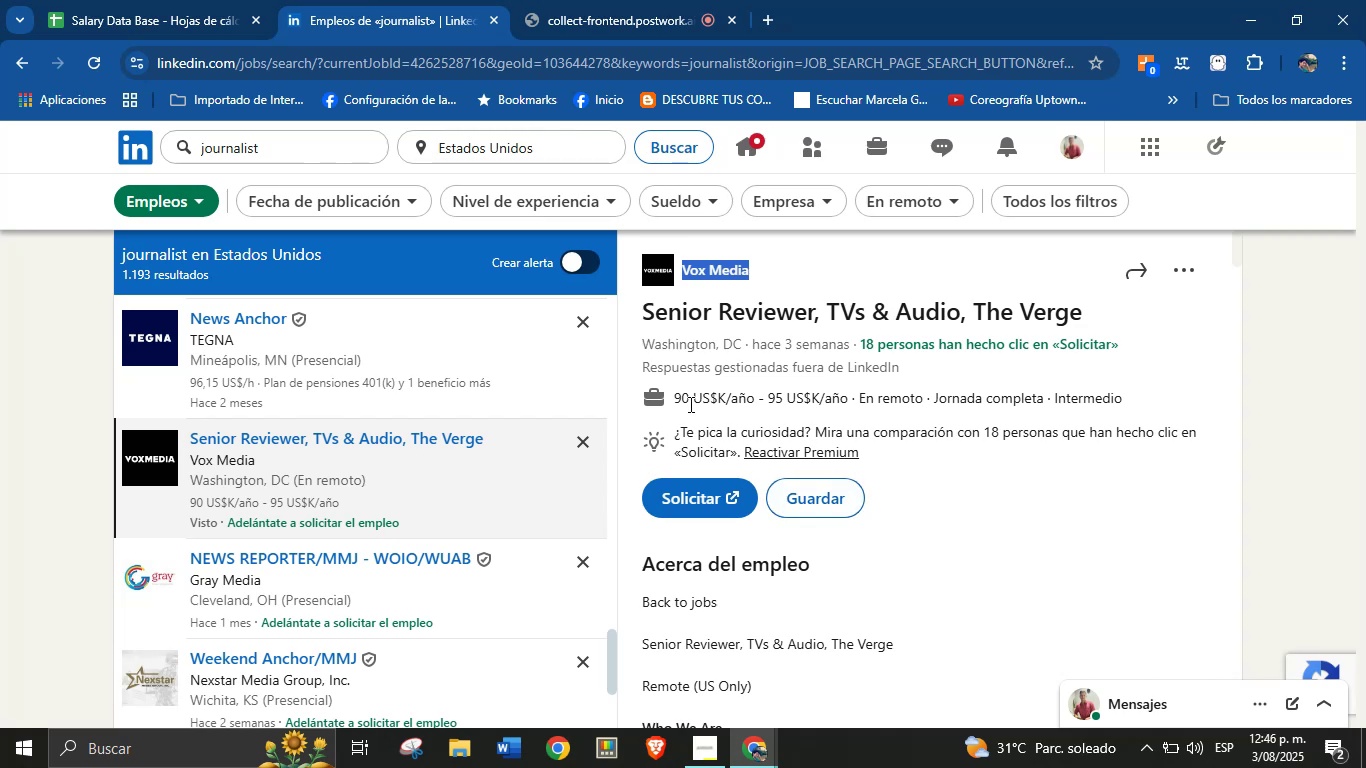 
left_click_drag(start_coordinate=[666, 397], to_coordinate=[861, 397])
 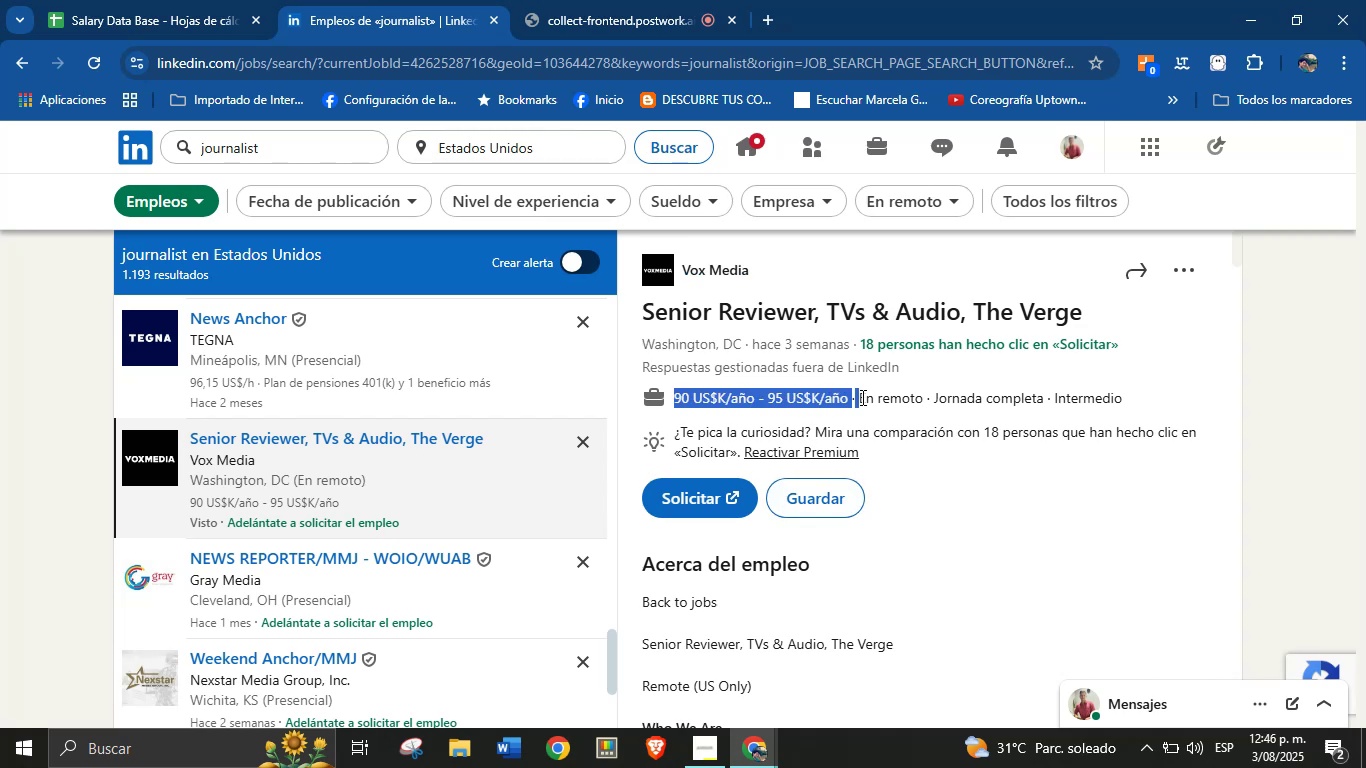 
key(Control+C)
 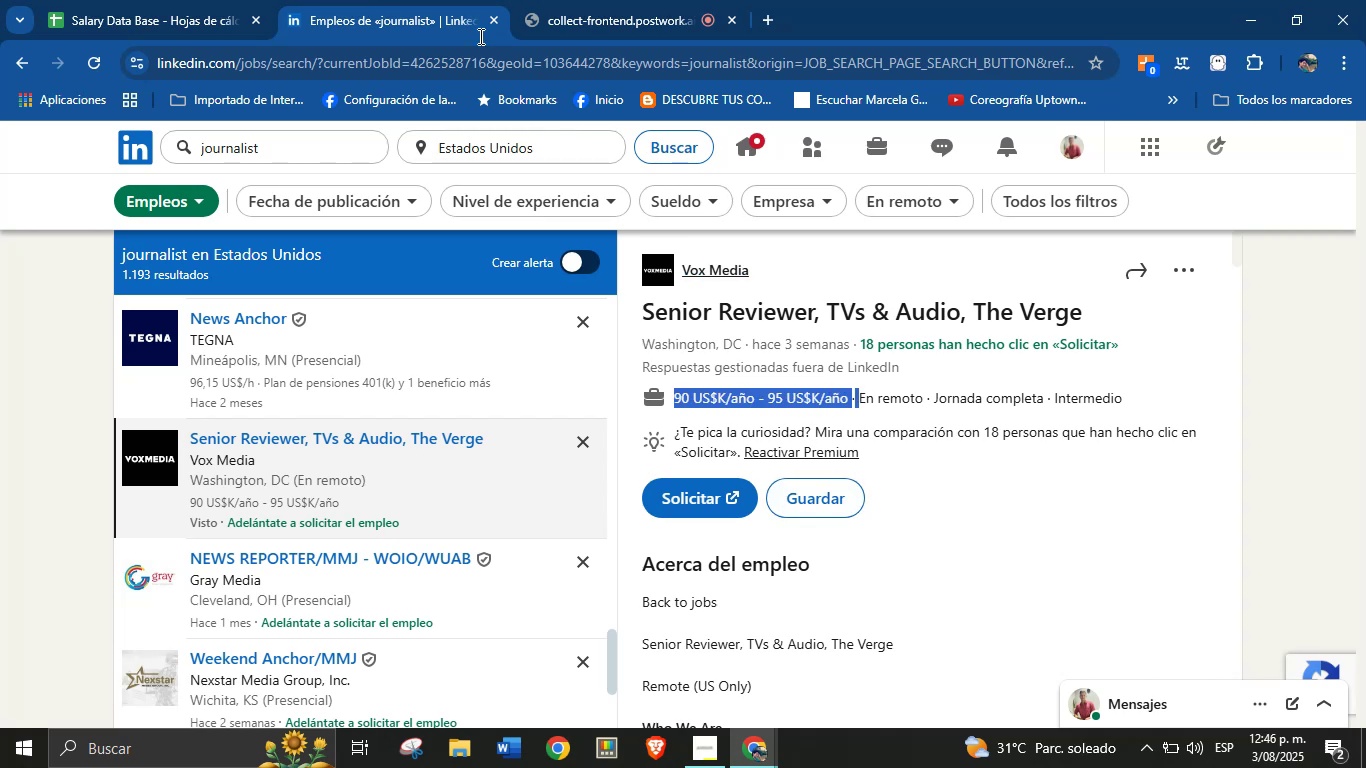 
left_click_drag(start_coordinate=[230, 0], to_coordinate=[214, 0])
 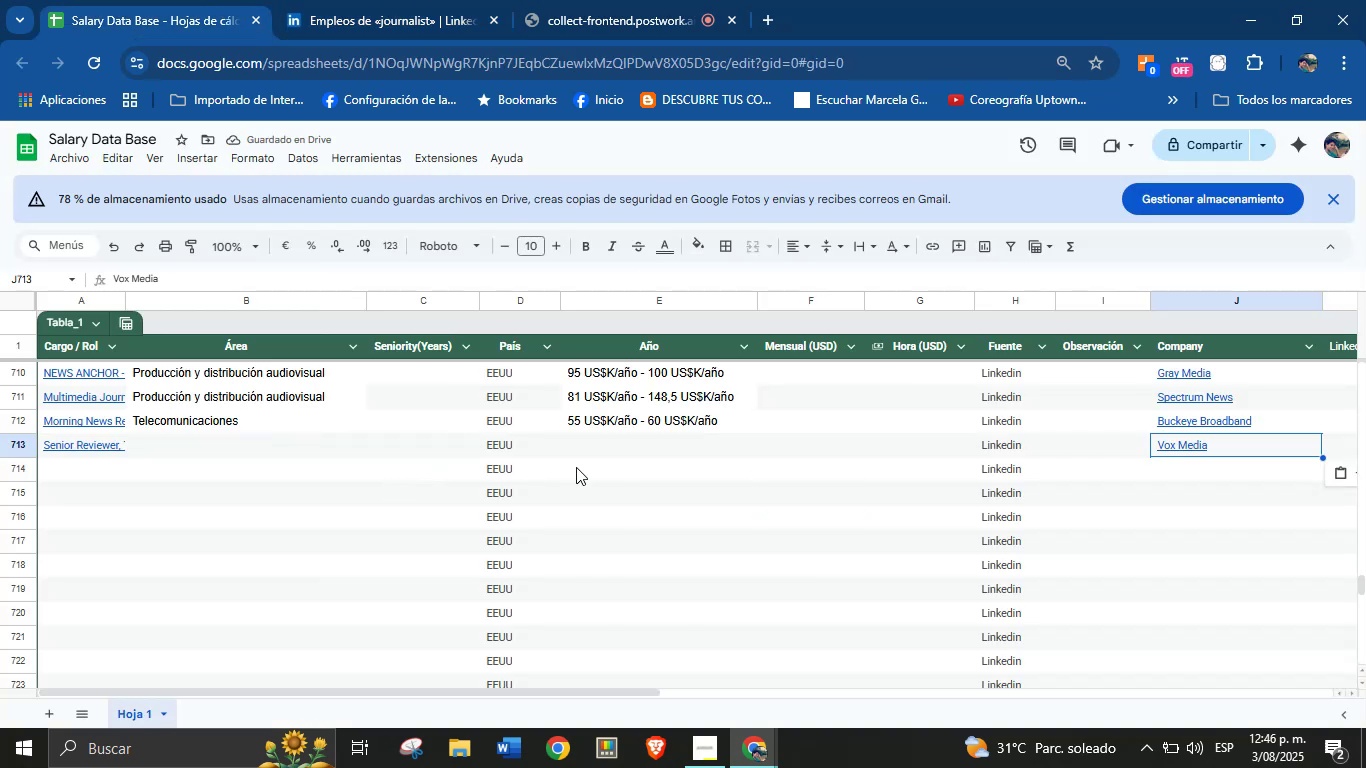 
left_click([611, 449])
 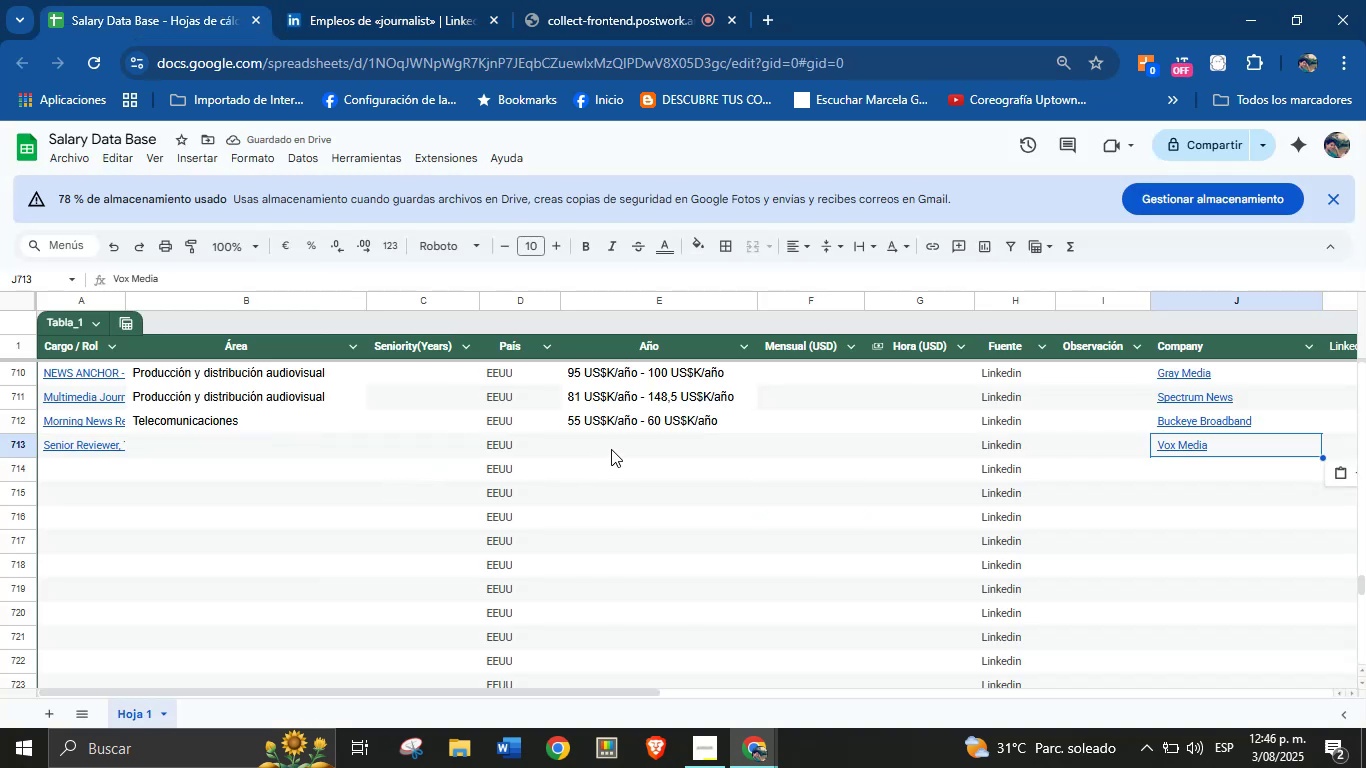 
key(Control+V)
 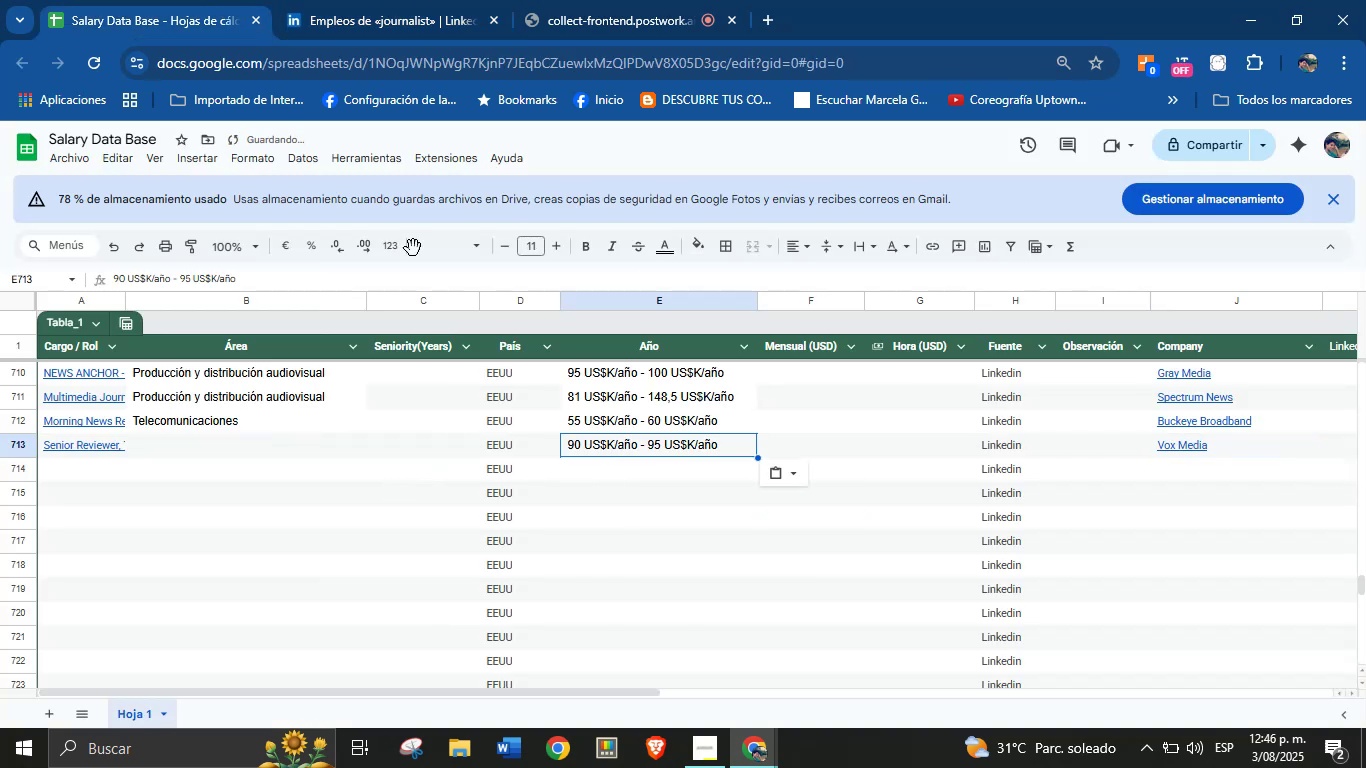 
left_click([399, 0])
 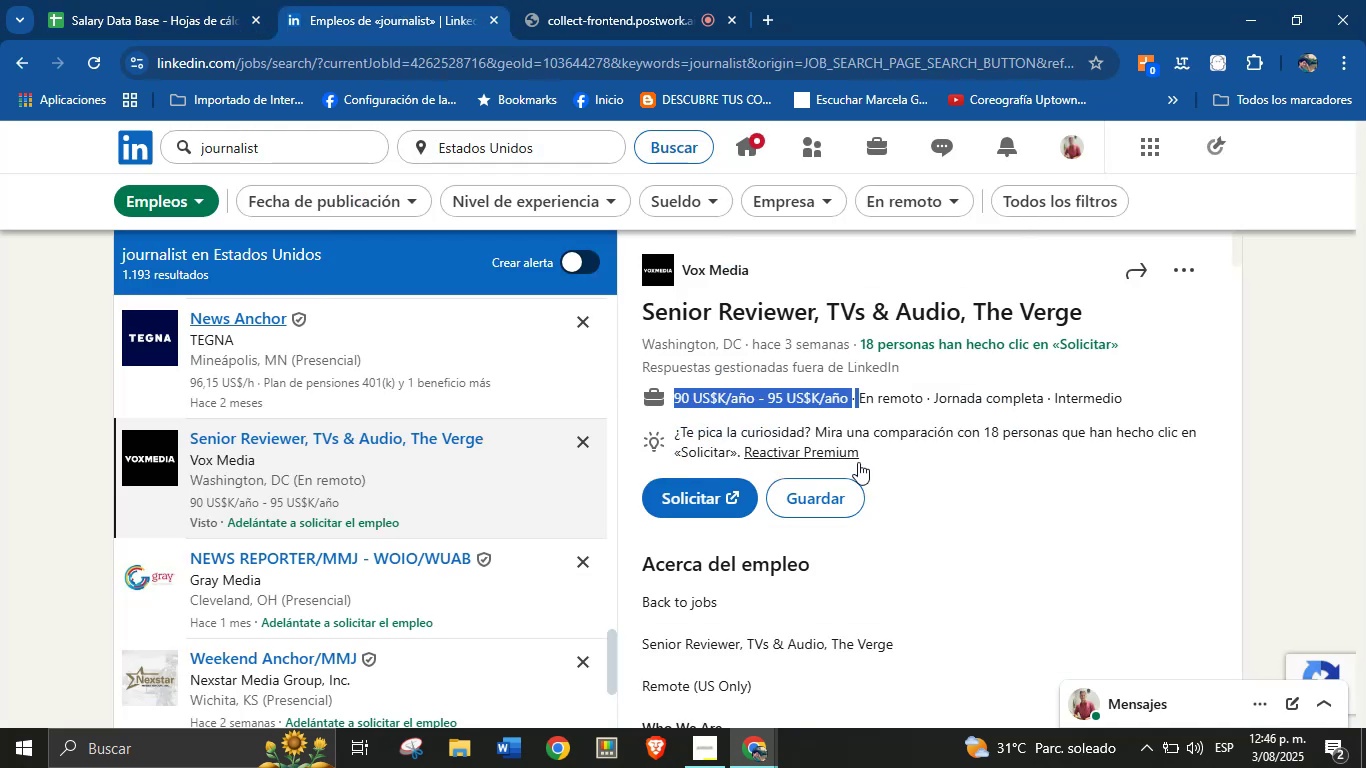 
scroll: coordinate [823, 514], scroll_direction: down, amount: 60.0
 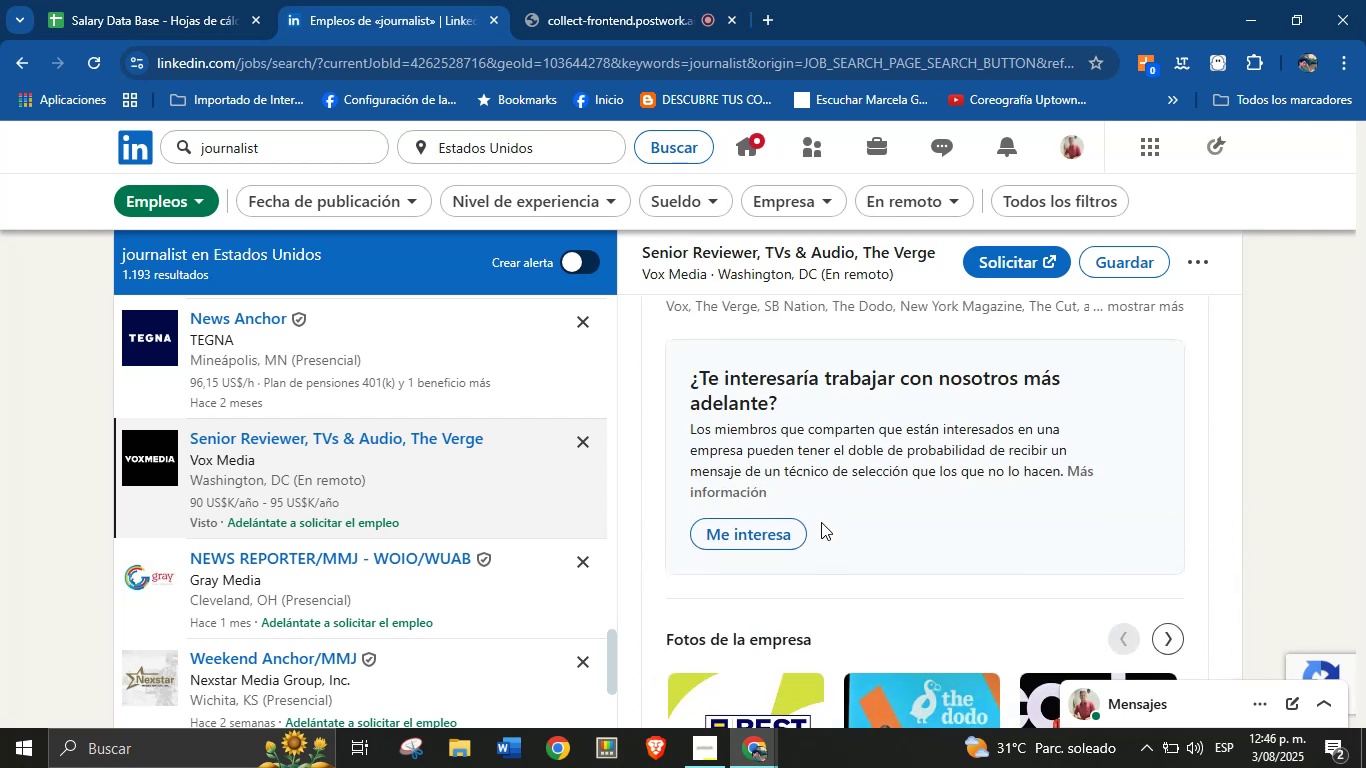 
scroll: coordinate [816, 526], scroll_direction: up, amount: 4.0
 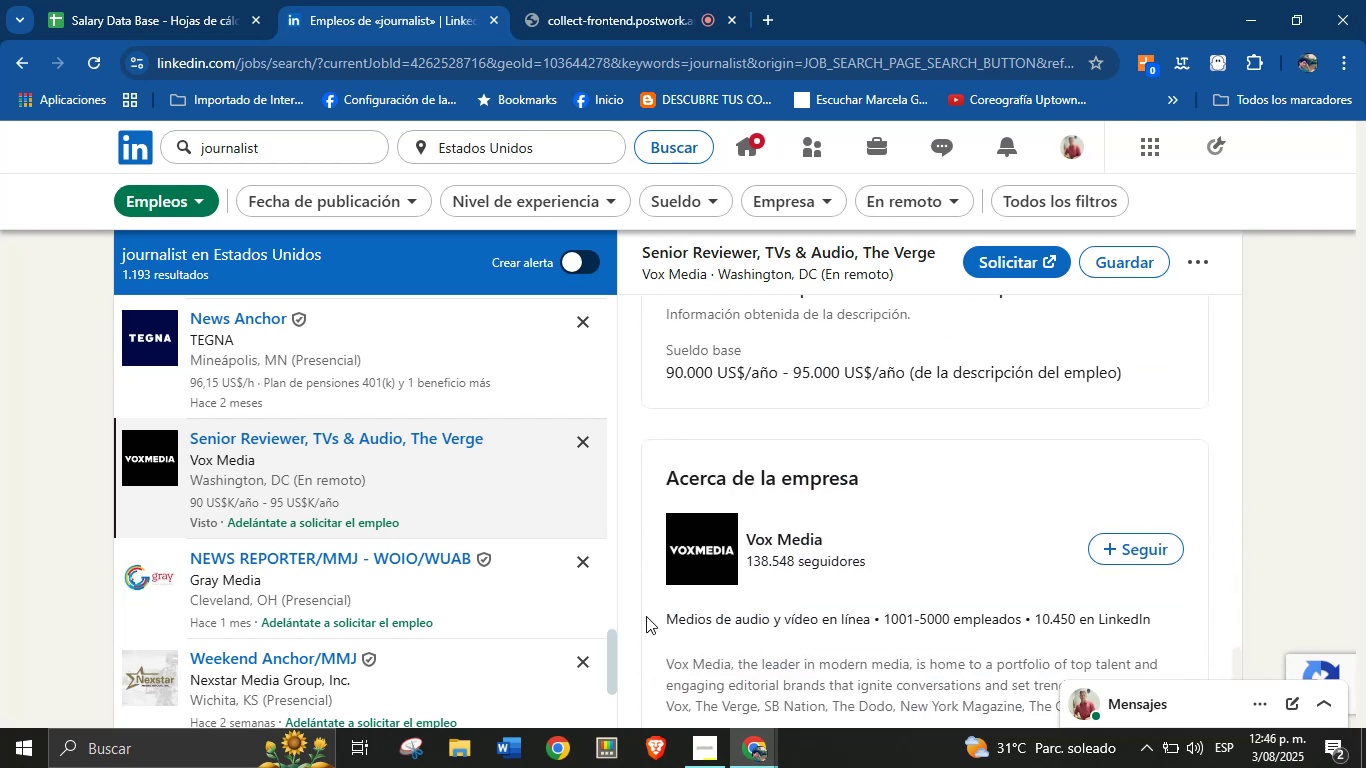 
left_click_drag(start_coordinate=[656, 617], to_coordinate=[873, 618])
 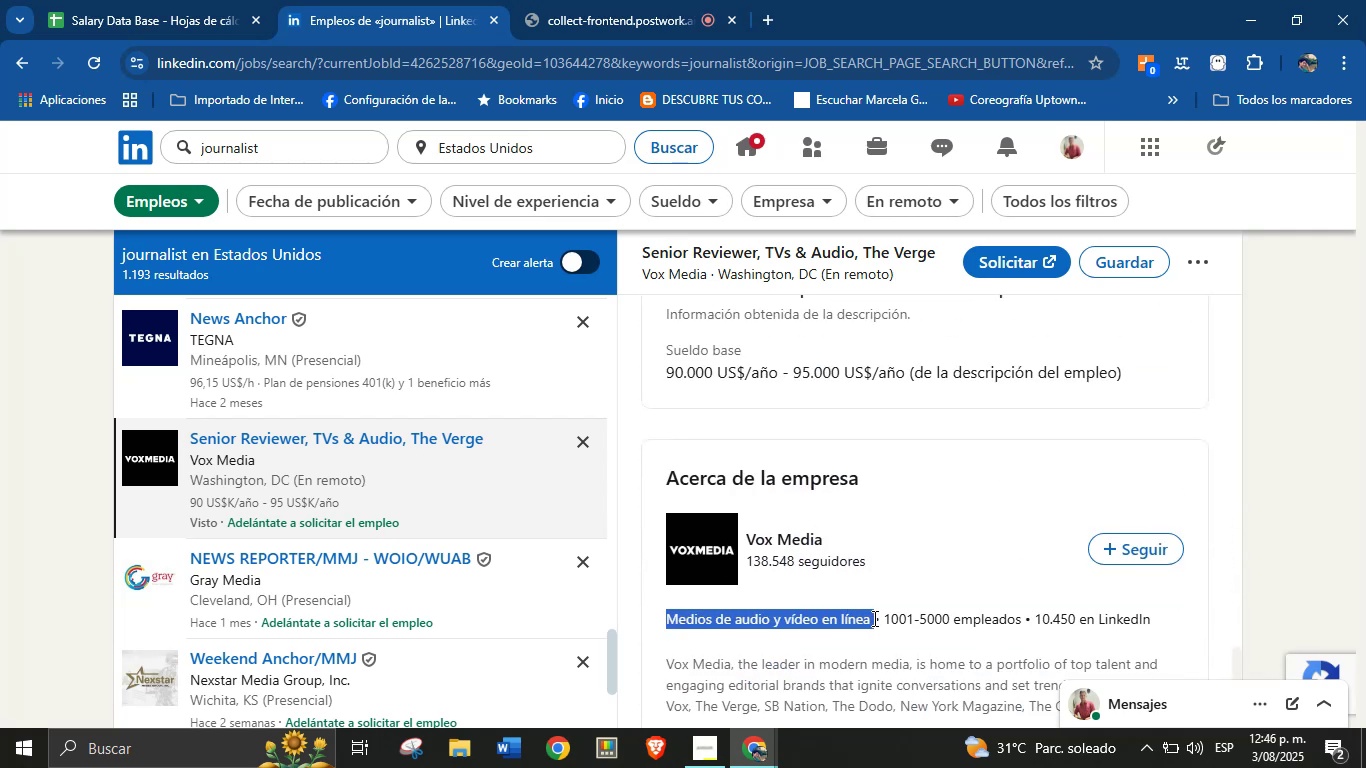 
key(Control+C)
 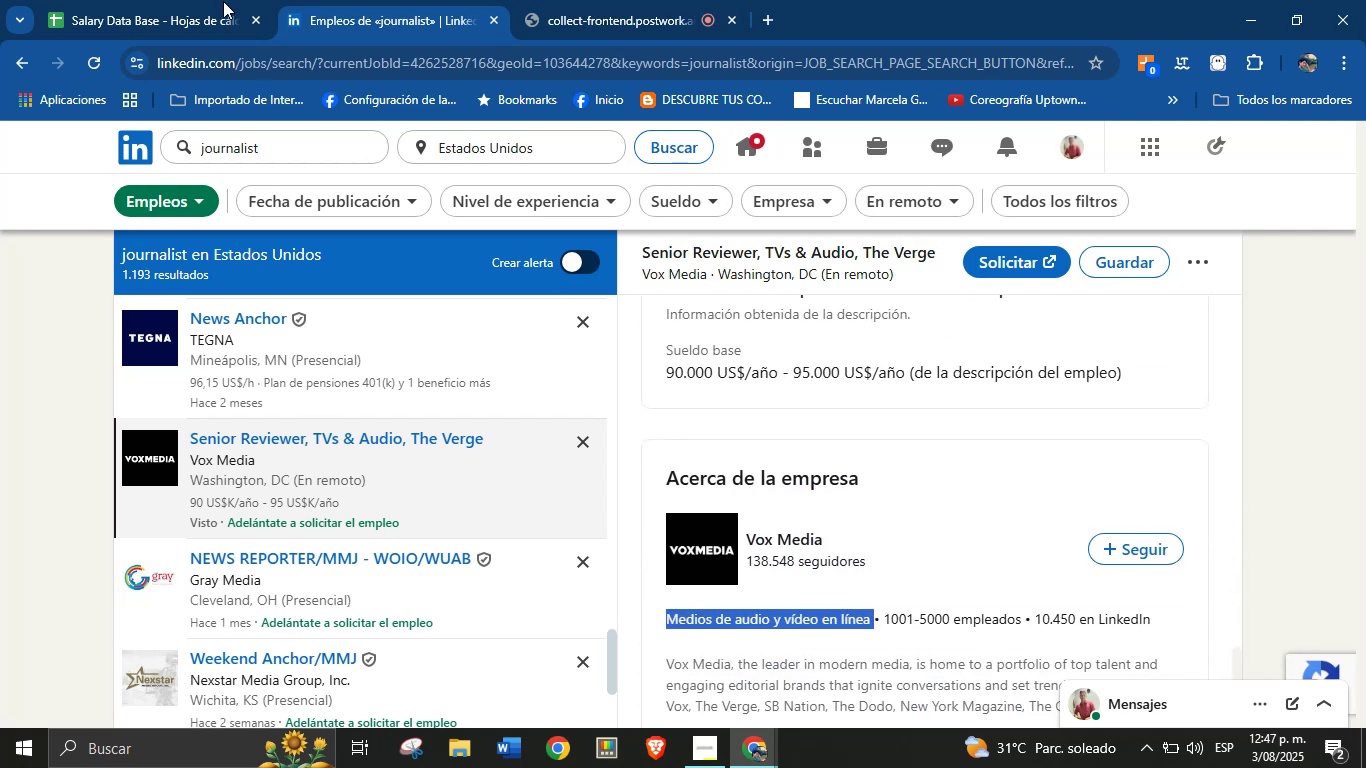 
left_click([179, 0])
 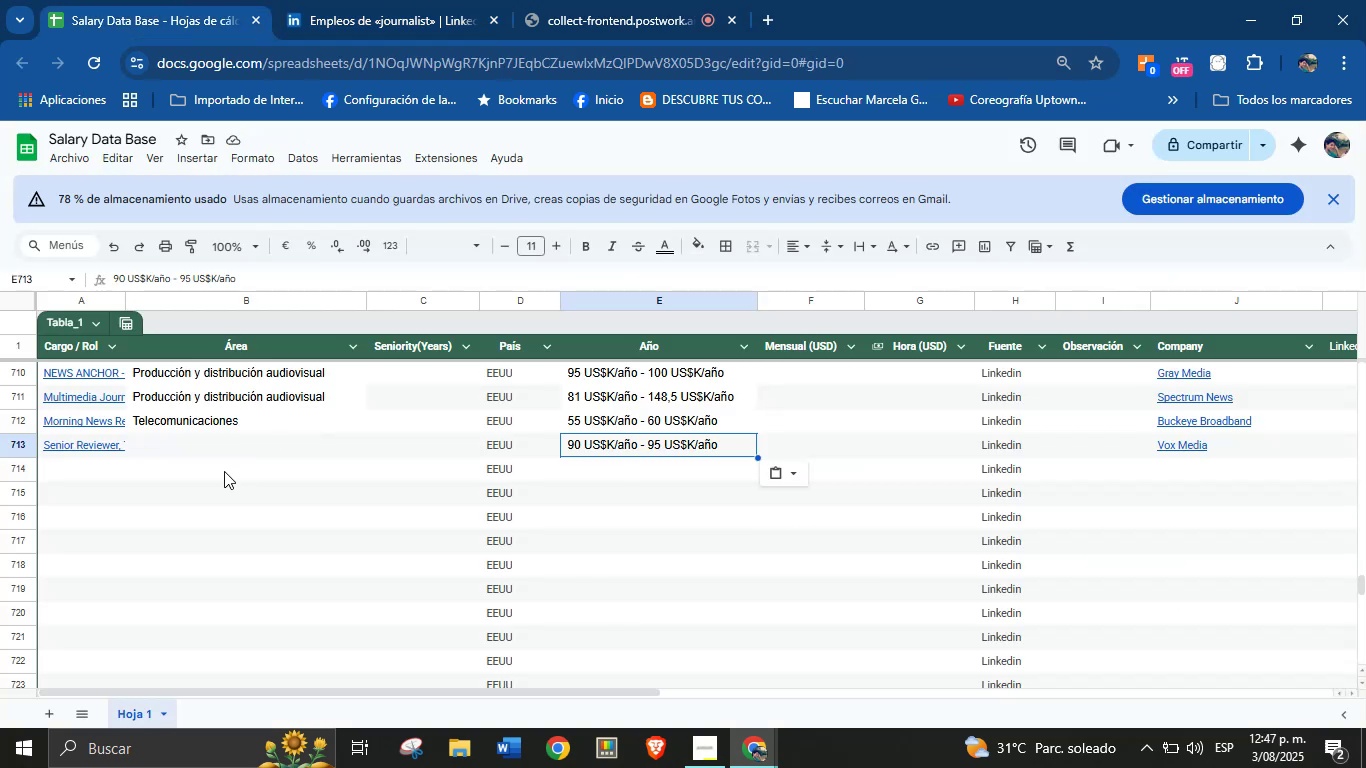 
key(Control+V)
 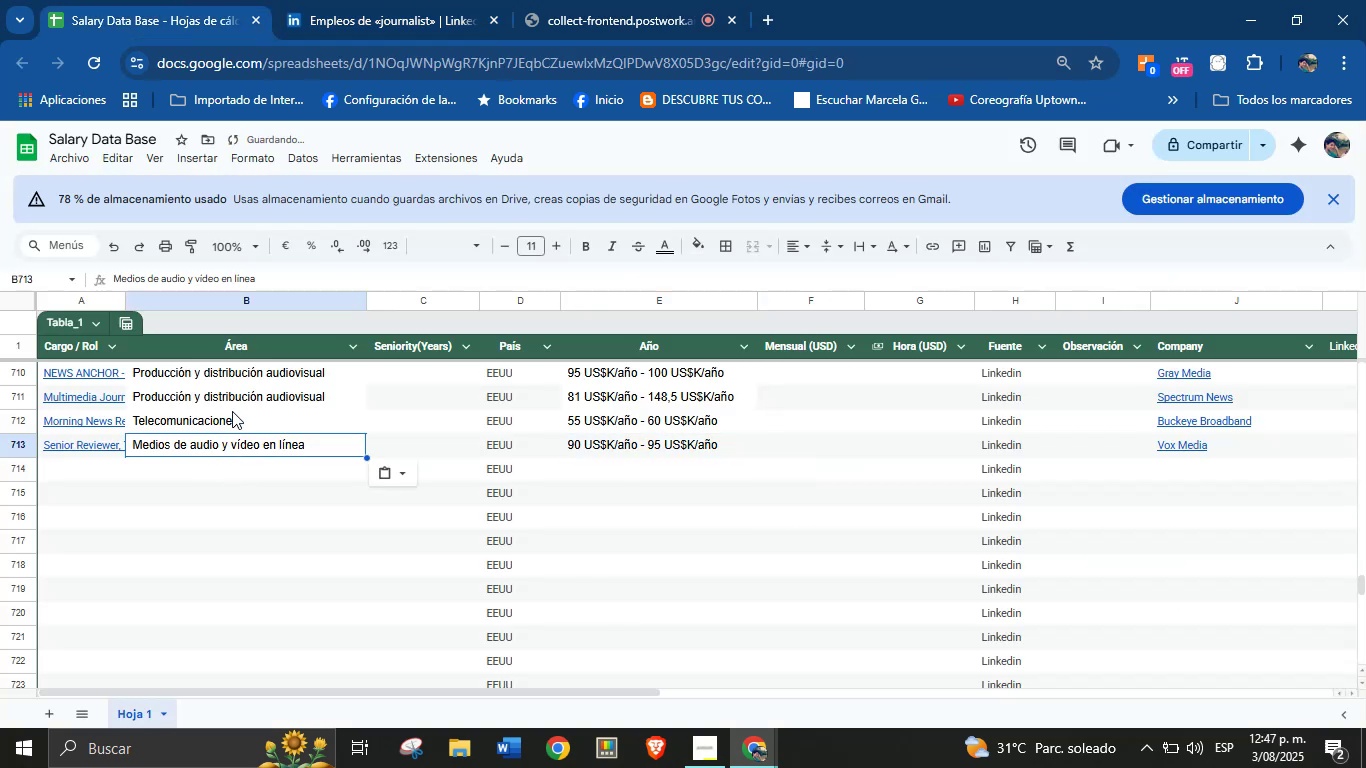 
left_click([322, 0])
 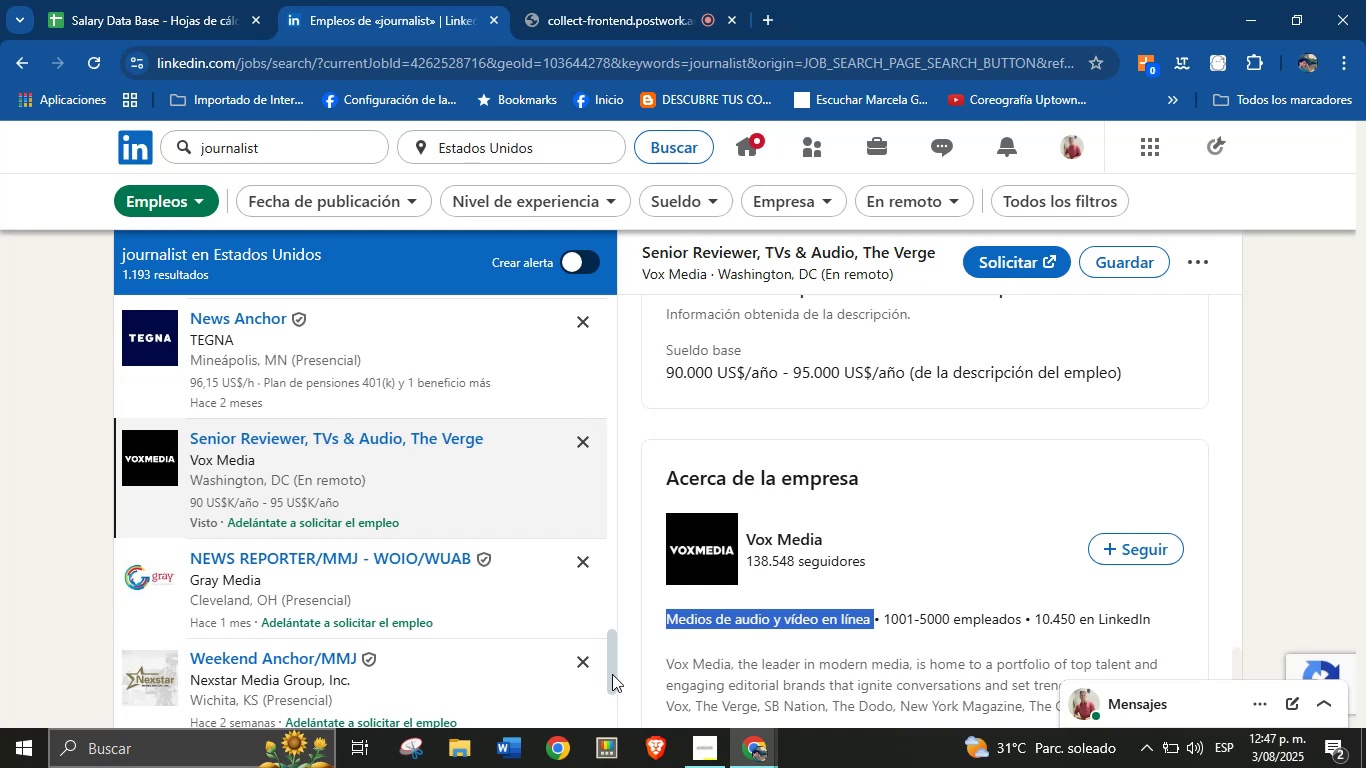 
scroll: coordinate [440, 538], scroll_direction: down, amount: 2.0
 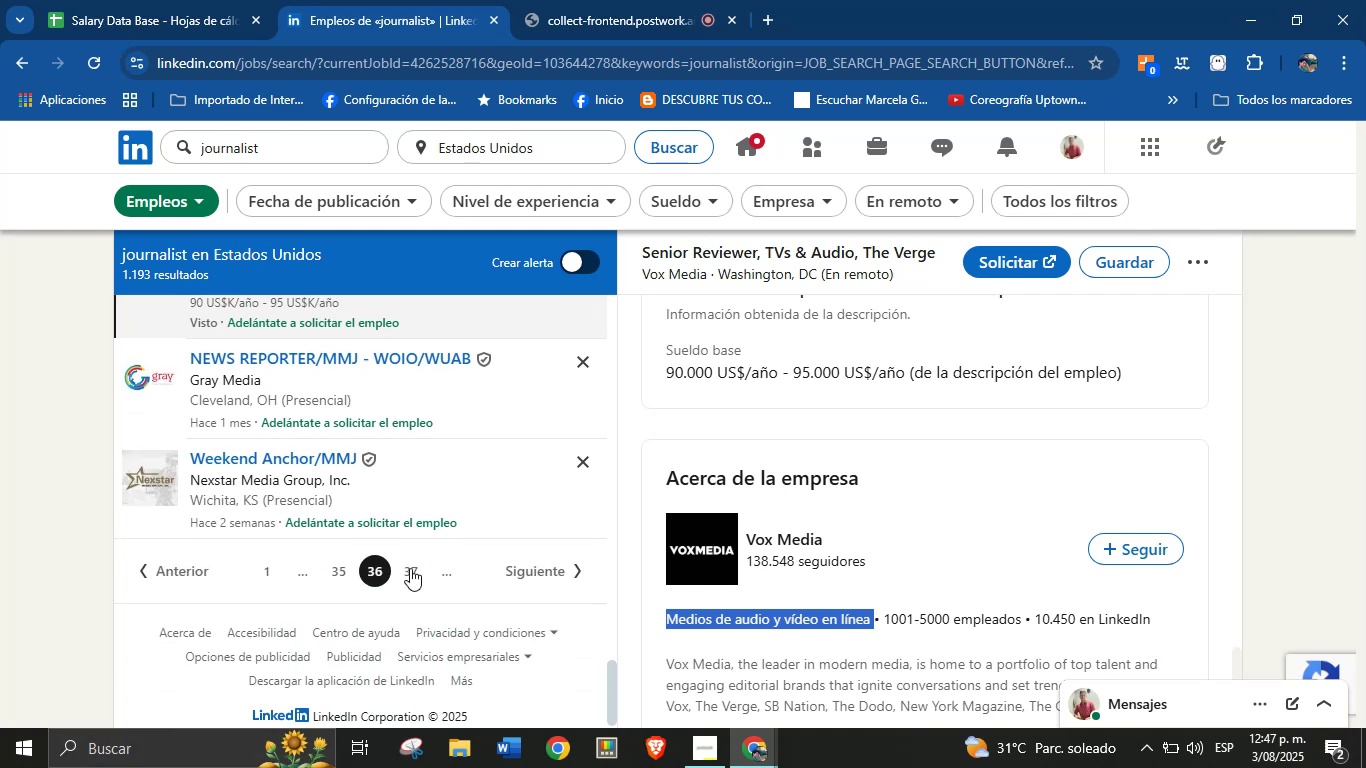 
left_click([409, 571])
 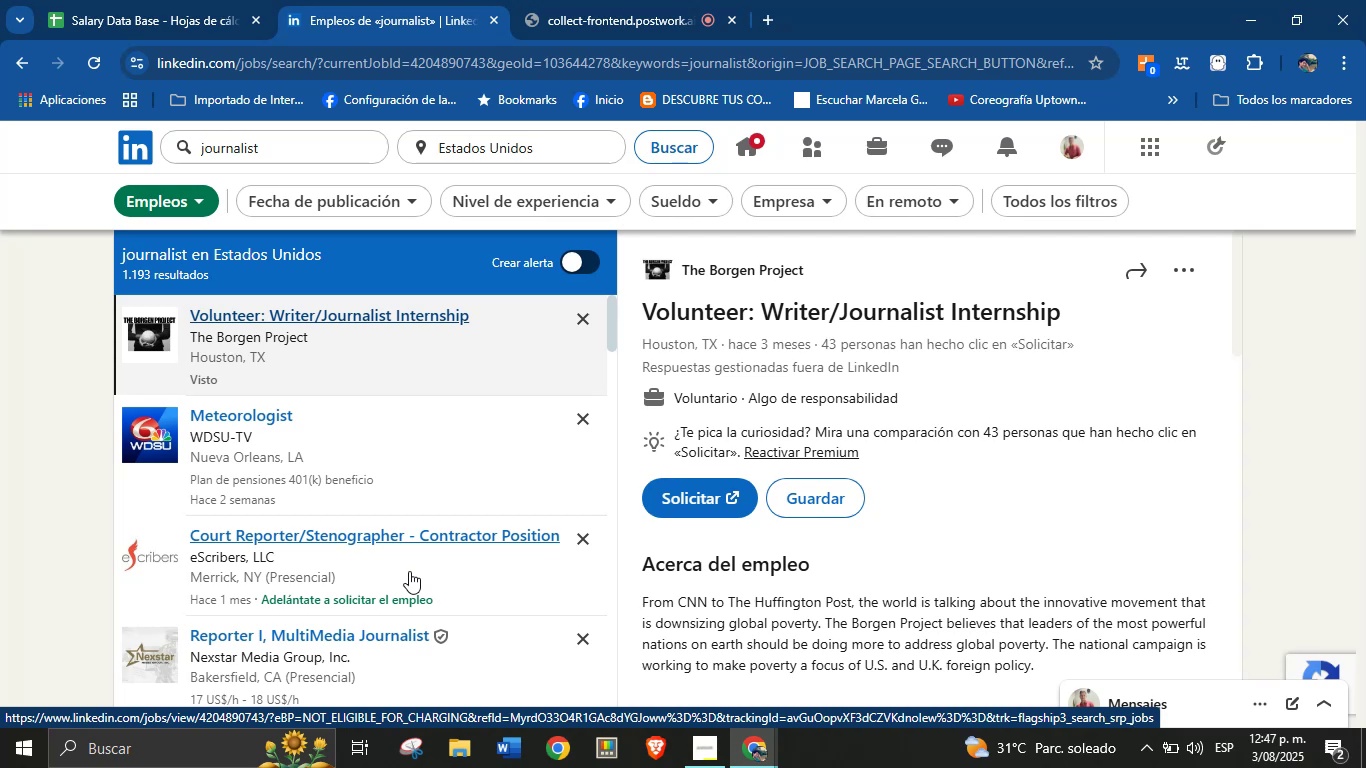 
wait(19.56)
 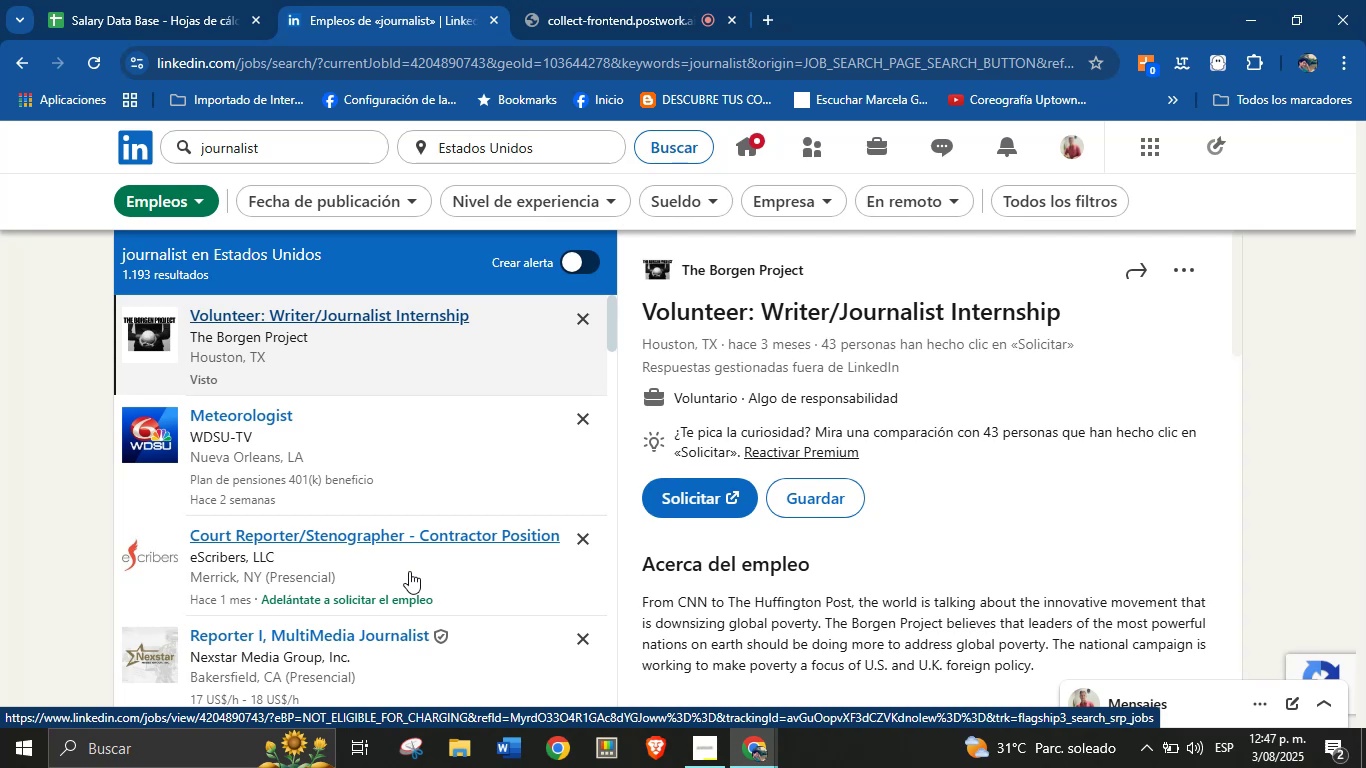 
scroll: coordinate [314, 491], scroll_direction: down, amount: 8.0
 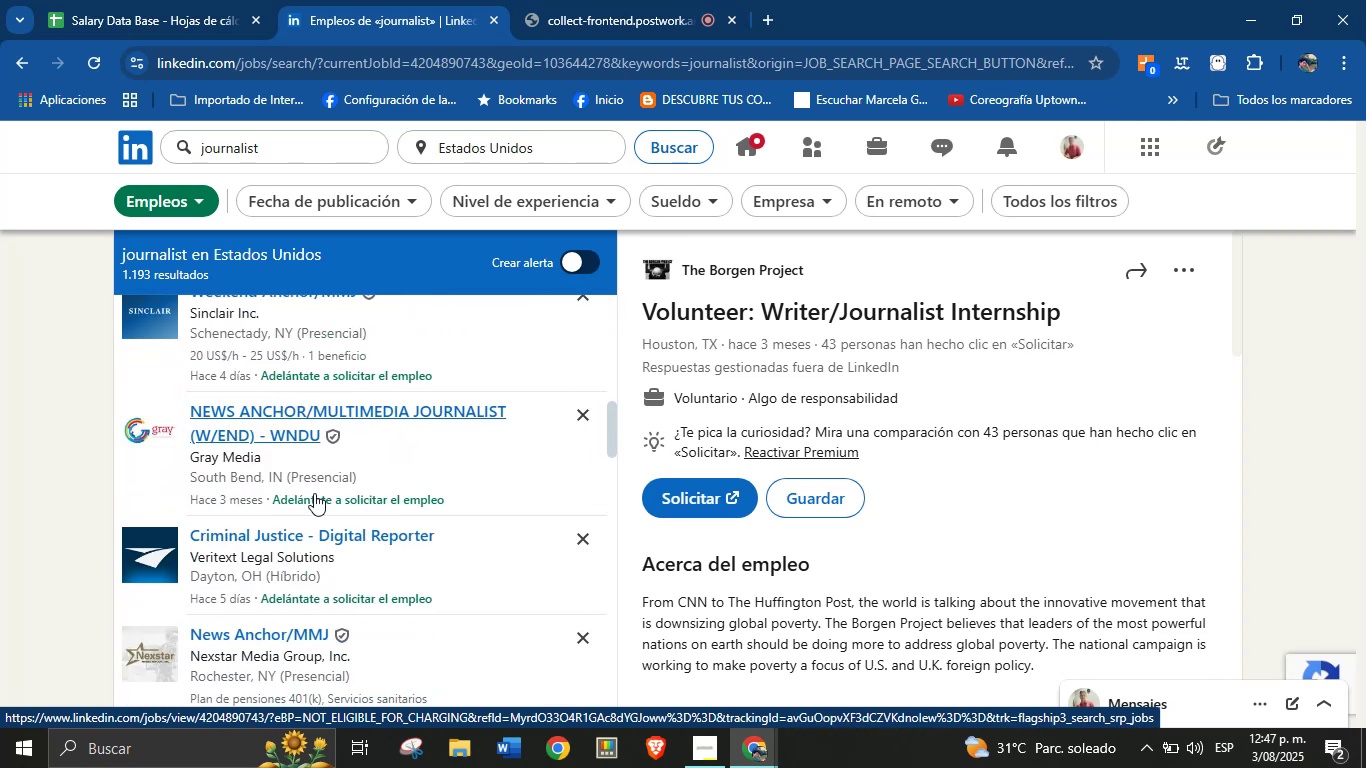 
scroll: coordinate [357, 505], scroll_direction: down, amount: 9.0
 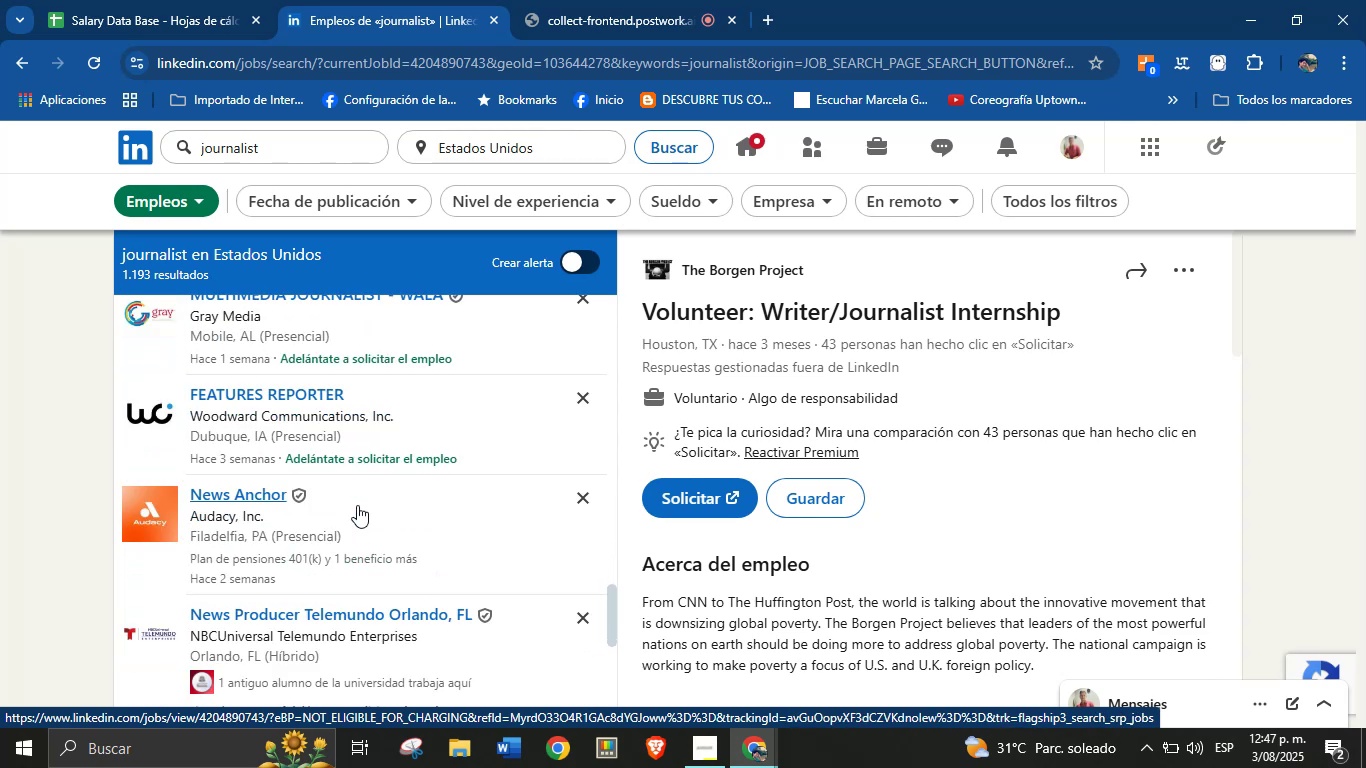 
wait(5.18)
 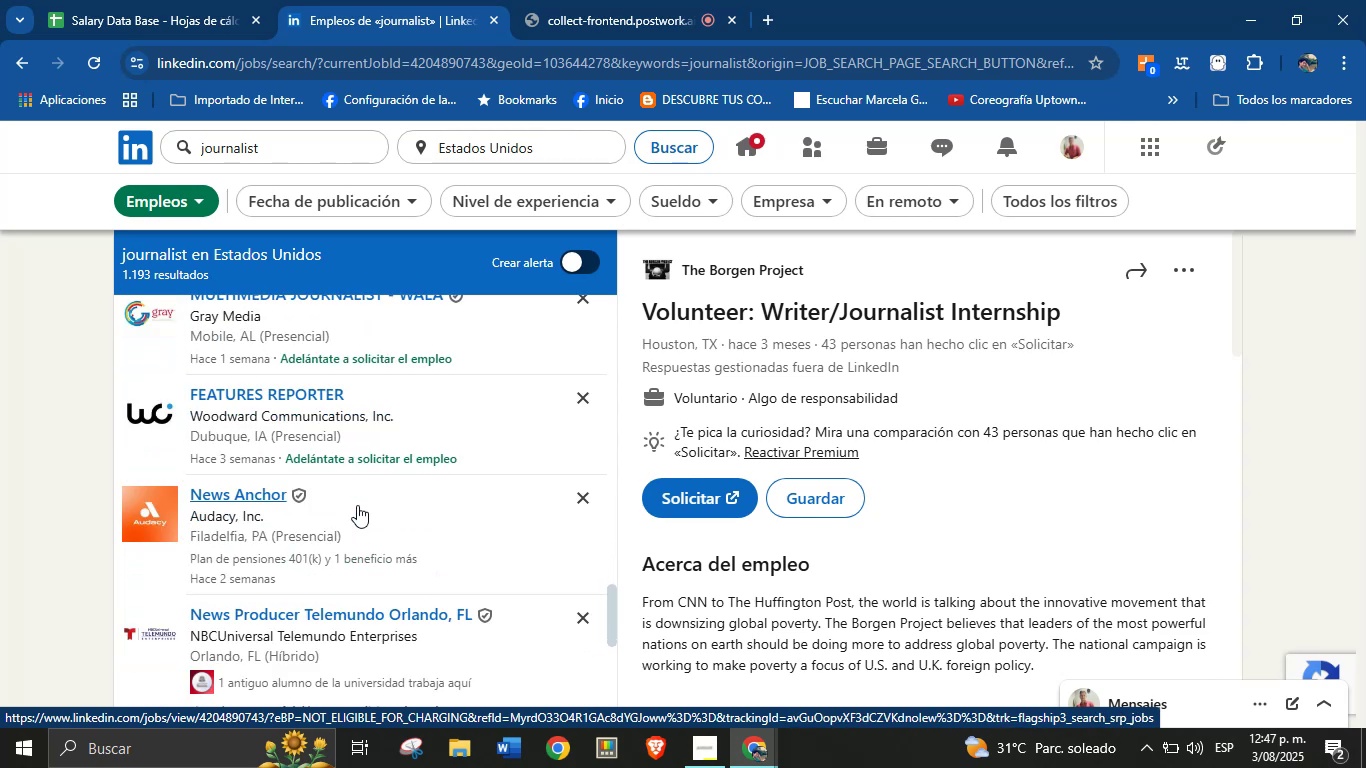 
scroll: coordinate [401, 517], scroll_direction: down, amount: 5.0
 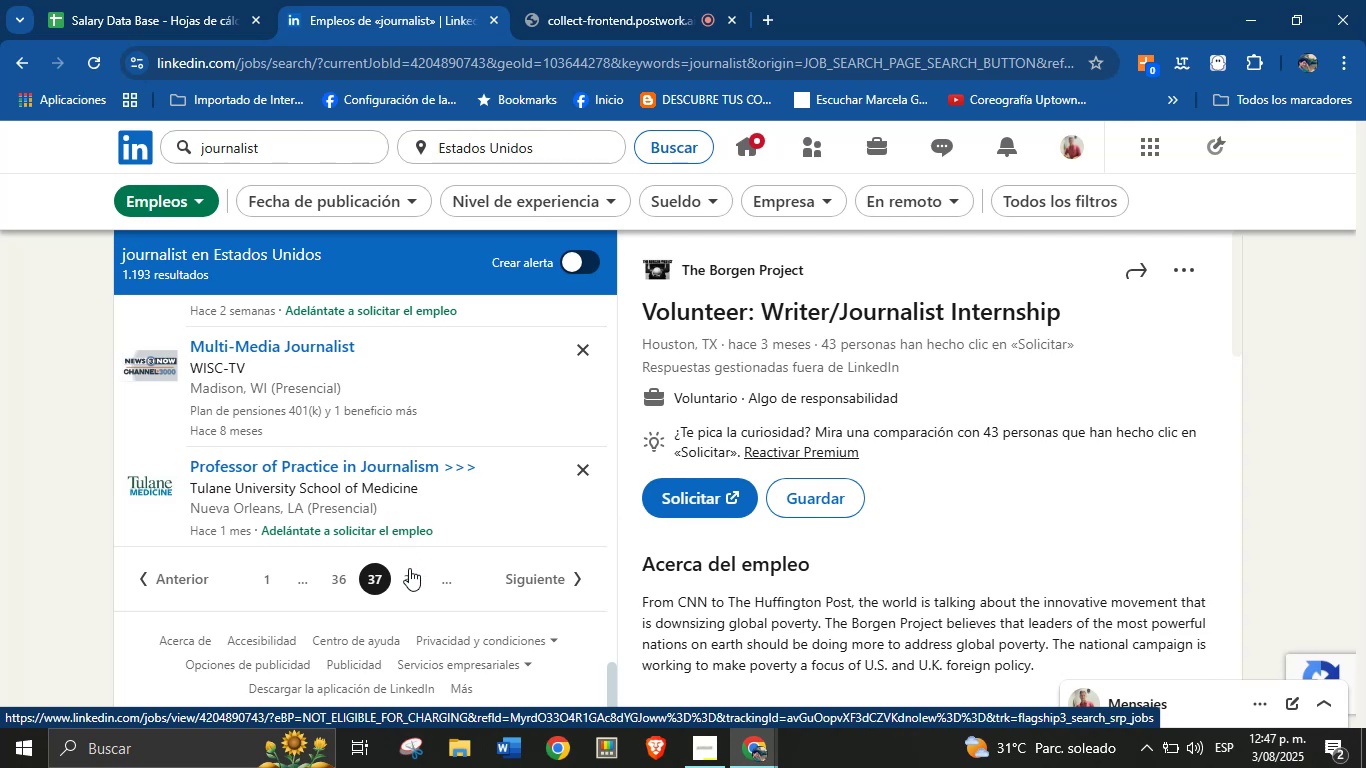 
left_click([409, 578])
 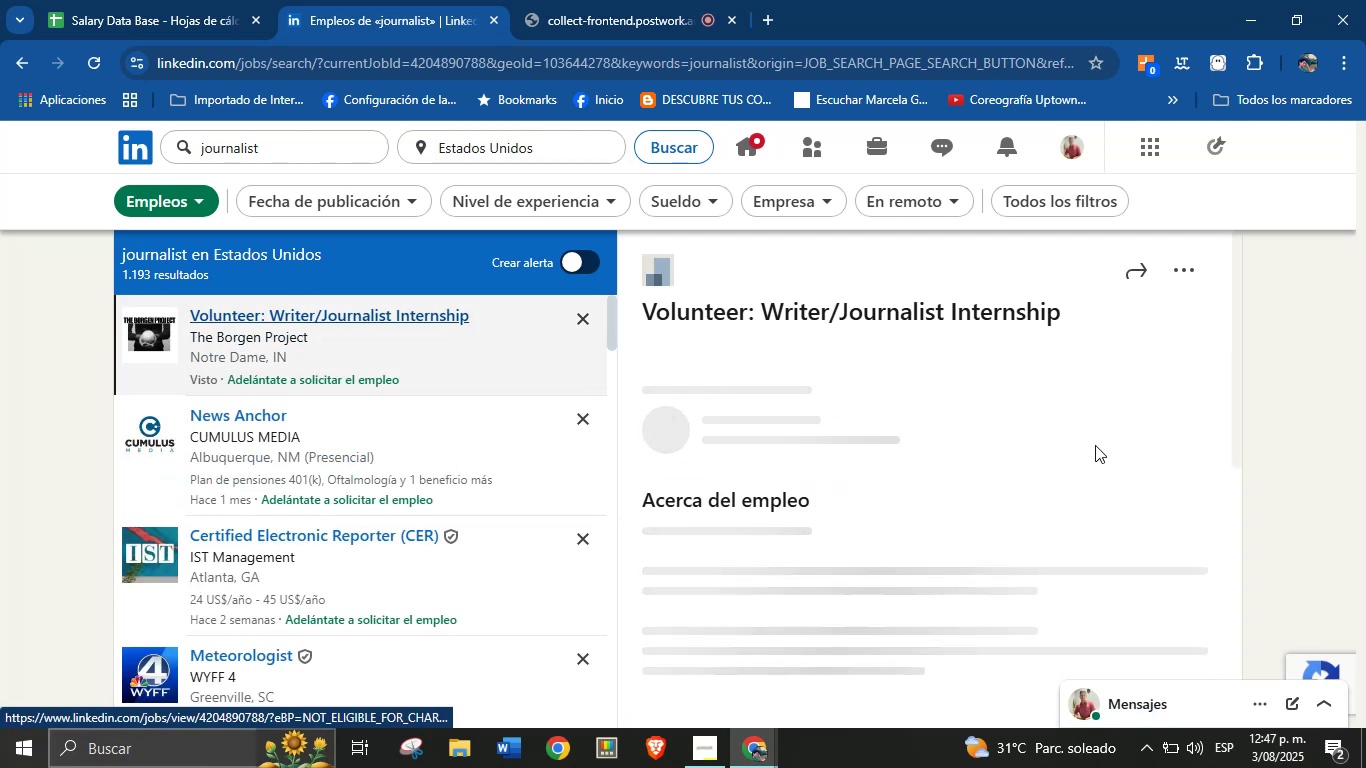 
scroll: coordinate [383, 492], scroll_direction: down, amount: 9.0
 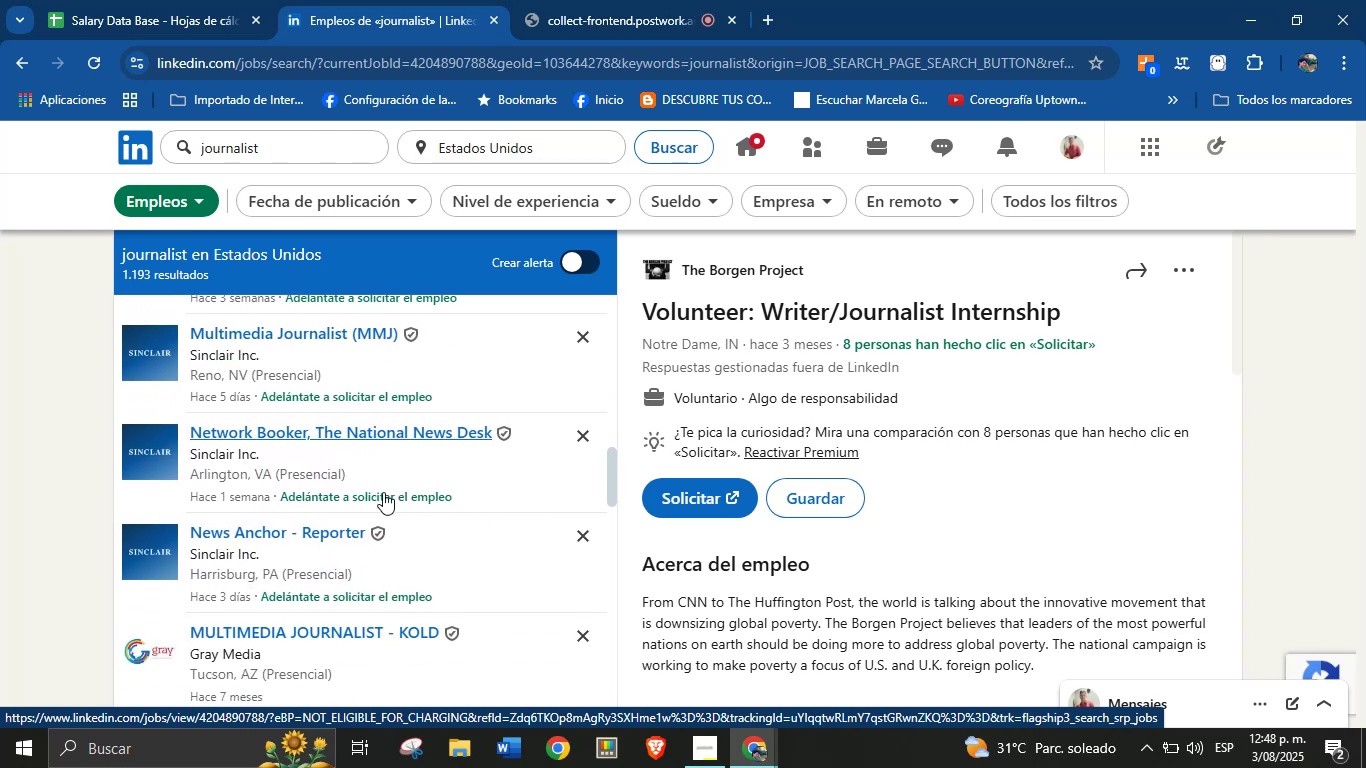 
scroll: coordinate [379, 494], scroll_direction: down, amount: 8.0
 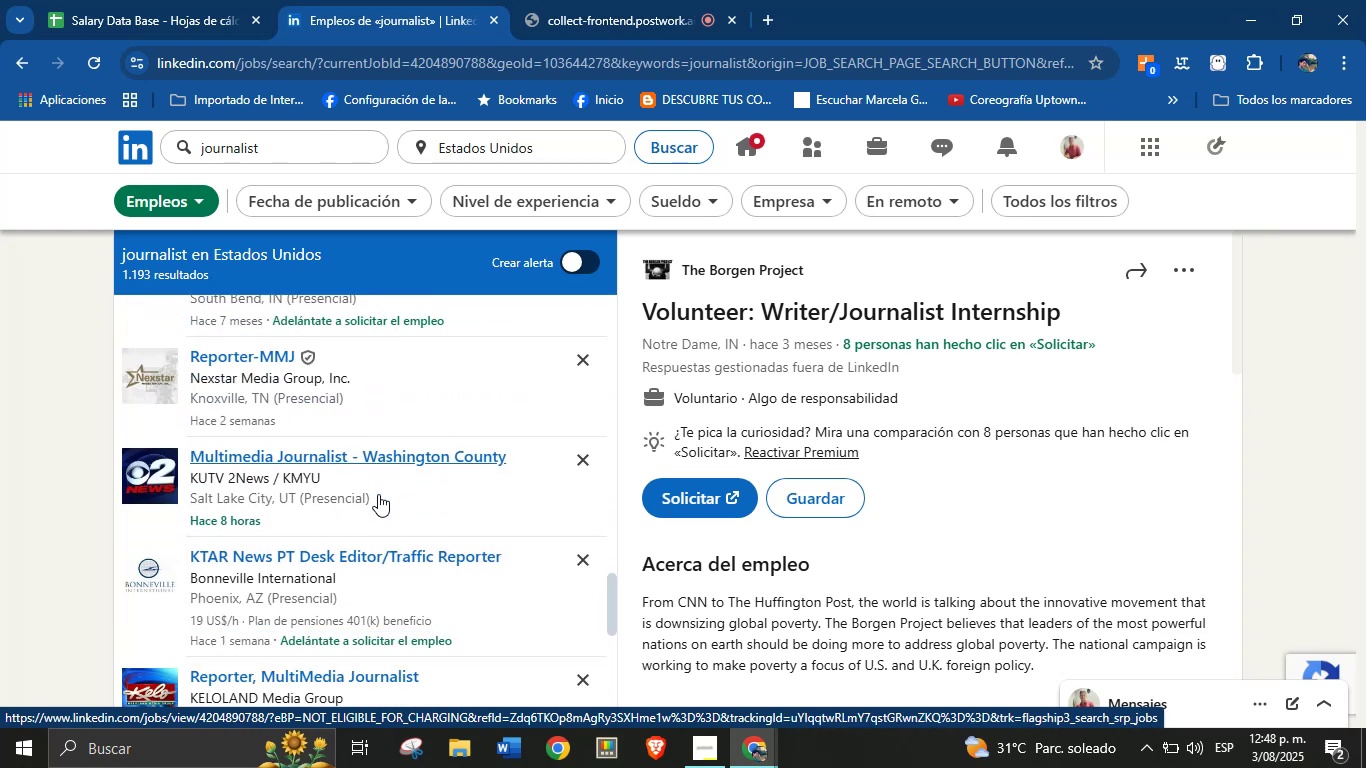 
scroll: coordinate [378, 494], scroll_direction: down, amount: 3.0
 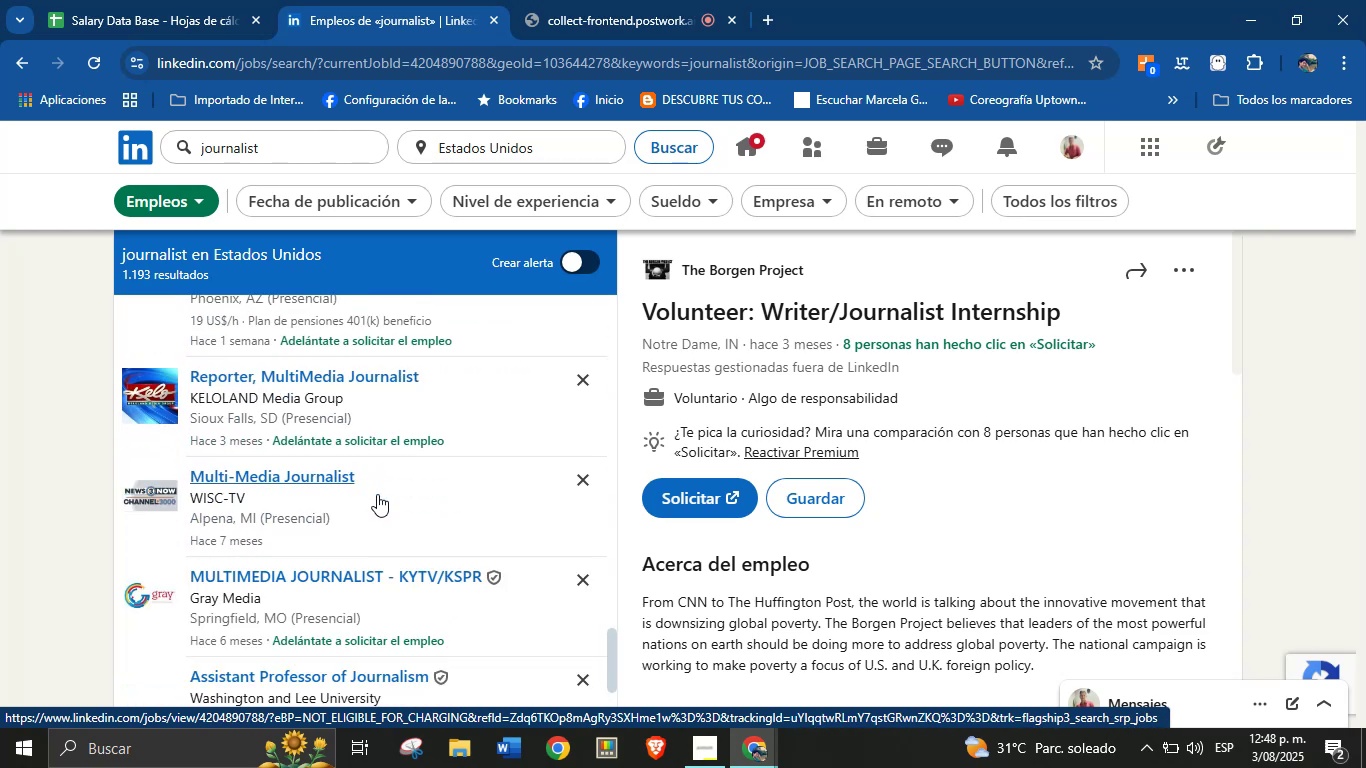 
scroll: coordinate [377, 494], scroll_direction: up, amount: 2.0
 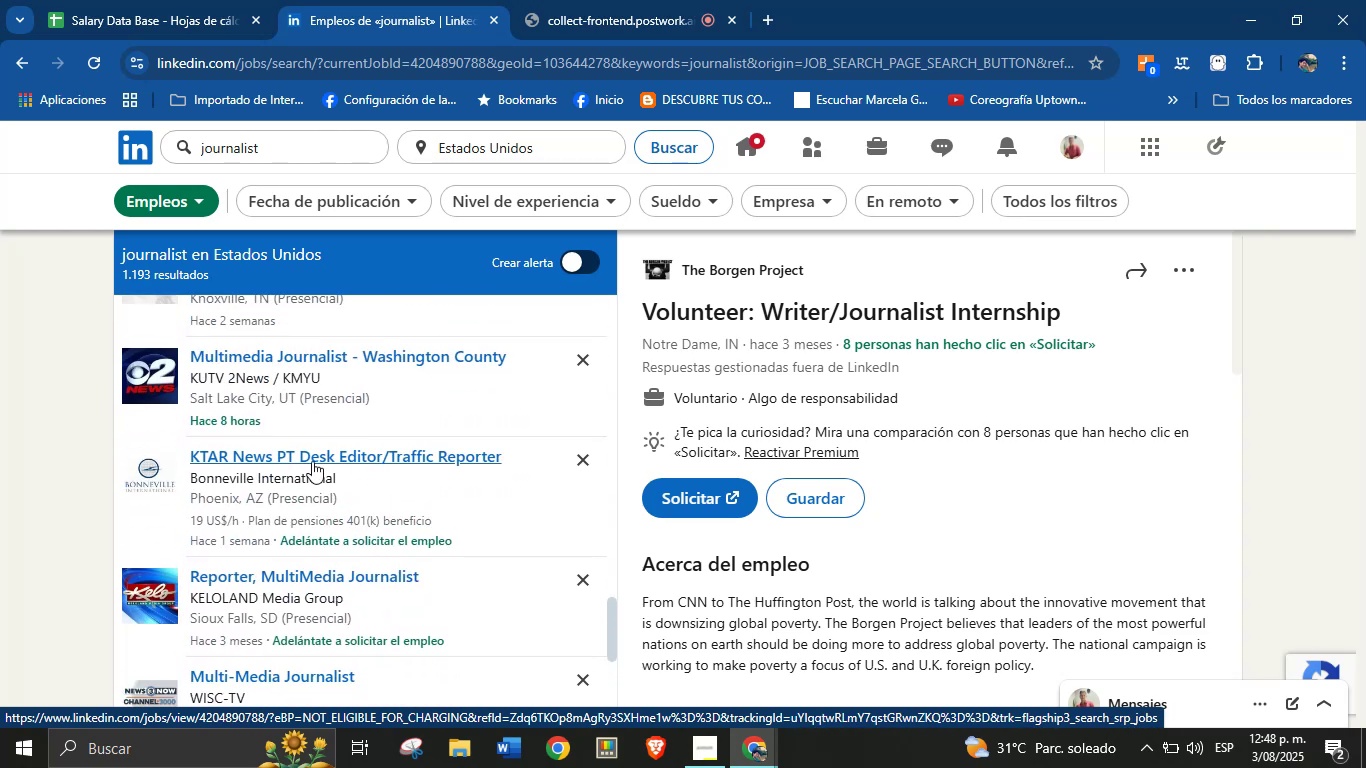 
left_click([307, 460])
 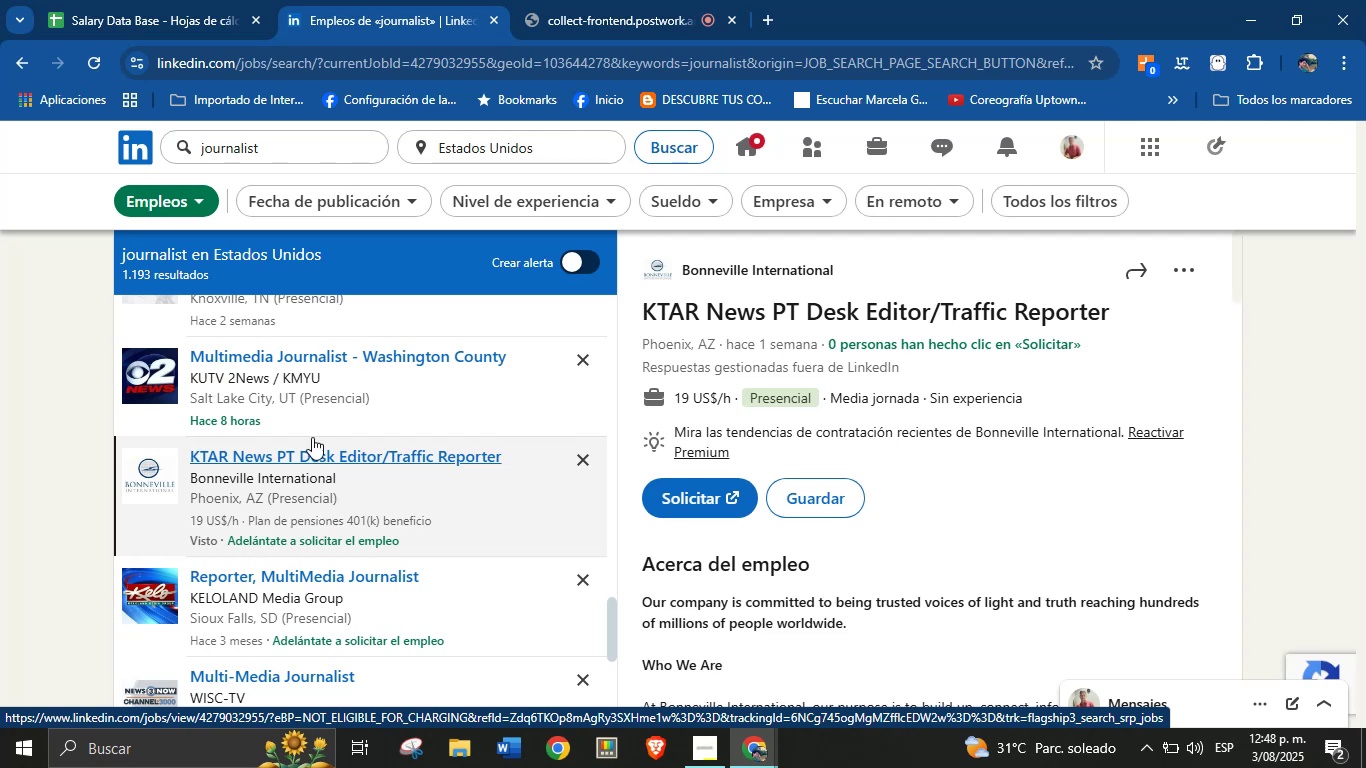 
left_click_drag(start_coordinate=[1116, 315], to_coordinate=[648, 303])
 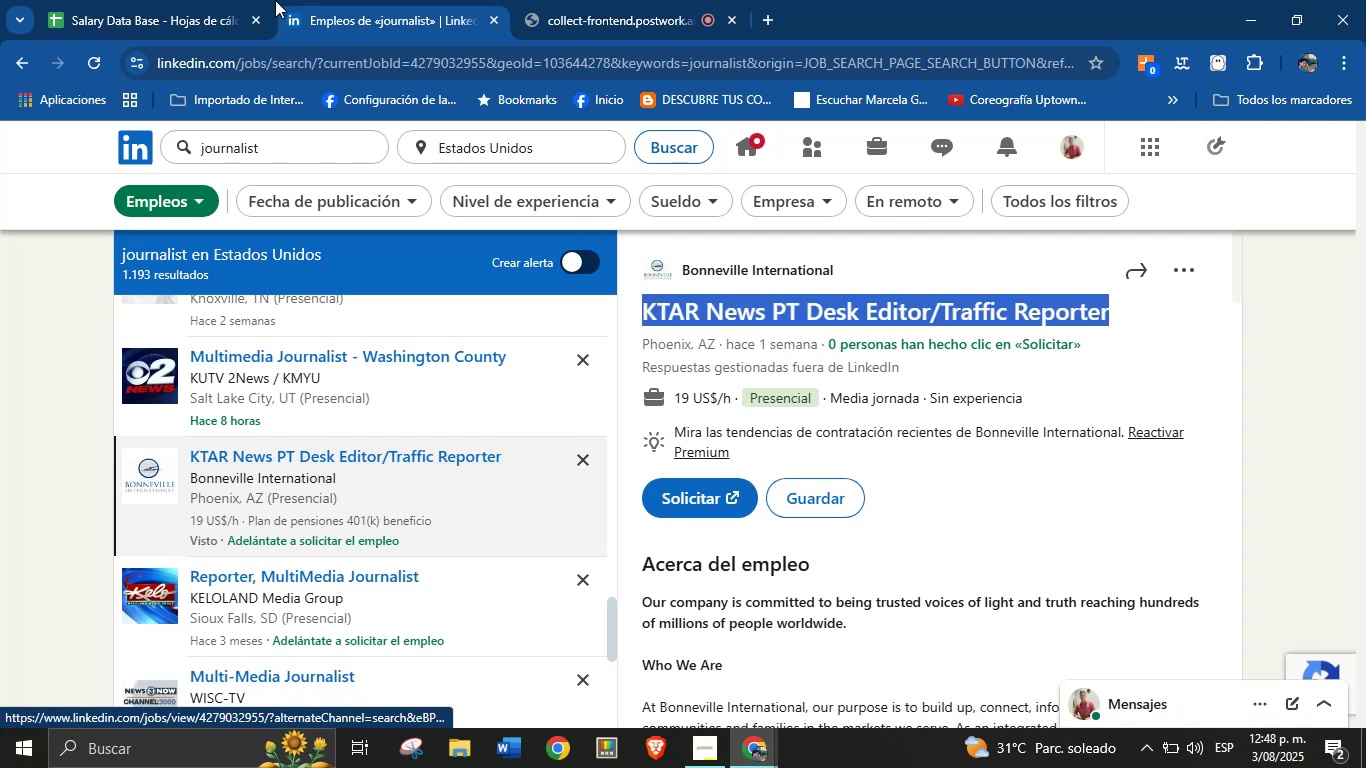 
key(Control+C)
 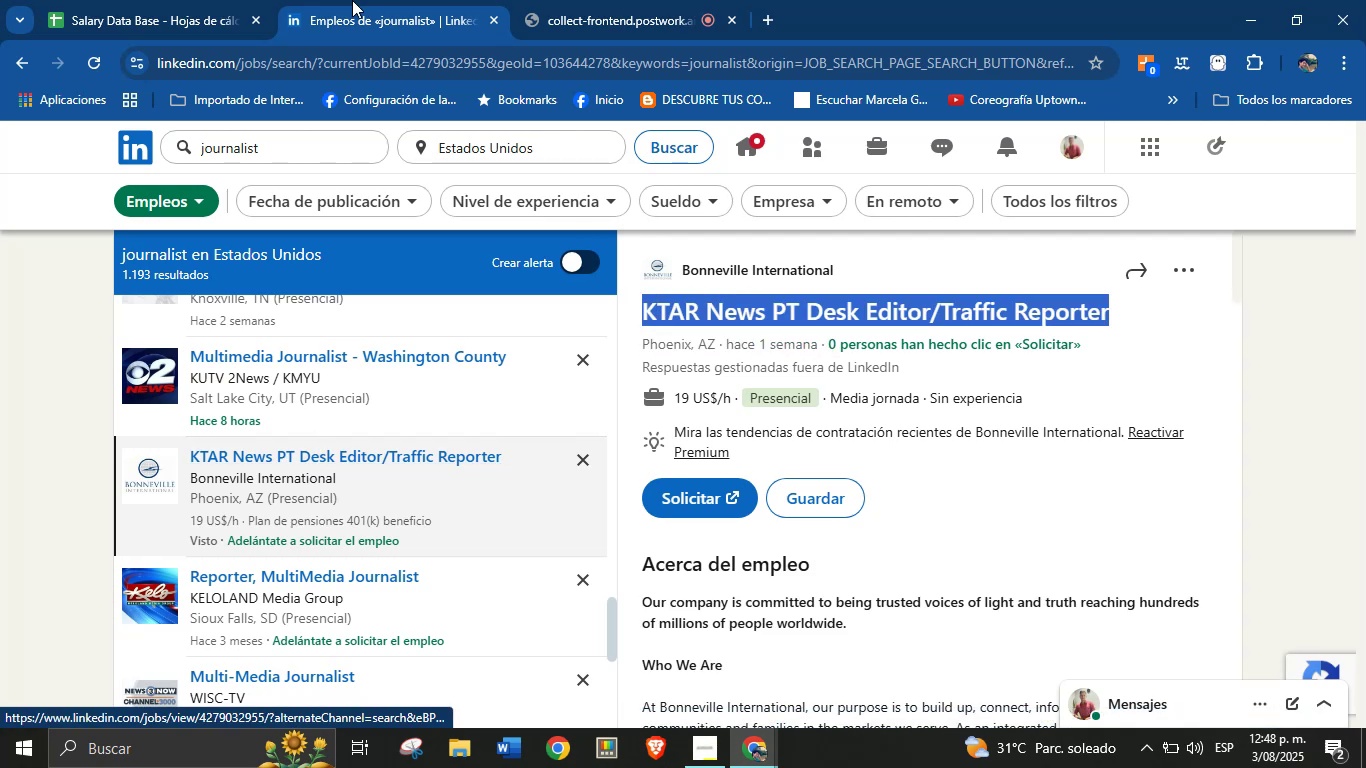 
left_click([272, 0])
 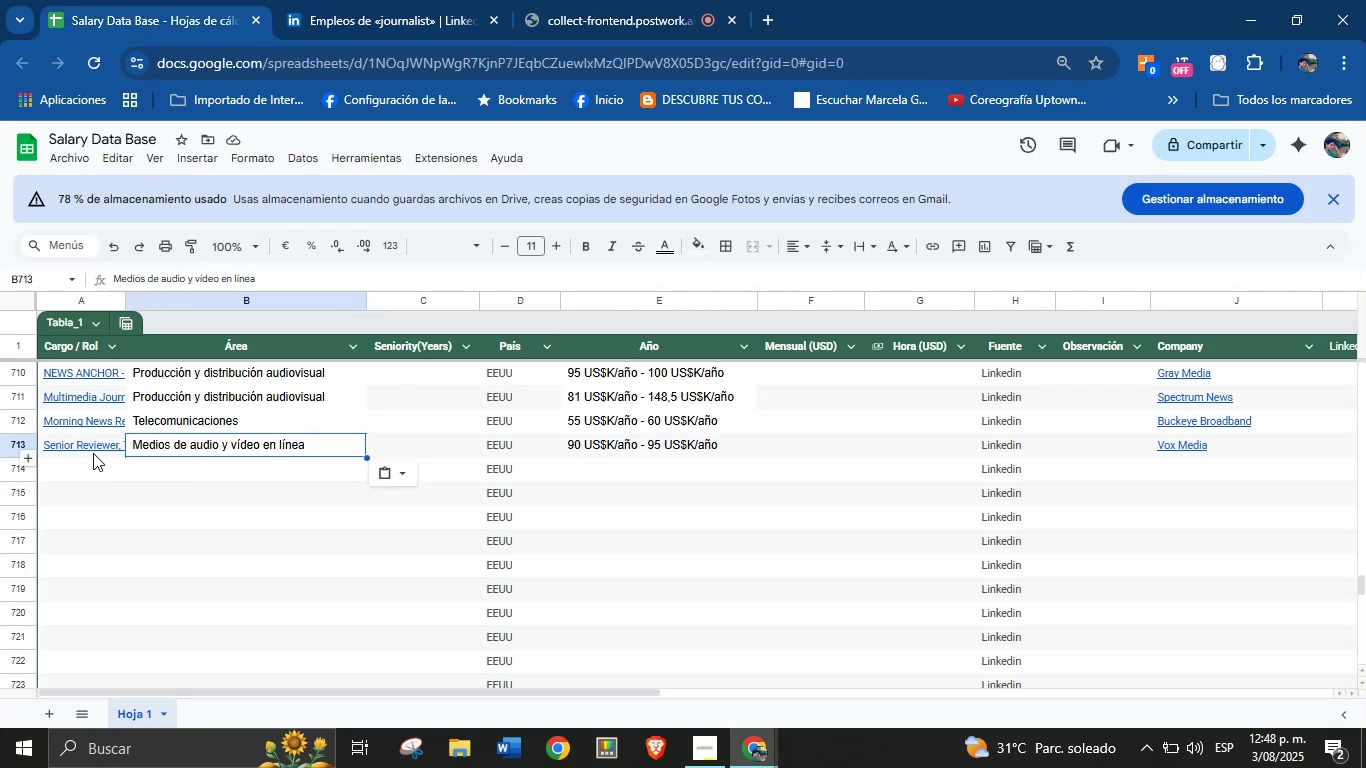 
left_click([93, 461])
 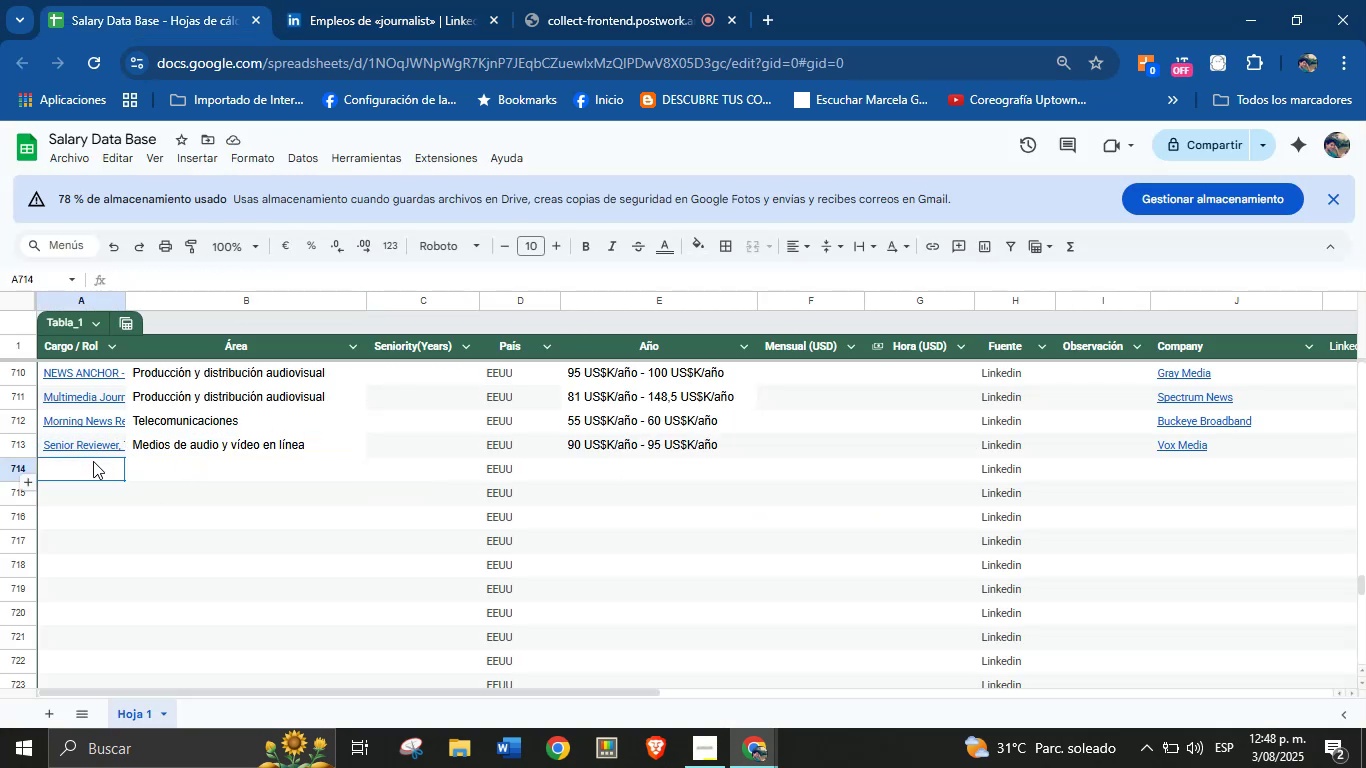 
key(Control+V)
 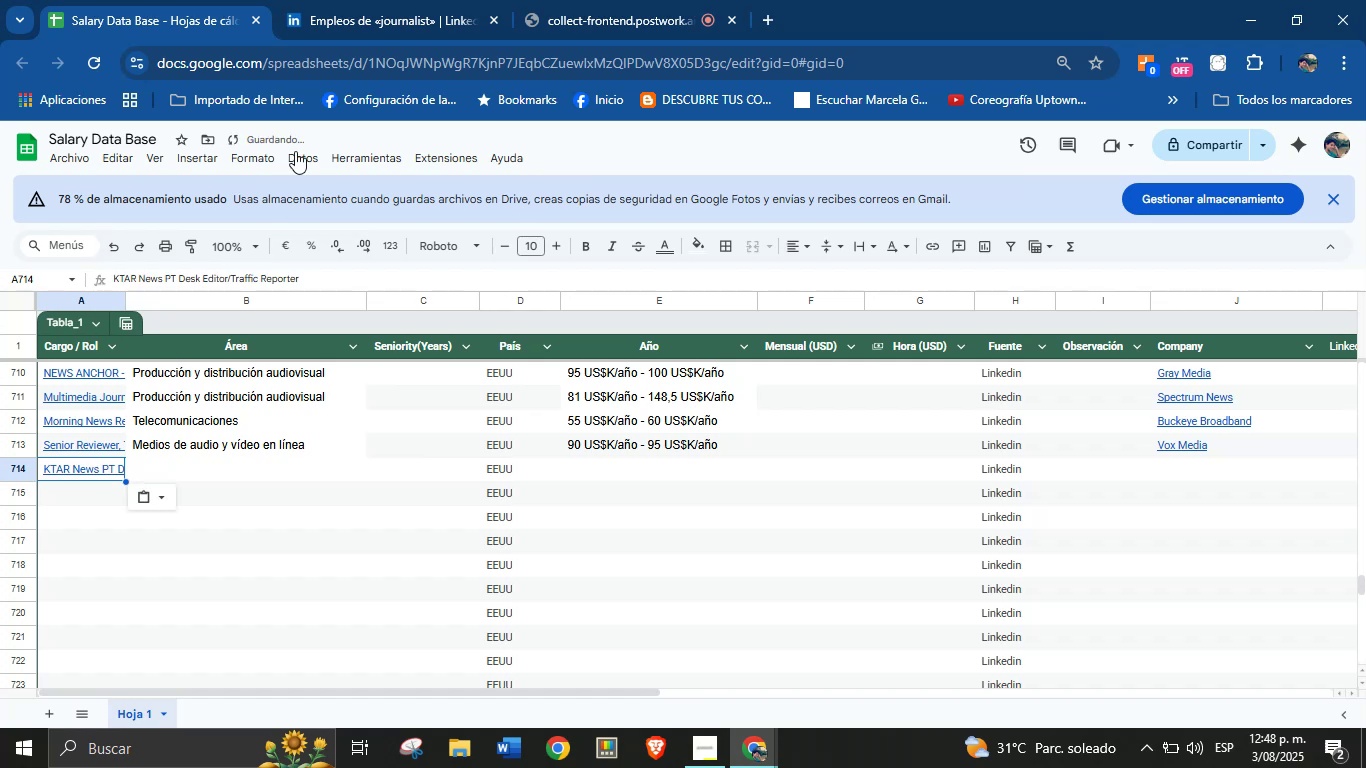 
left_click([388, 0])
 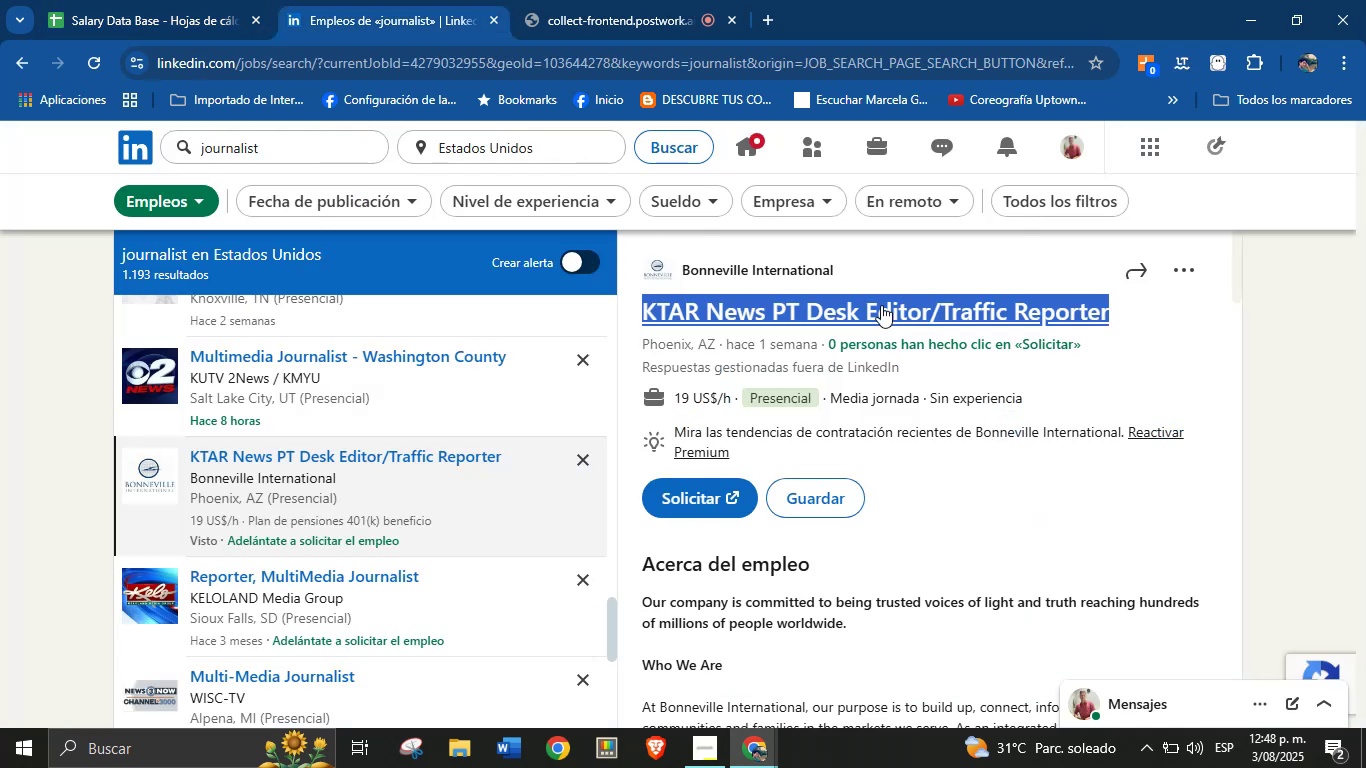 
left_click_drag(start_coordinate=[857, 267], to_coordinate=[683, 267])
 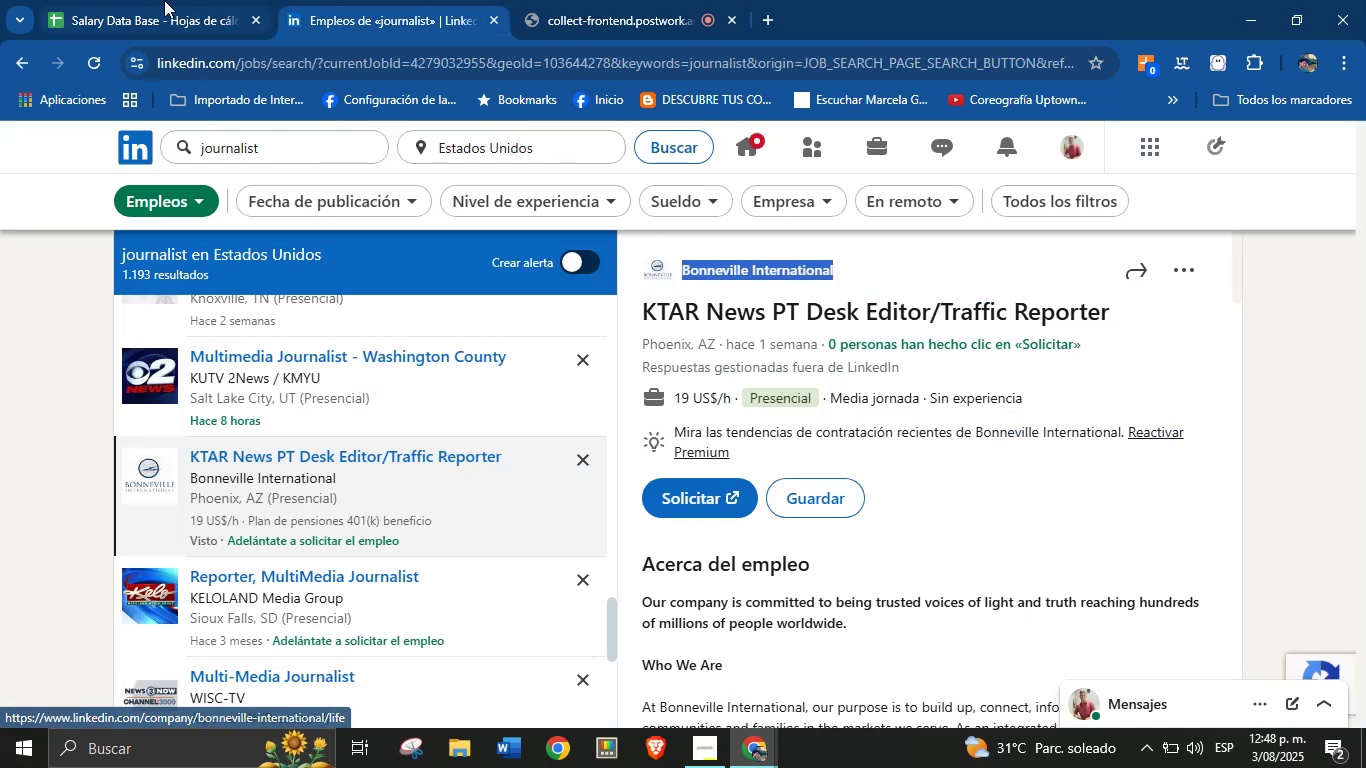 
key(Control+C)
 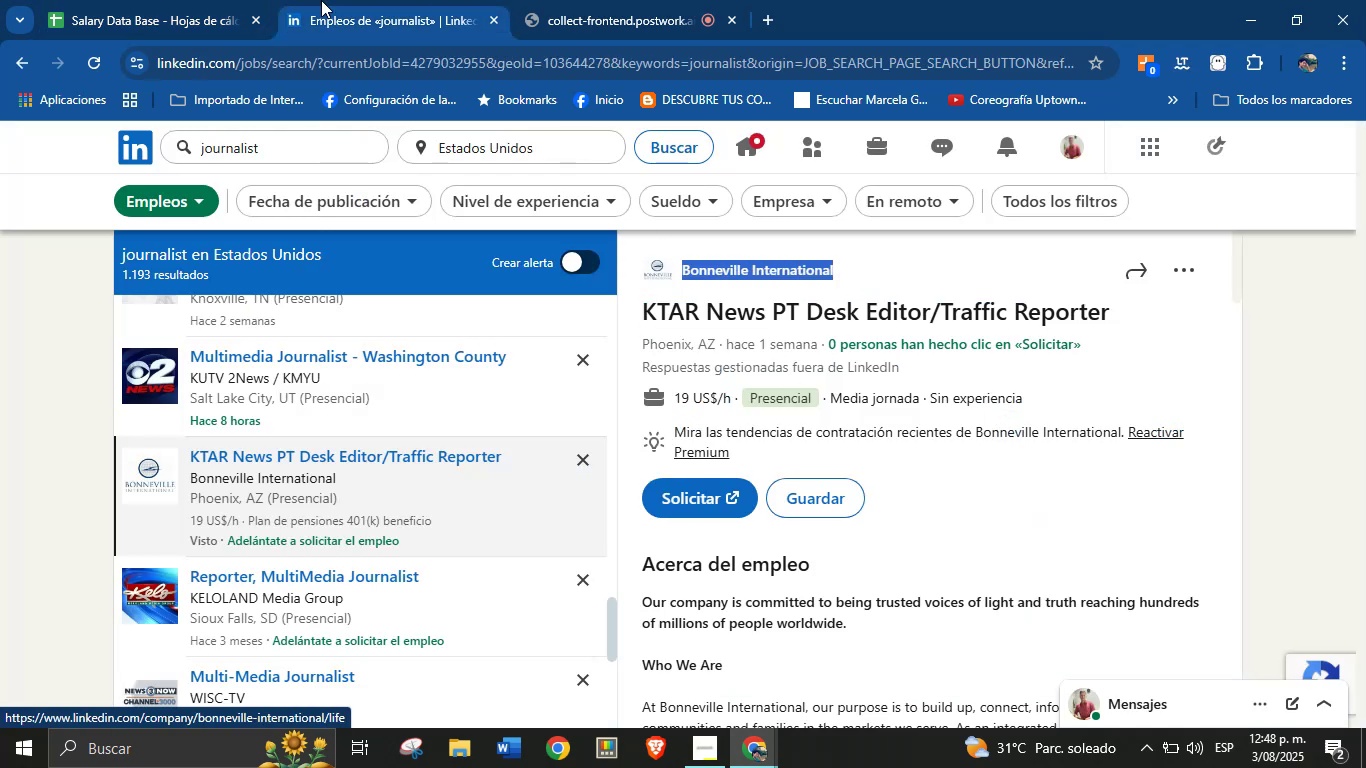 
left_click([164, 0])
 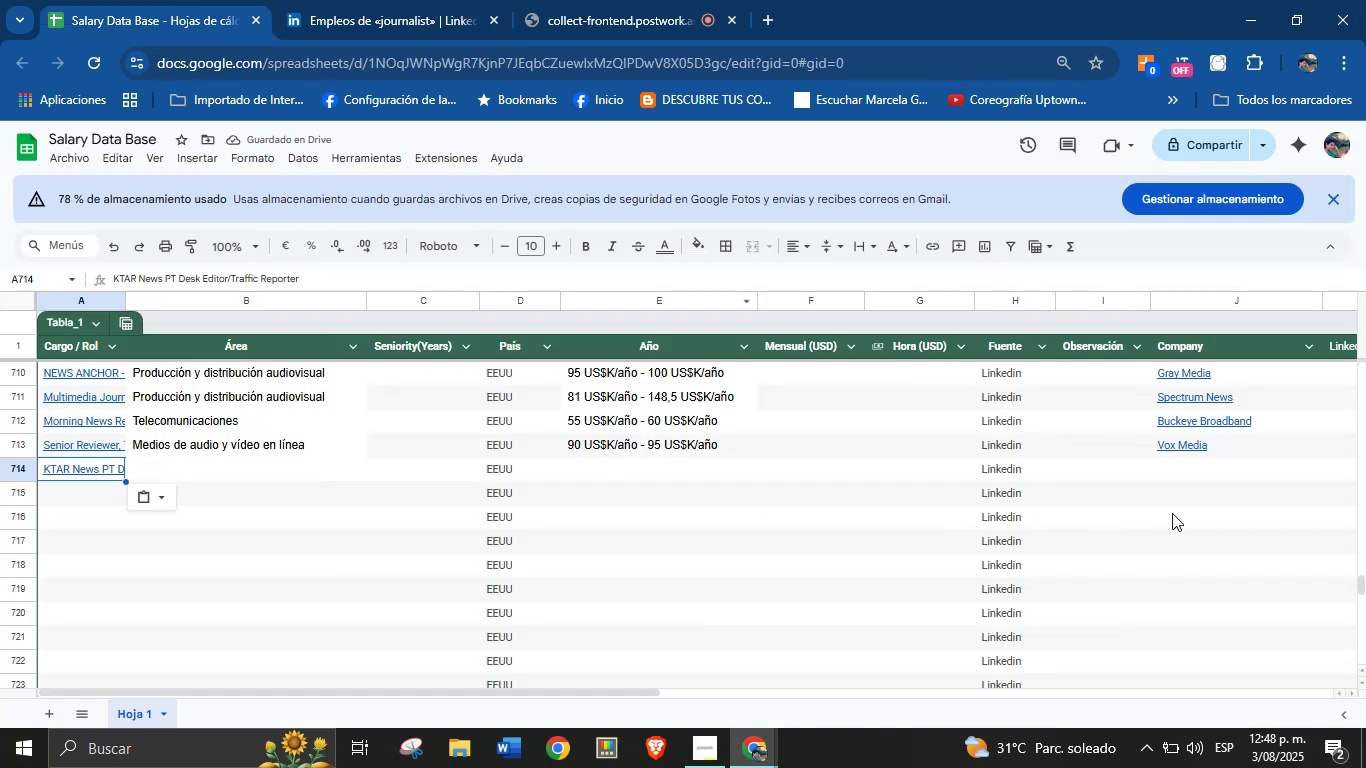 
left_click([1188, 465])
 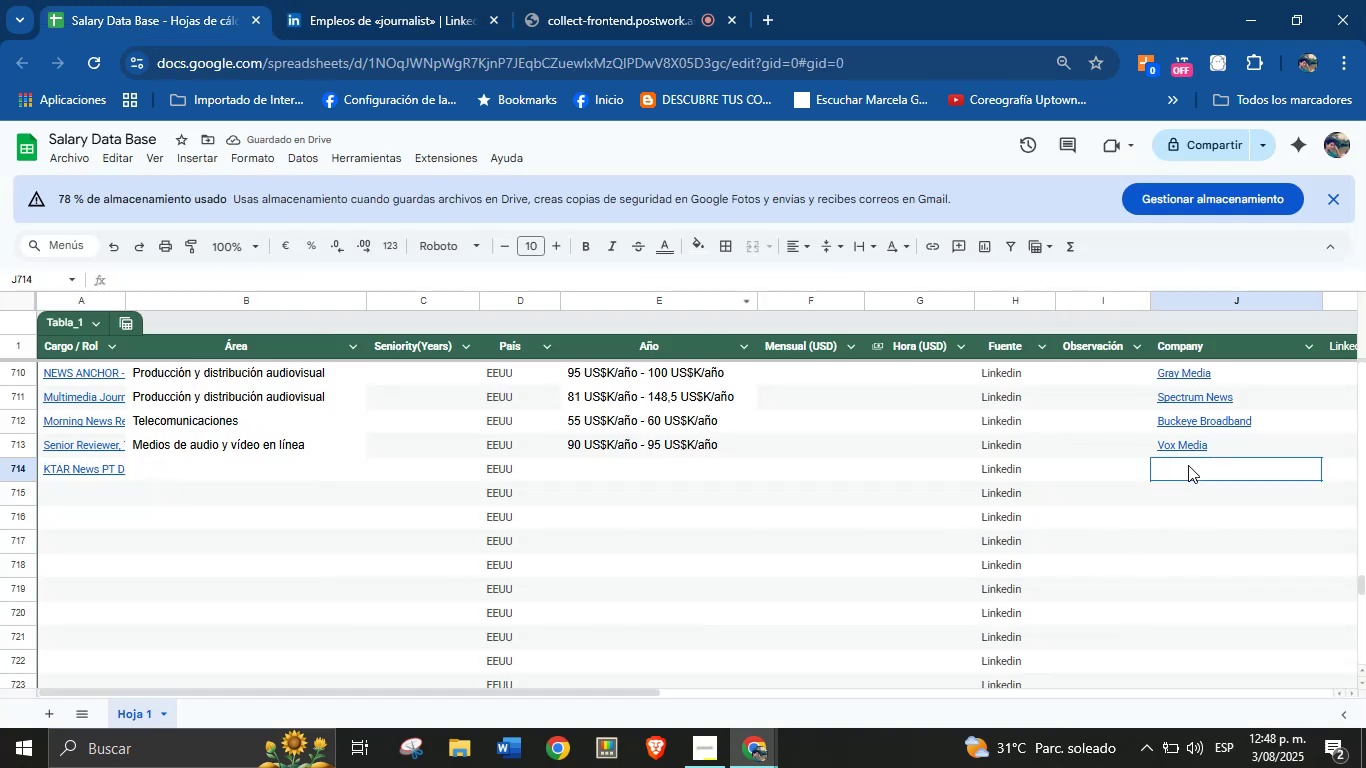 
key(Control+V)
 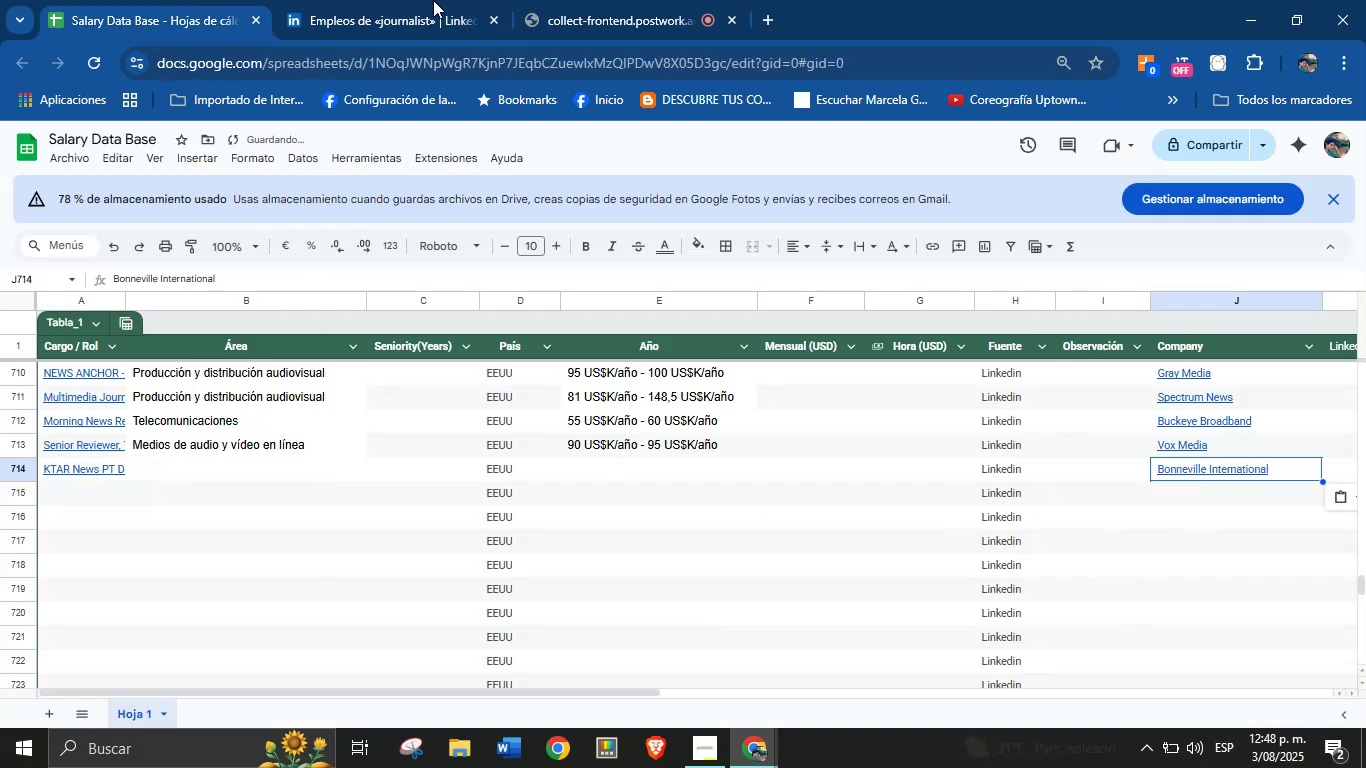 
left_click([416, 0])
 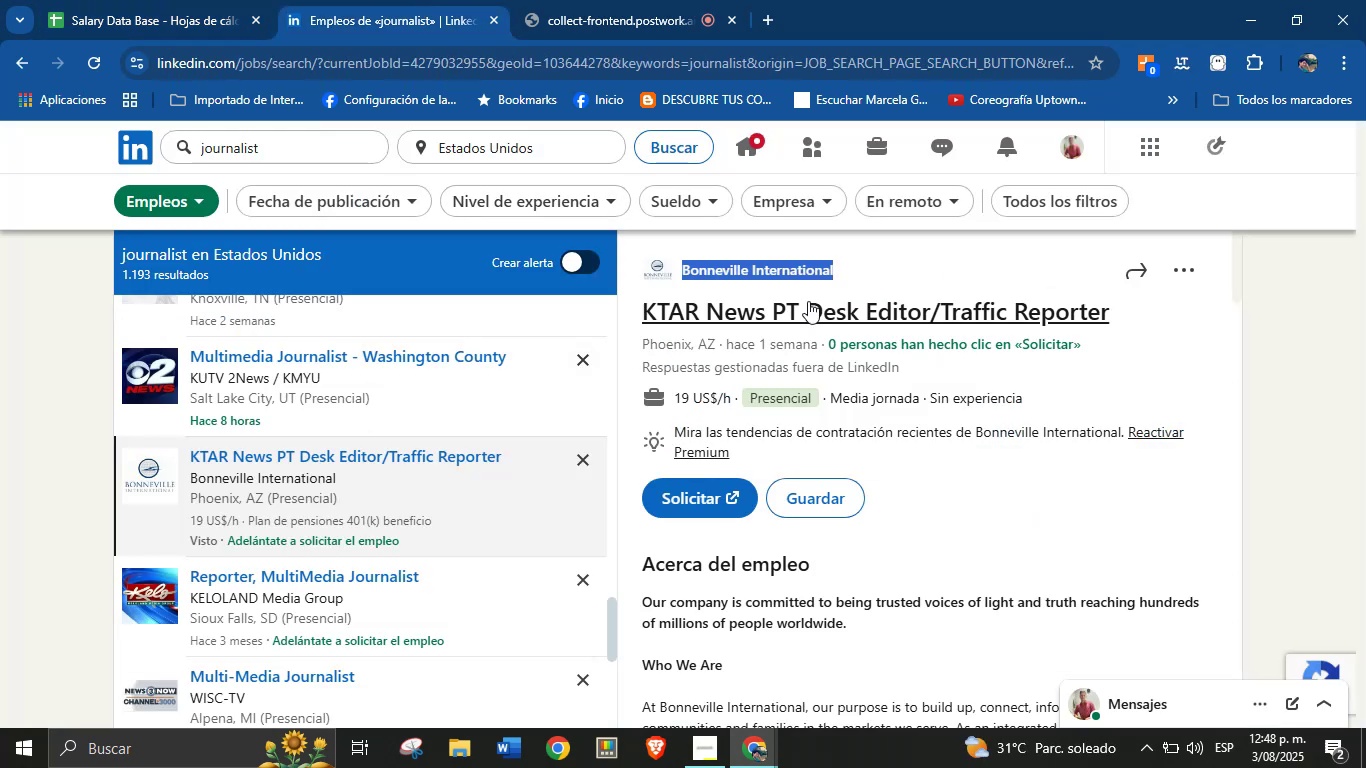 
scroll: coordinate [857, 434], scroll_direction: none, amount: 0.0
 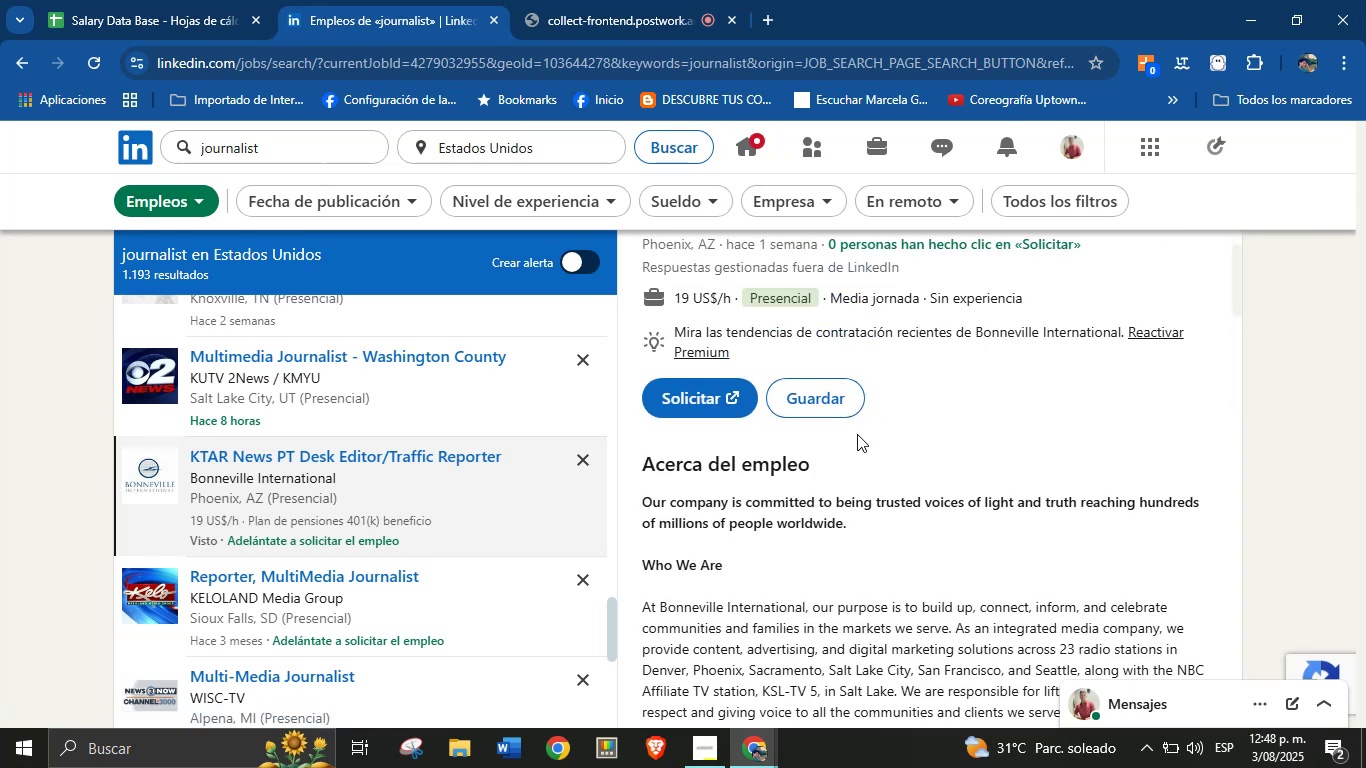 
scroll: coordinate [750, 419], scroll_direction: up, amount: 3.0
 